 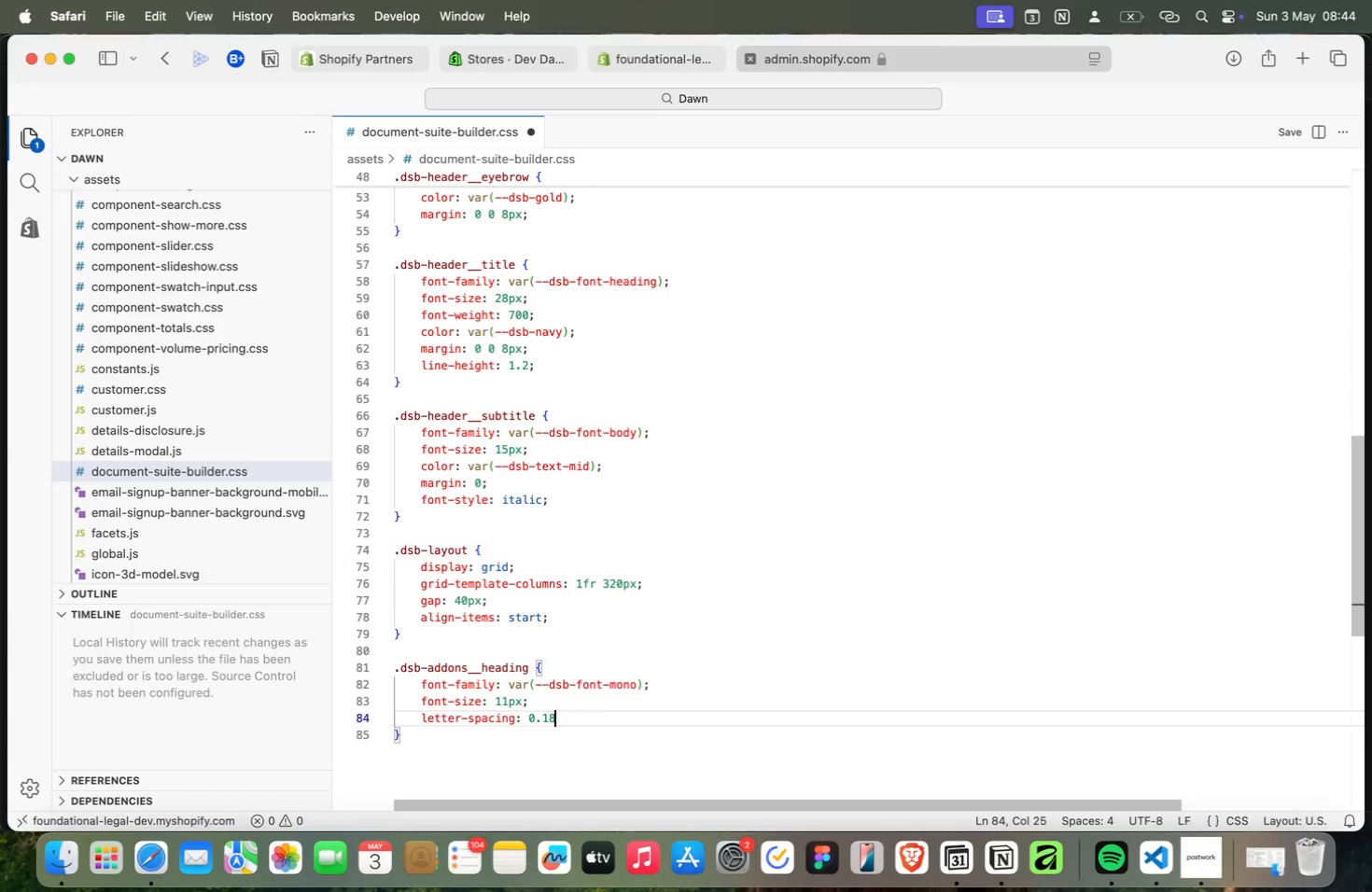 
key(Meta+E)
 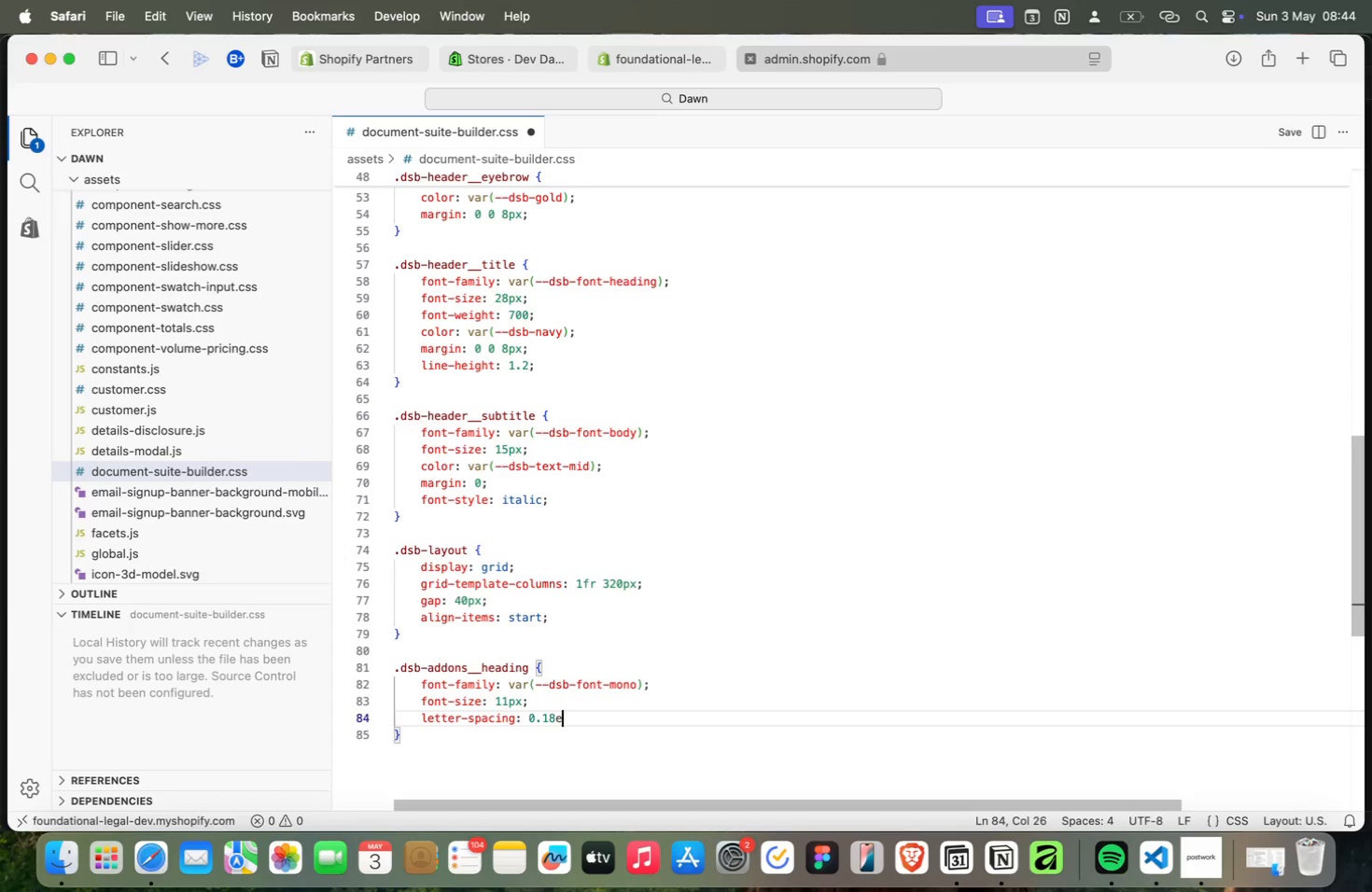 
key(Meta+M)
 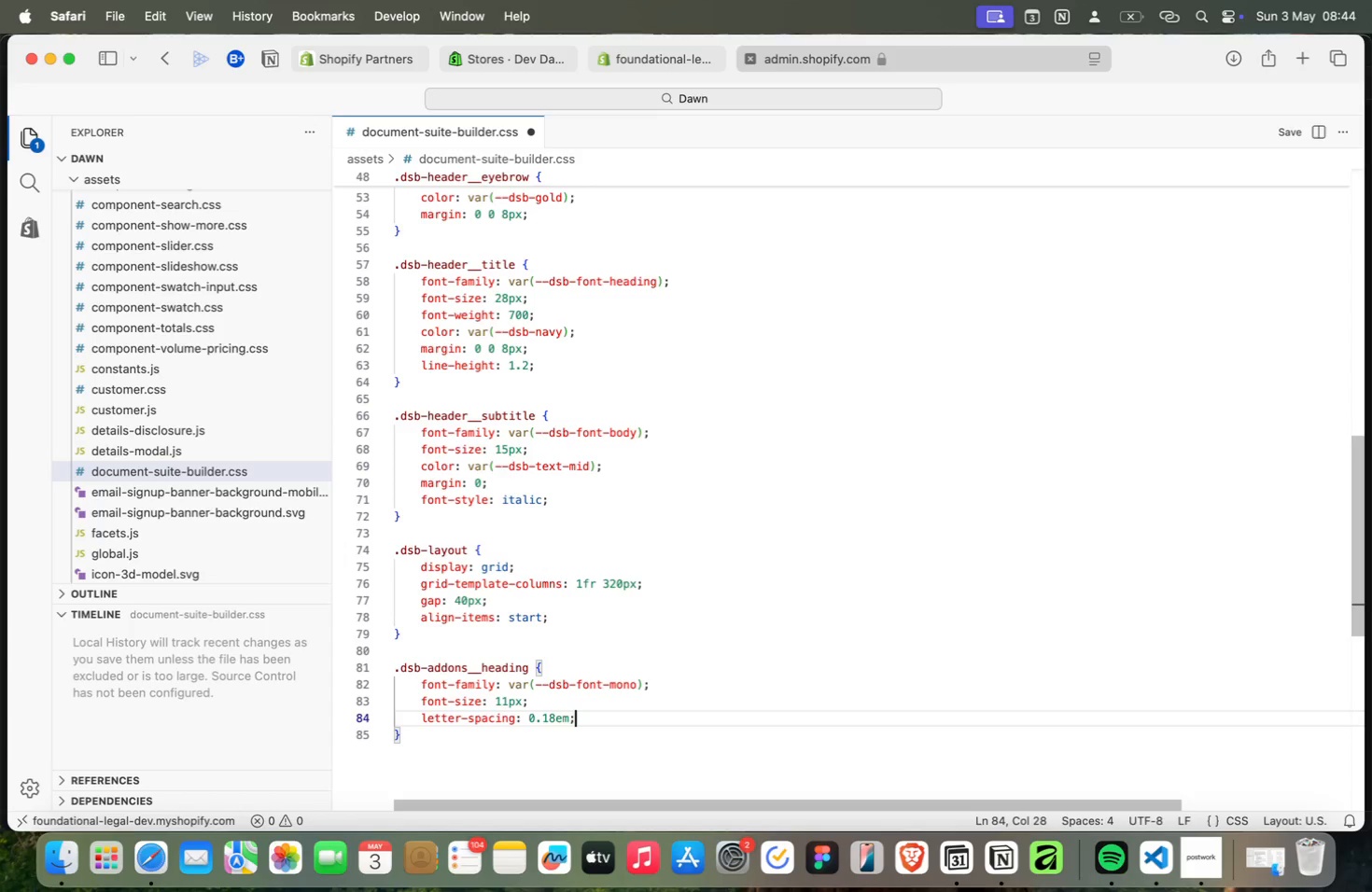 
key(Meta+Semicolon)
 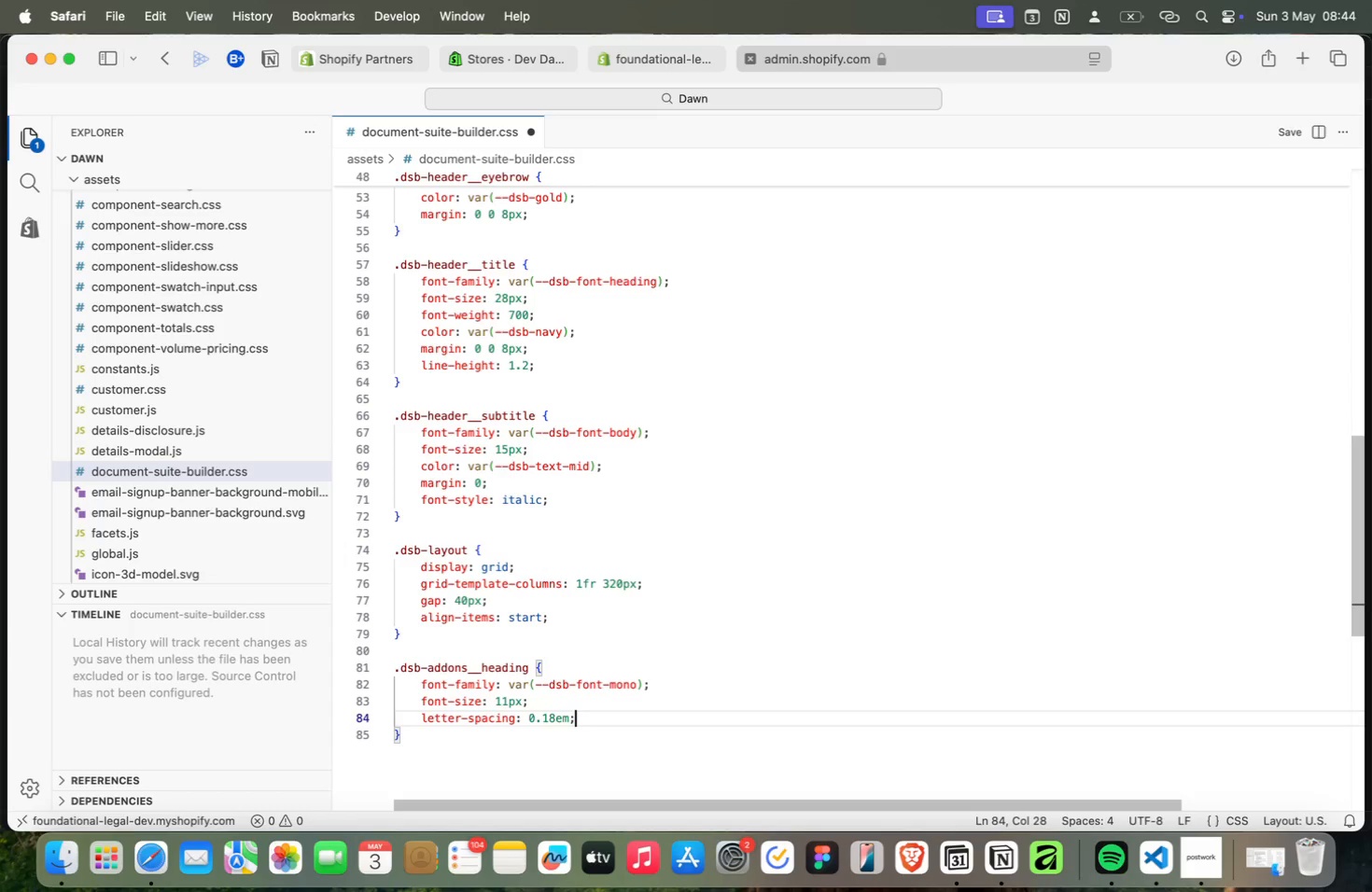 
key(Meta+Enter)
 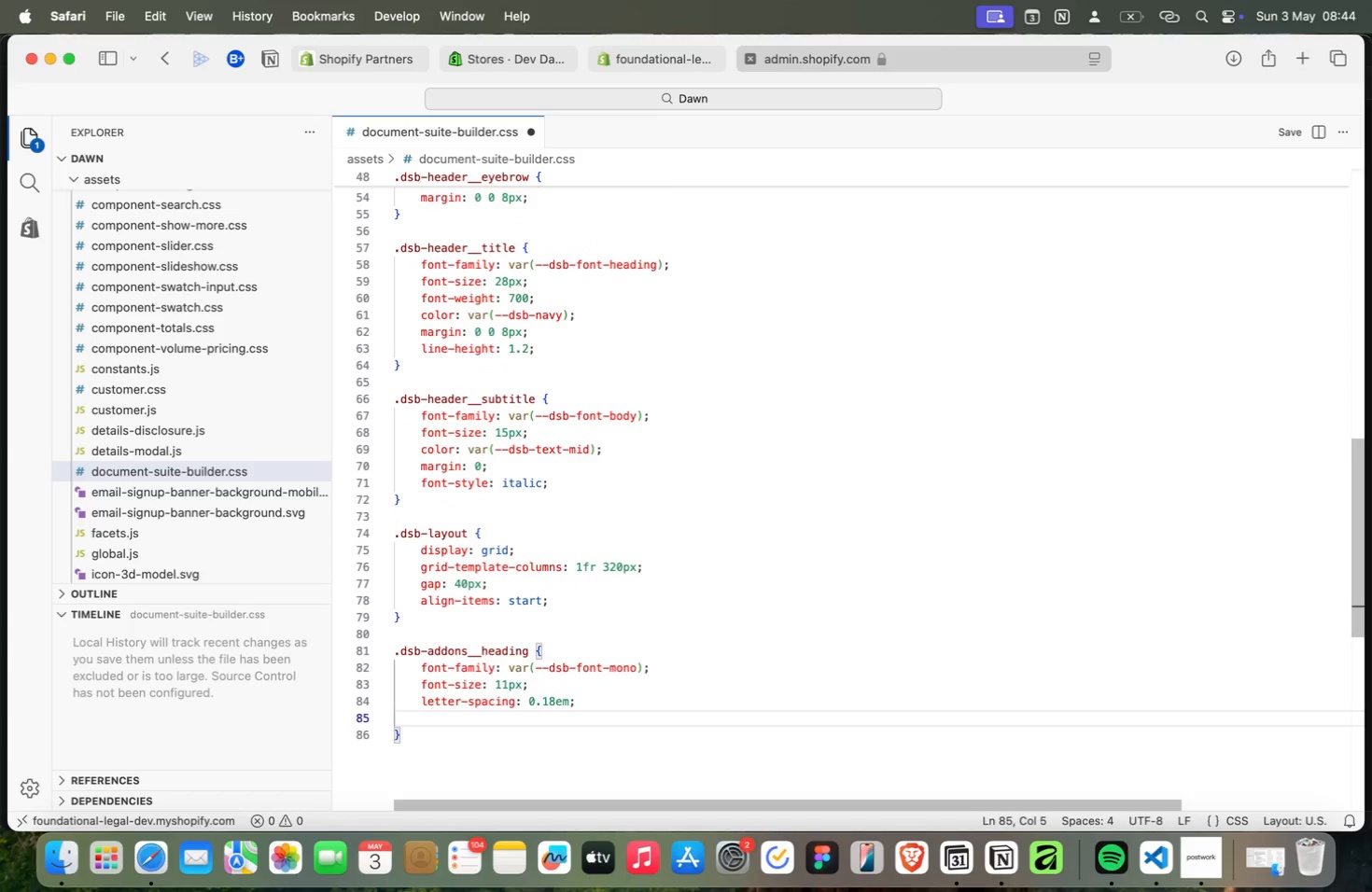 
key(Meta+T)
 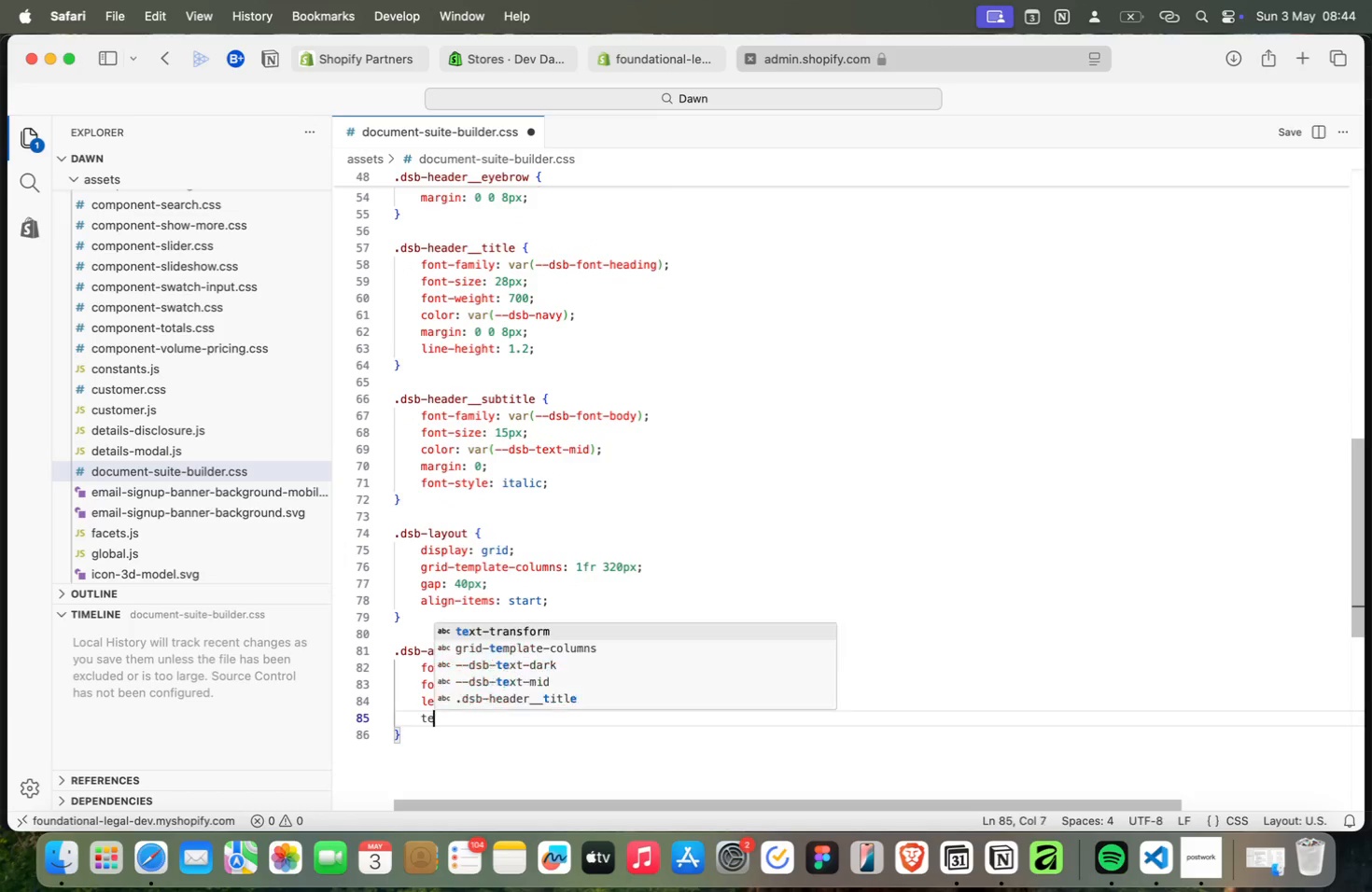 
key(Meta+E)
 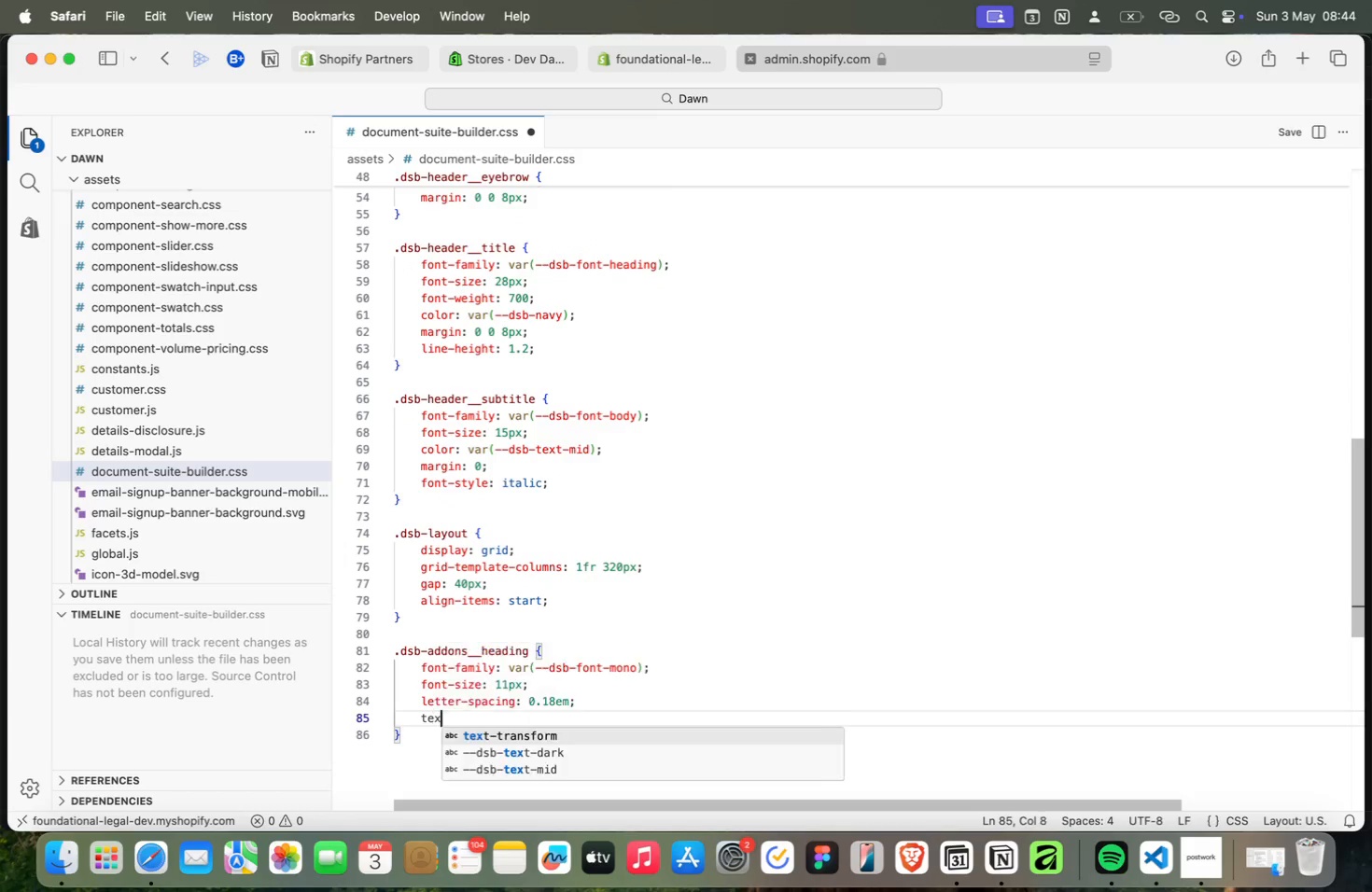 
key(Meta+X)
 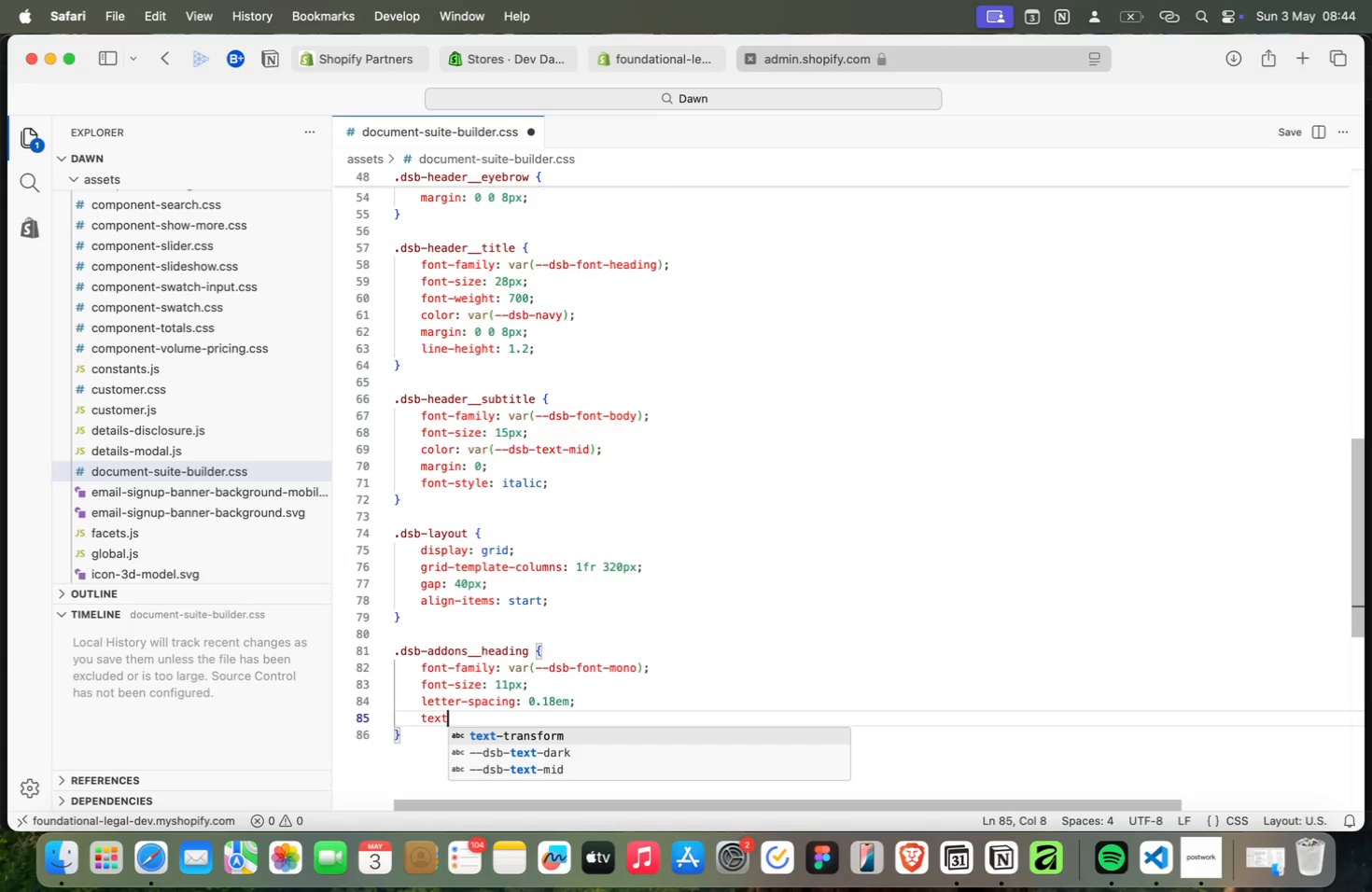 
key(Meta+T)
 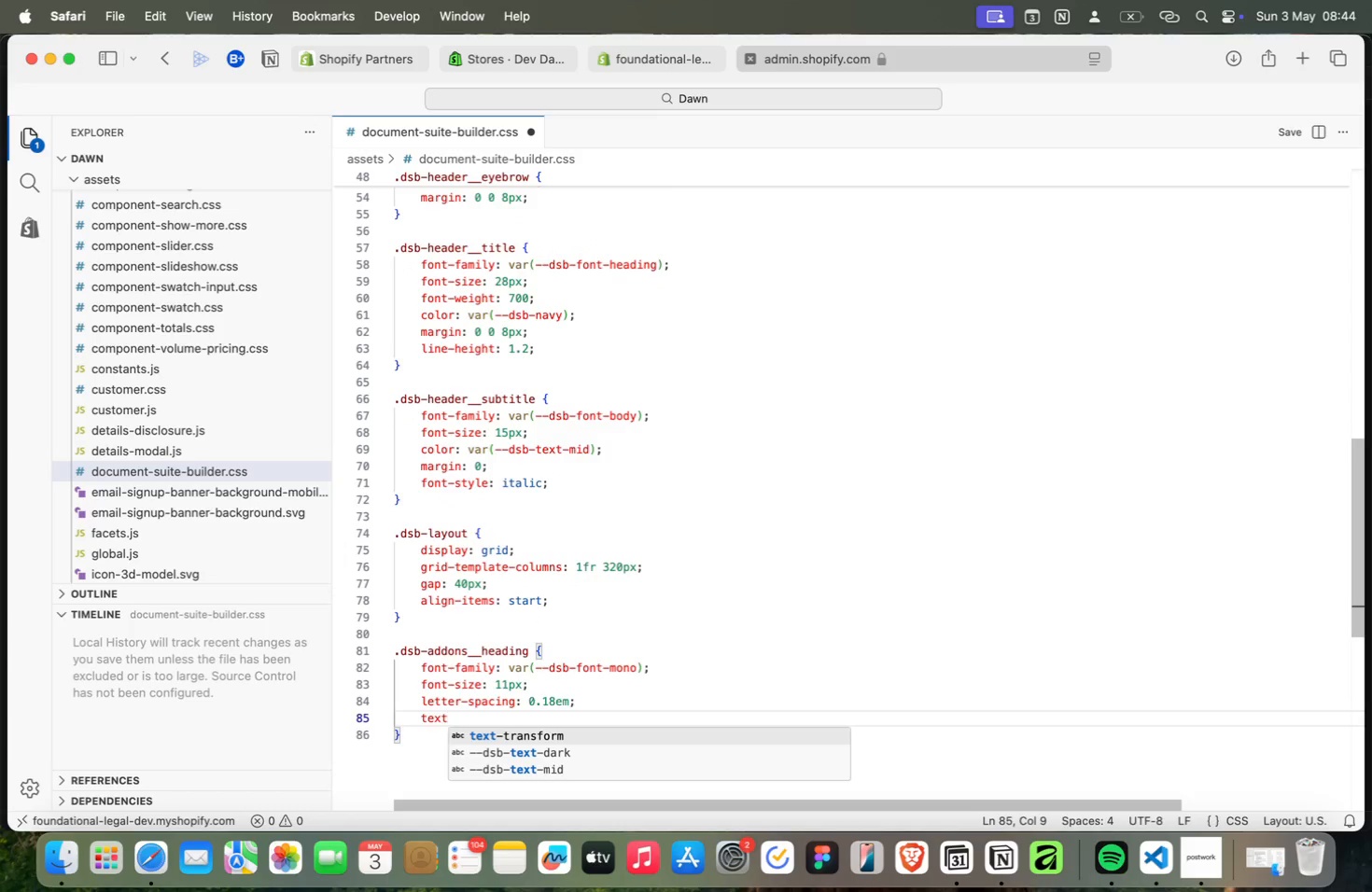 
key(Meta+Minus)
 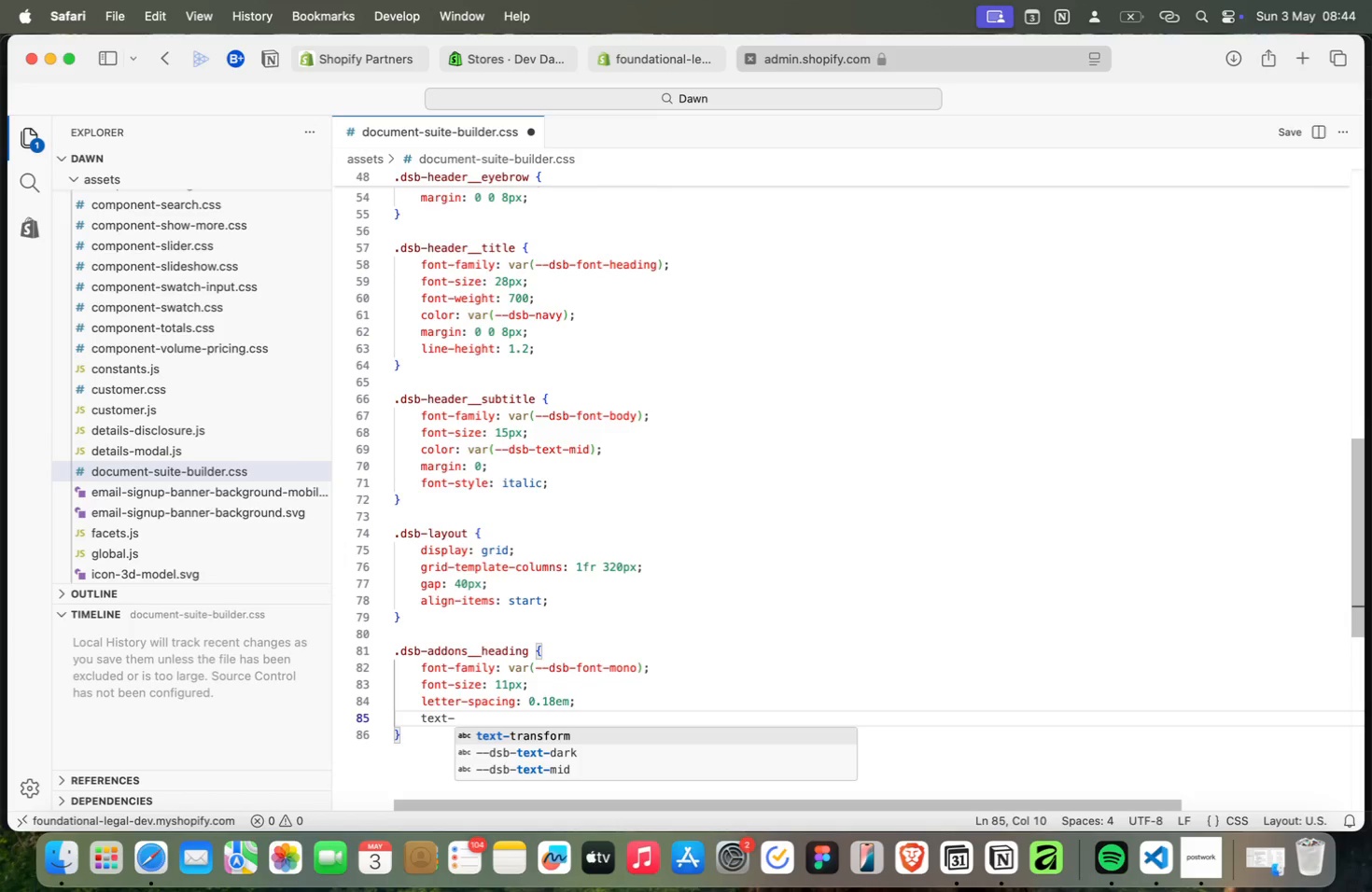 
key(Meta+T)
 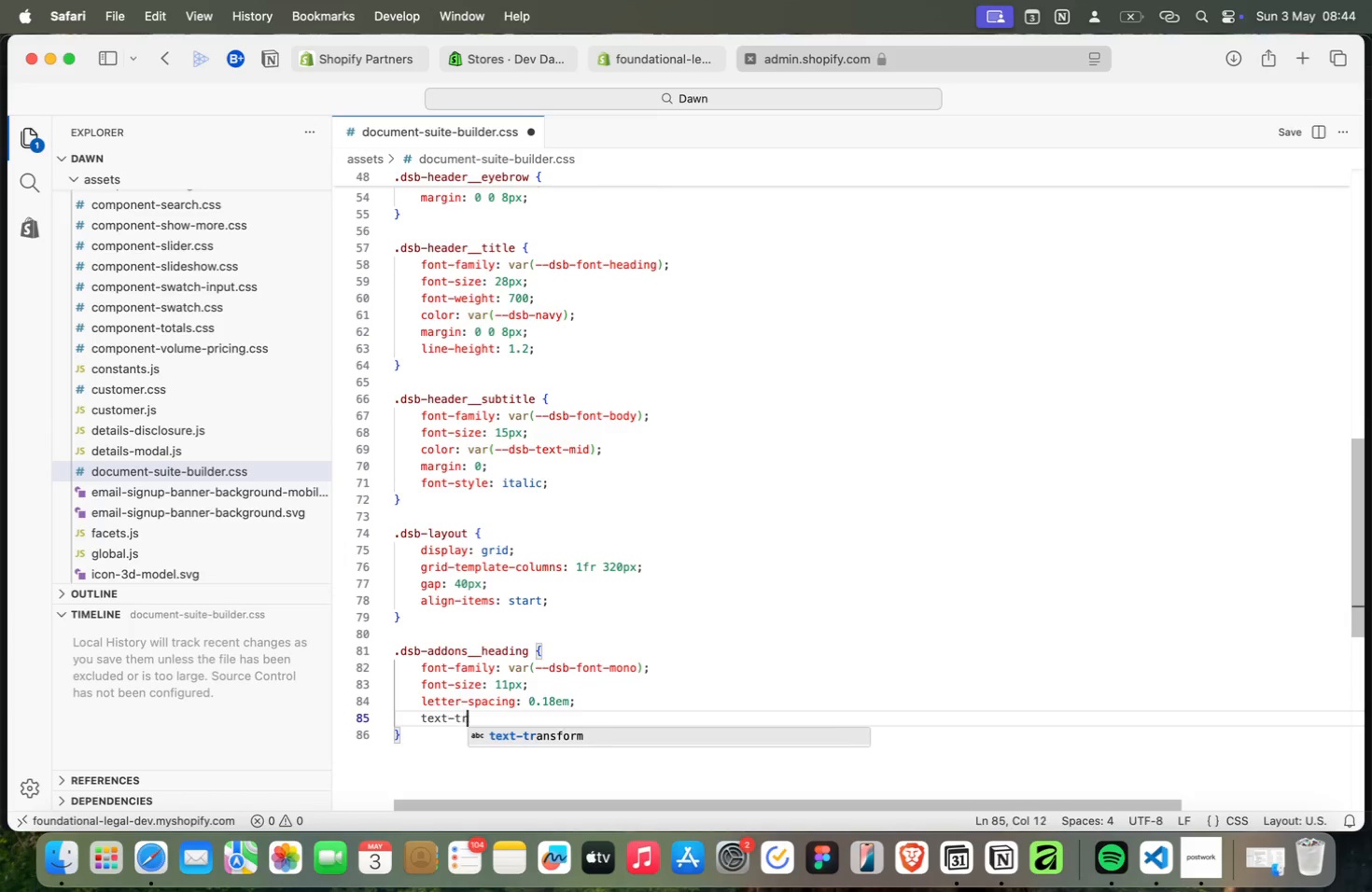 
key(Meta+R)
 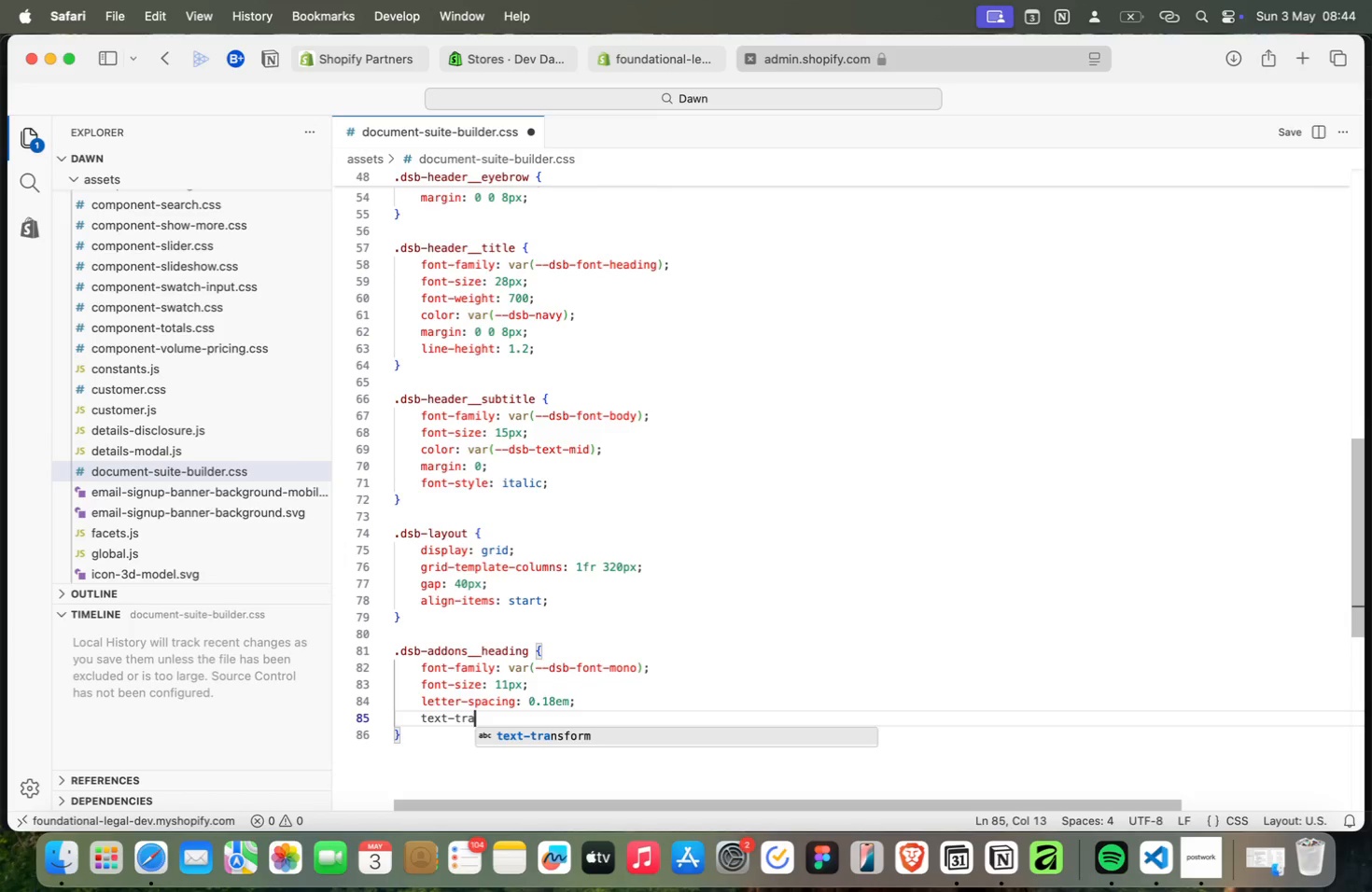 
key(Meta+A)
 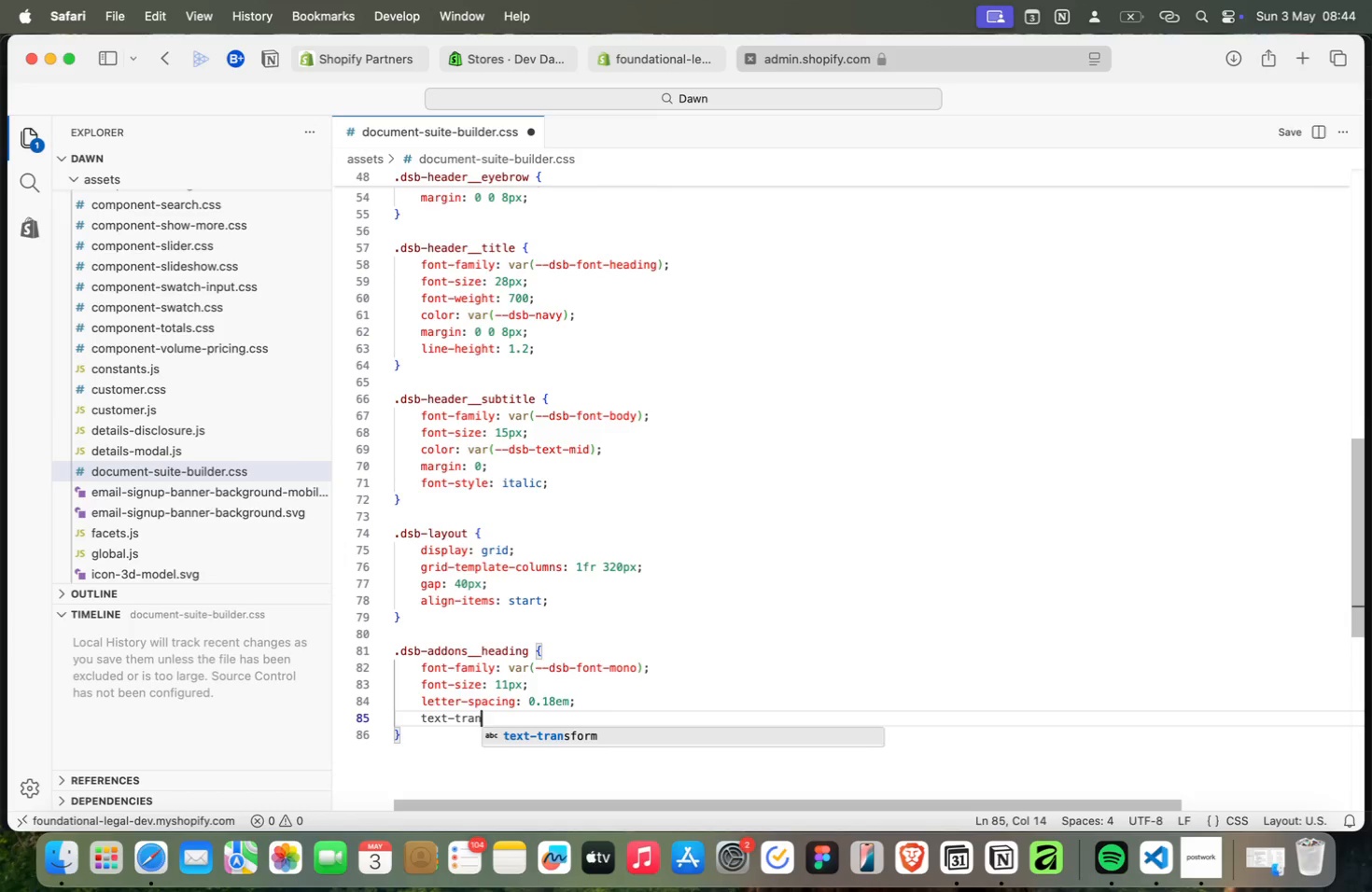 
key(Meta+N)
 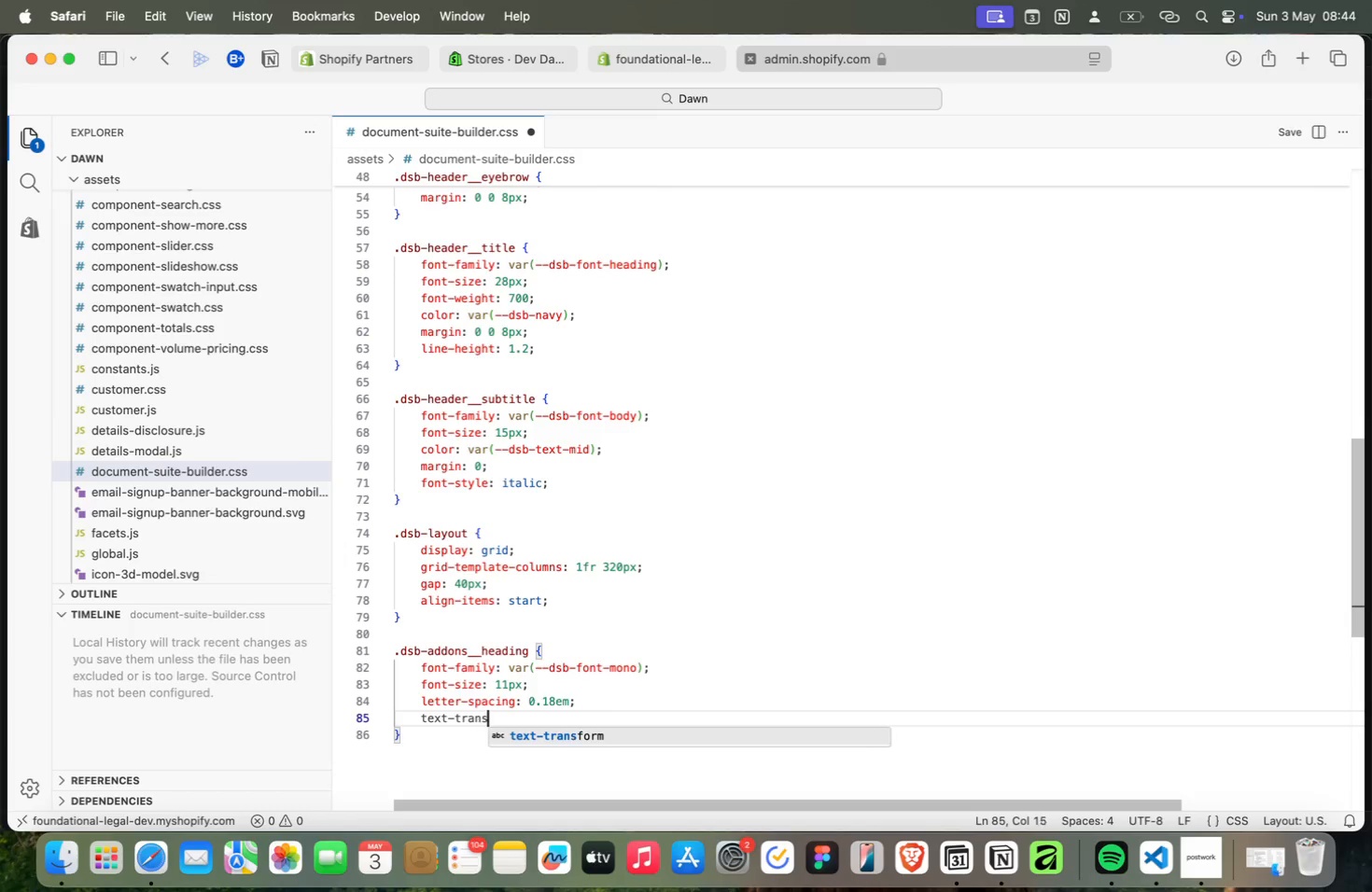 
key(Meta+S)
 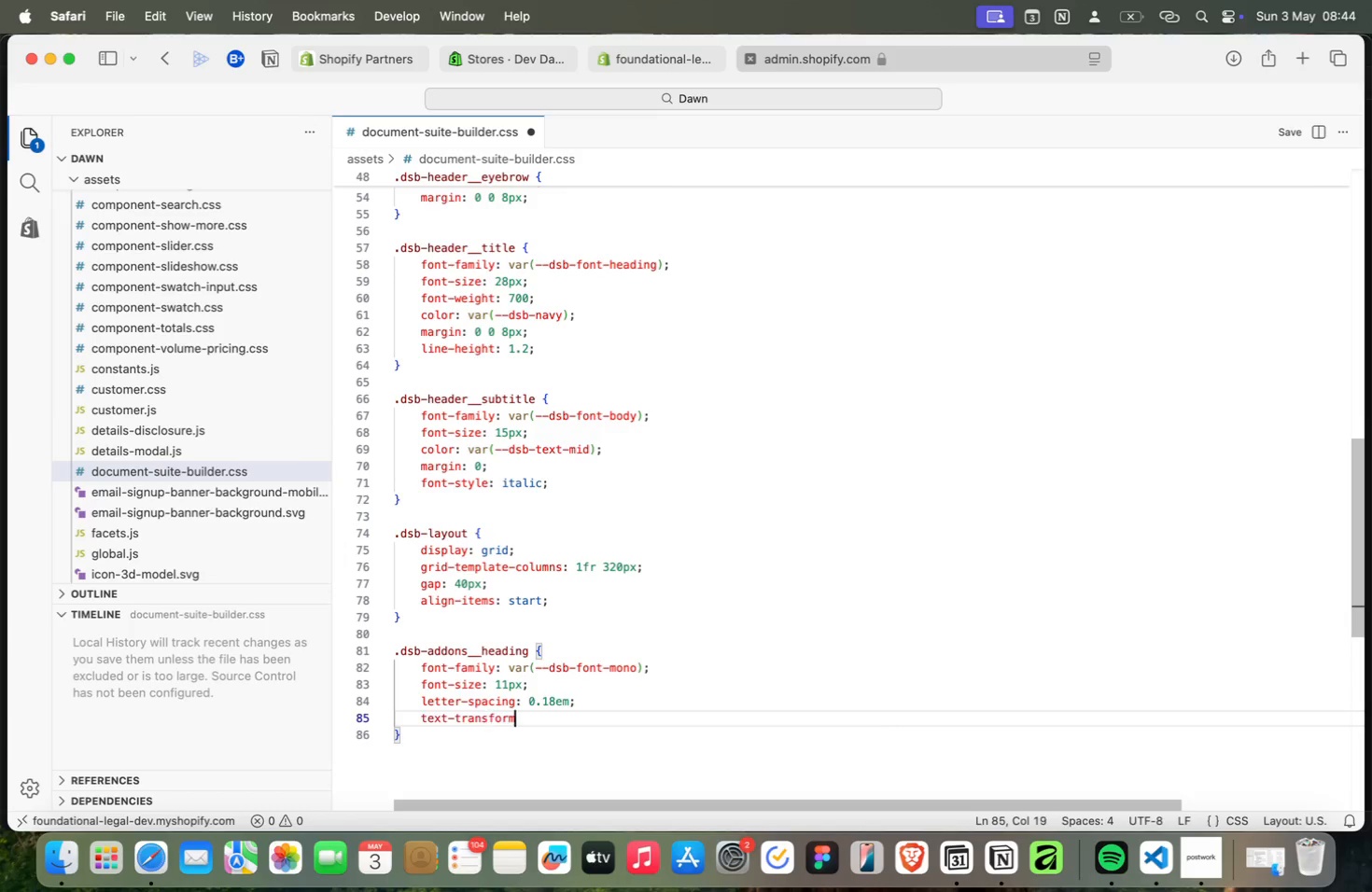 
key(Meta+Enter)
 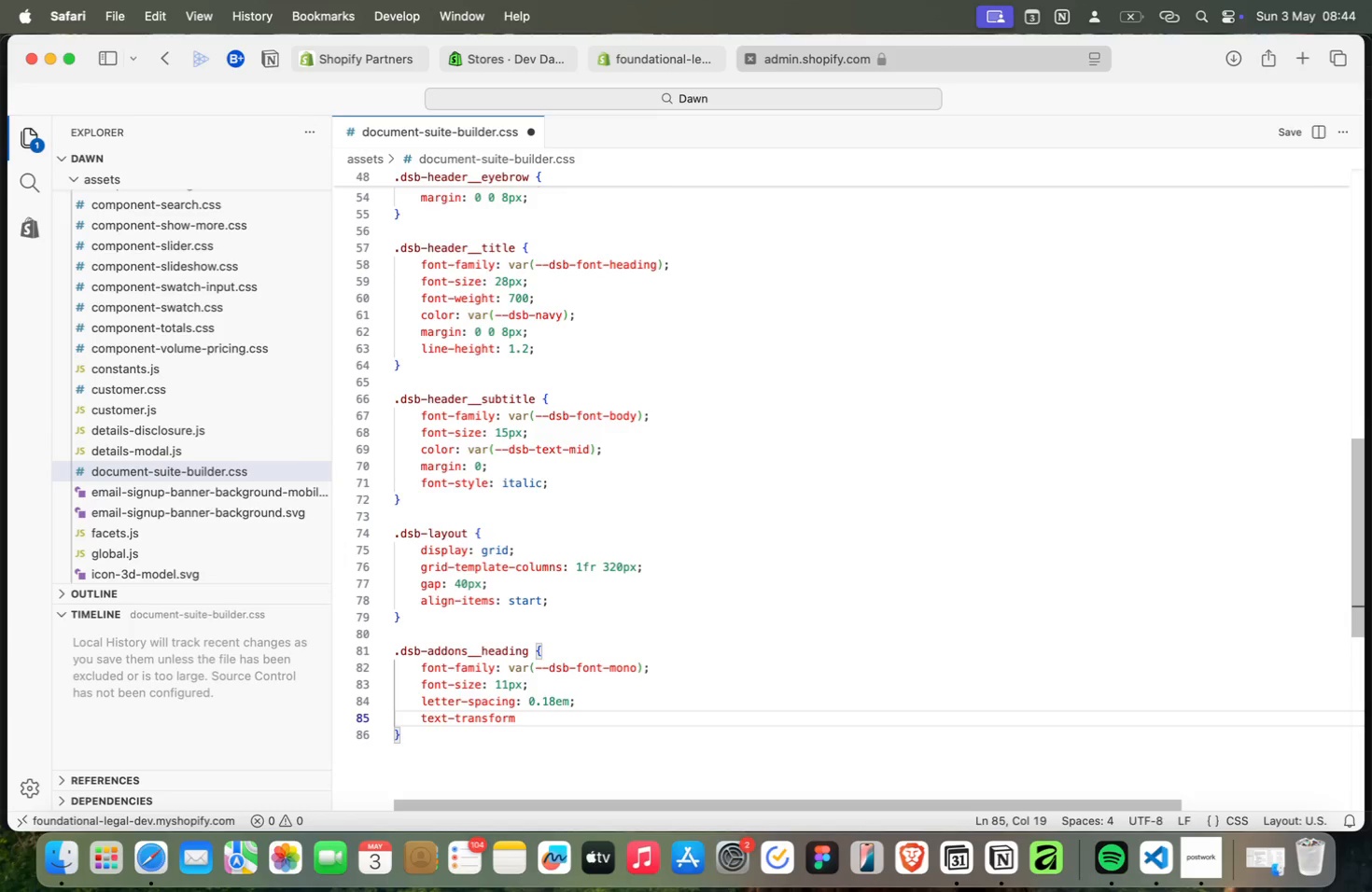 
key(Meta+Shift+Semicolon)
 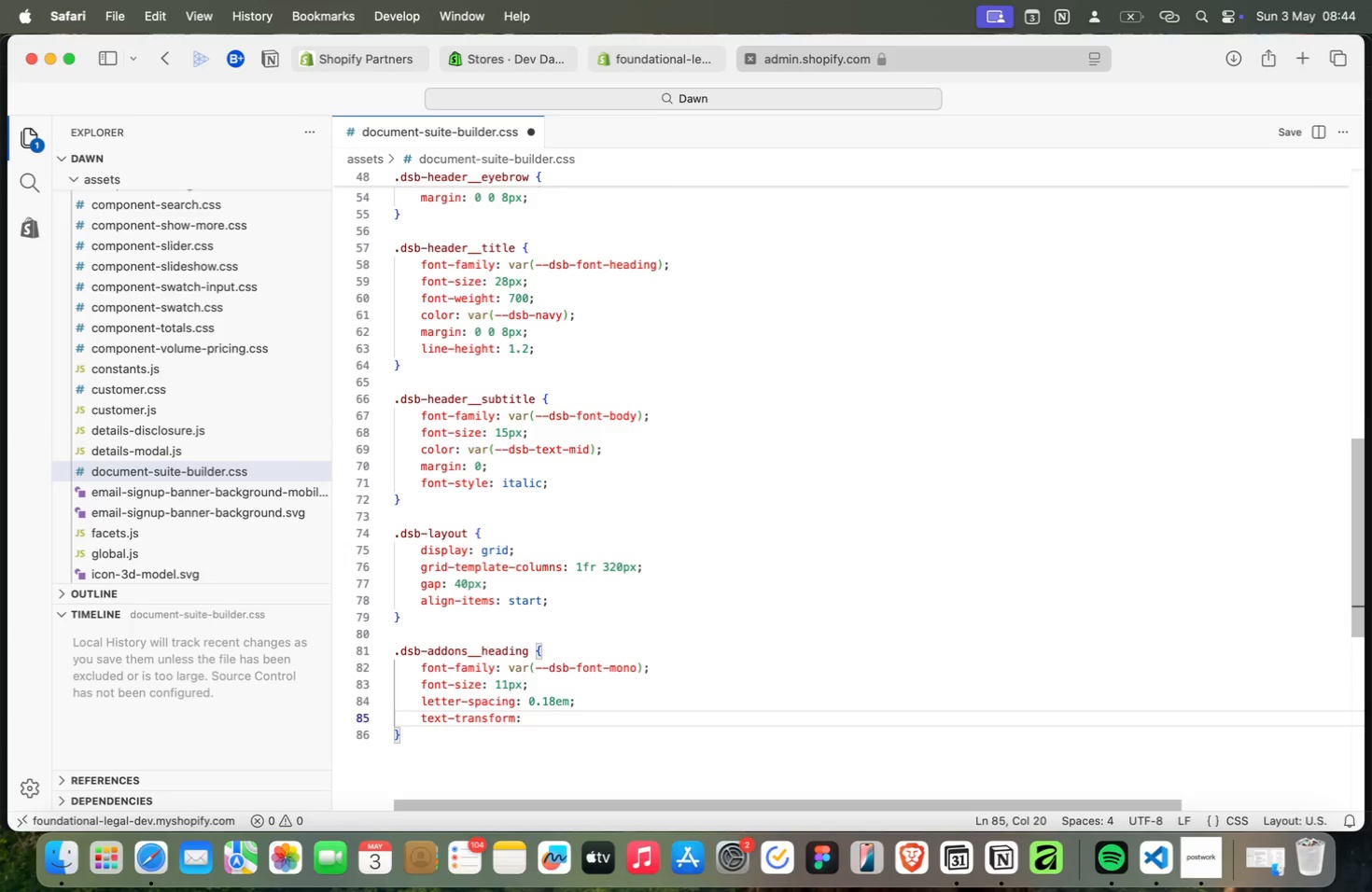 
key(Meta+Space)
 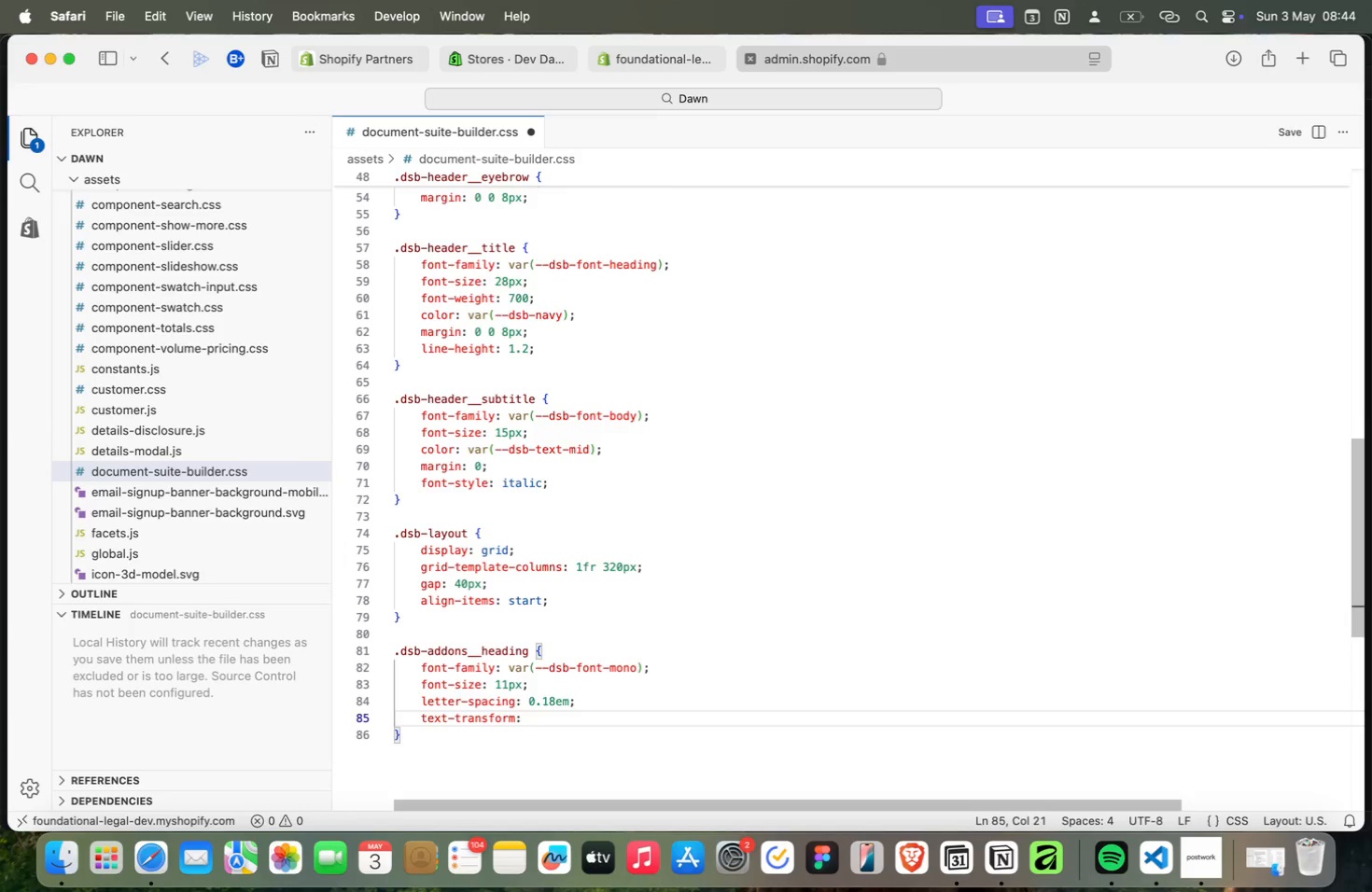 
key(Meta+U)
 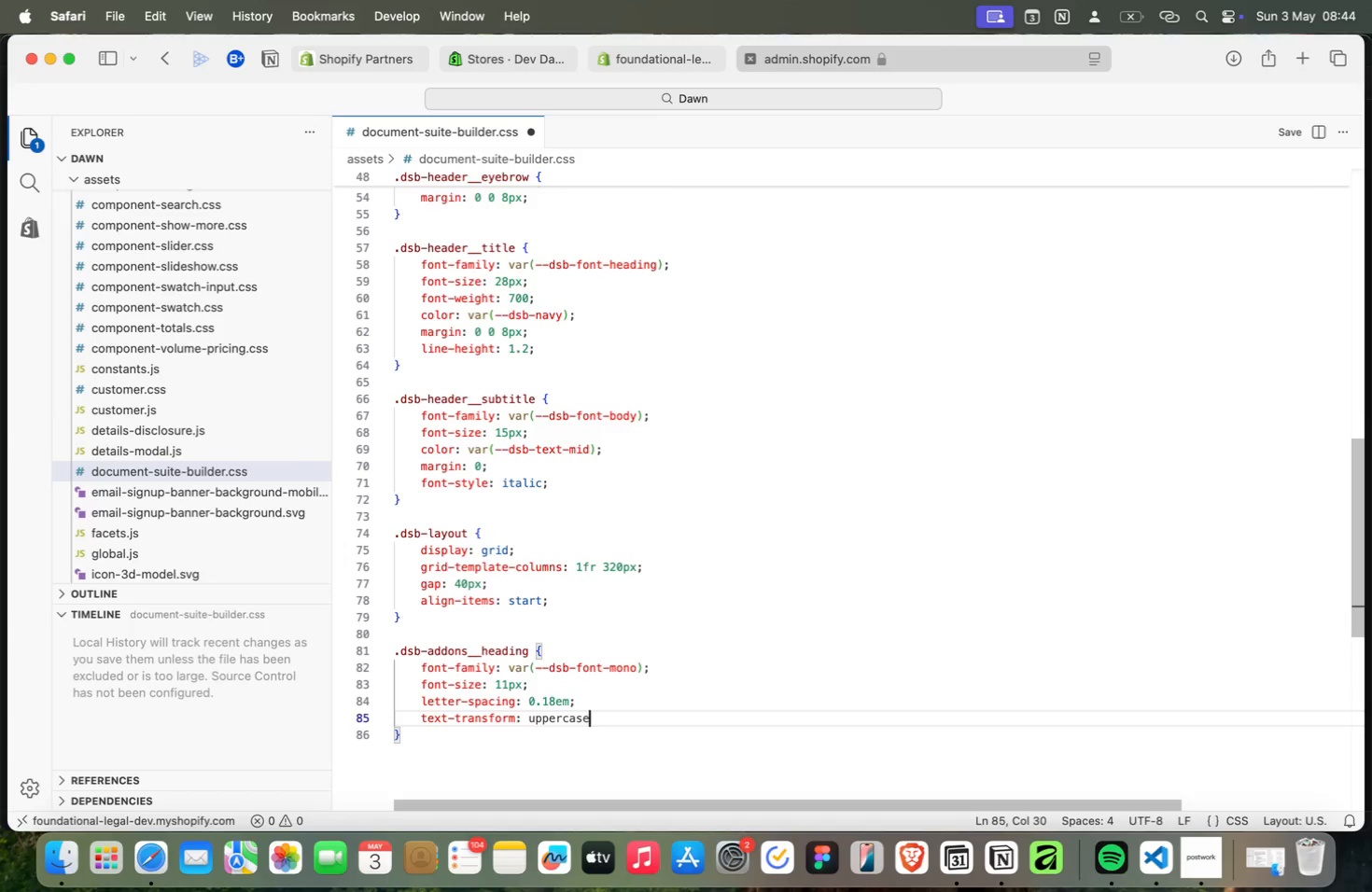 
key(Meta+Enter)
 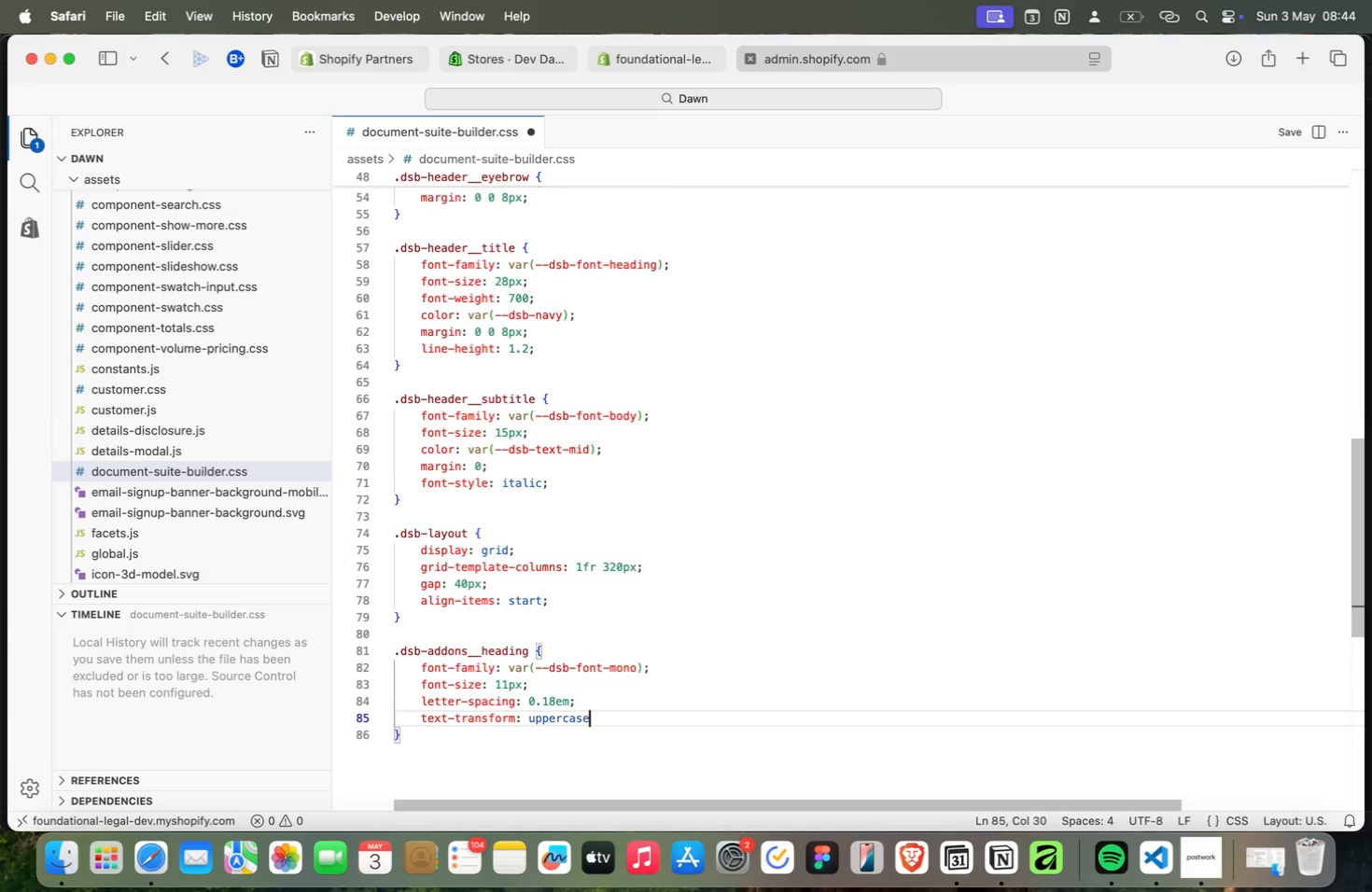 
key(Meta+Semicolon)
 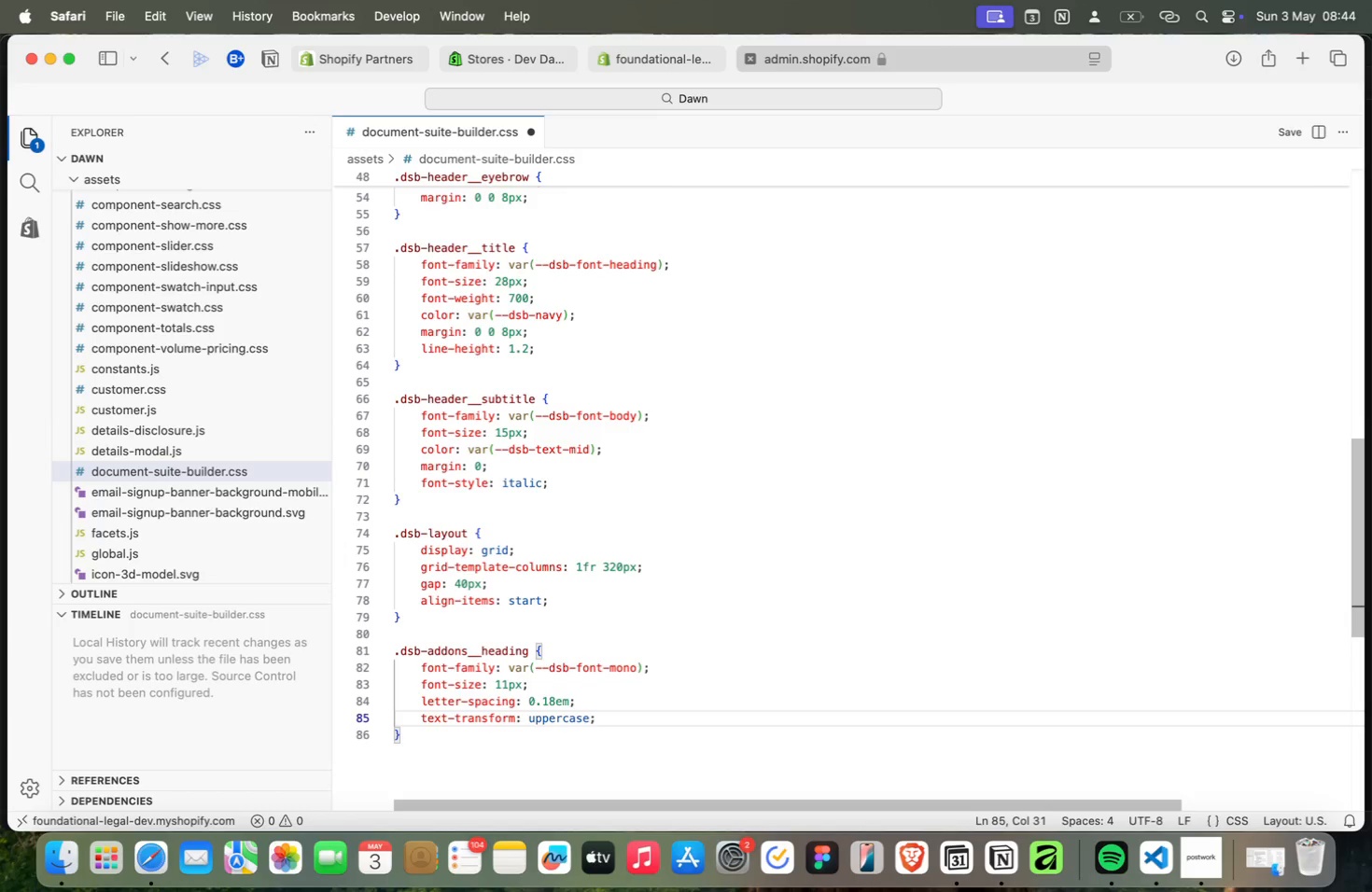 
key(Meta+Enter)
 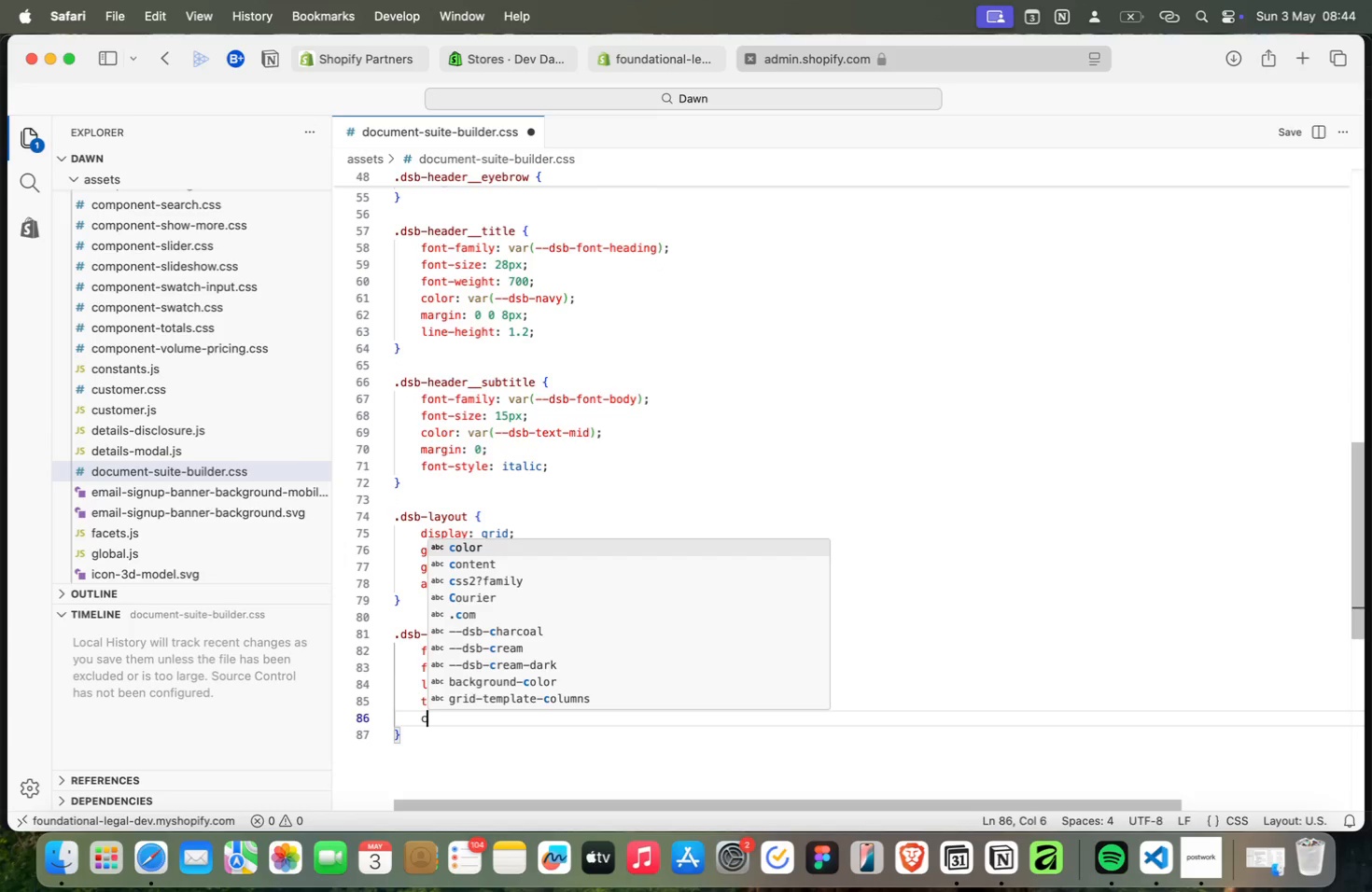 
key(Meta+C)
 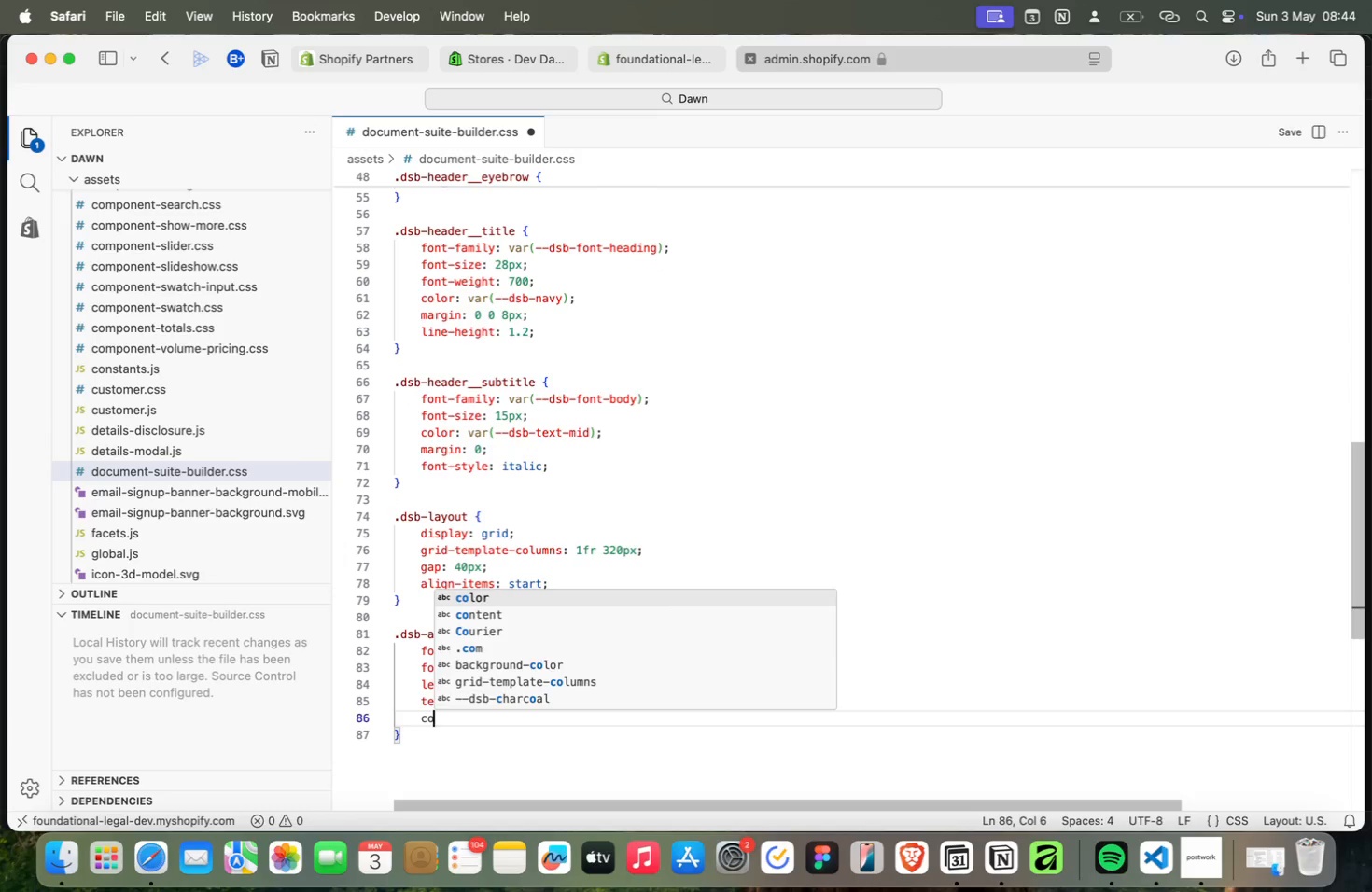 
key(Meta+O)
 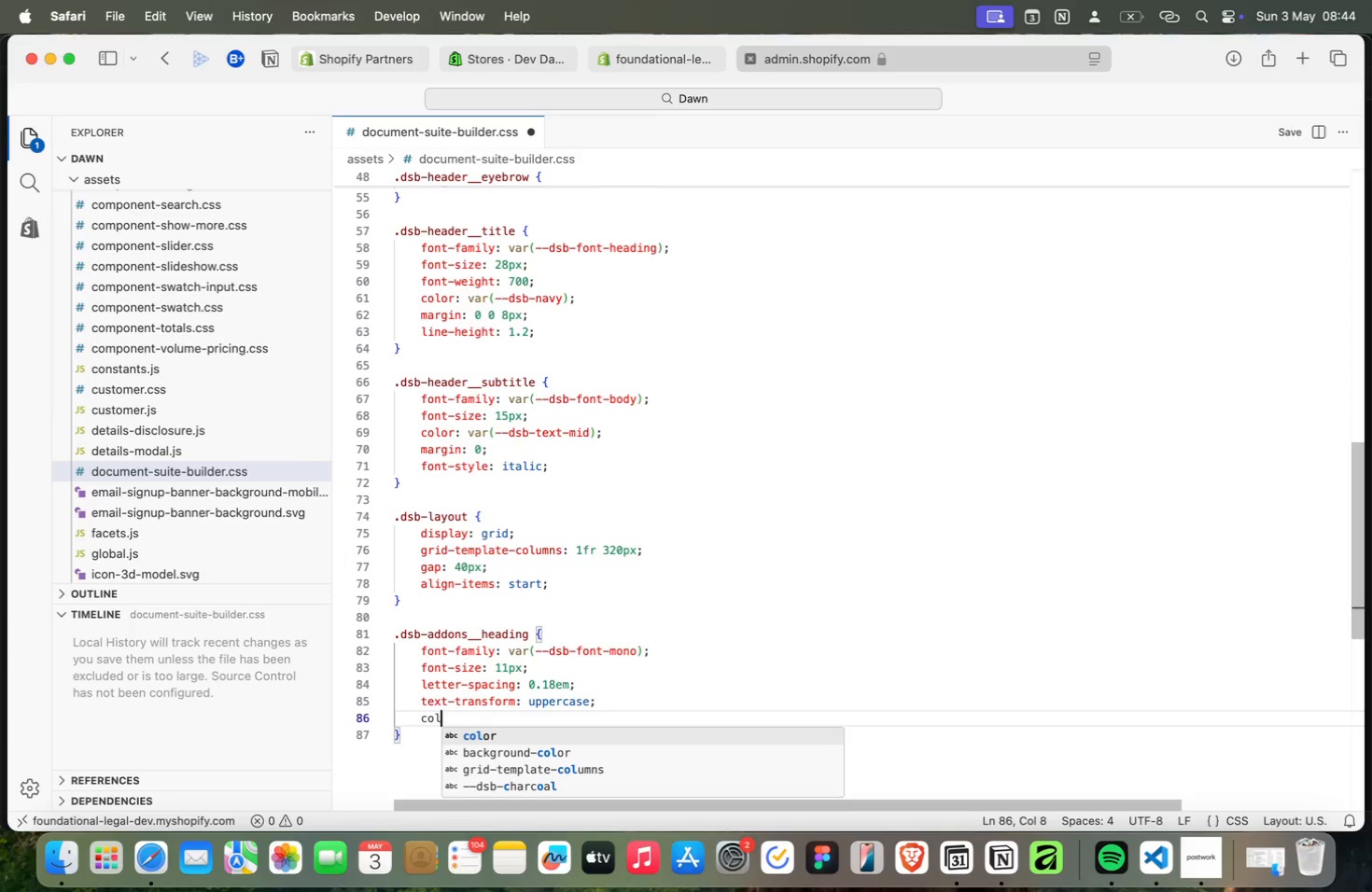 
key(Meta+L)
 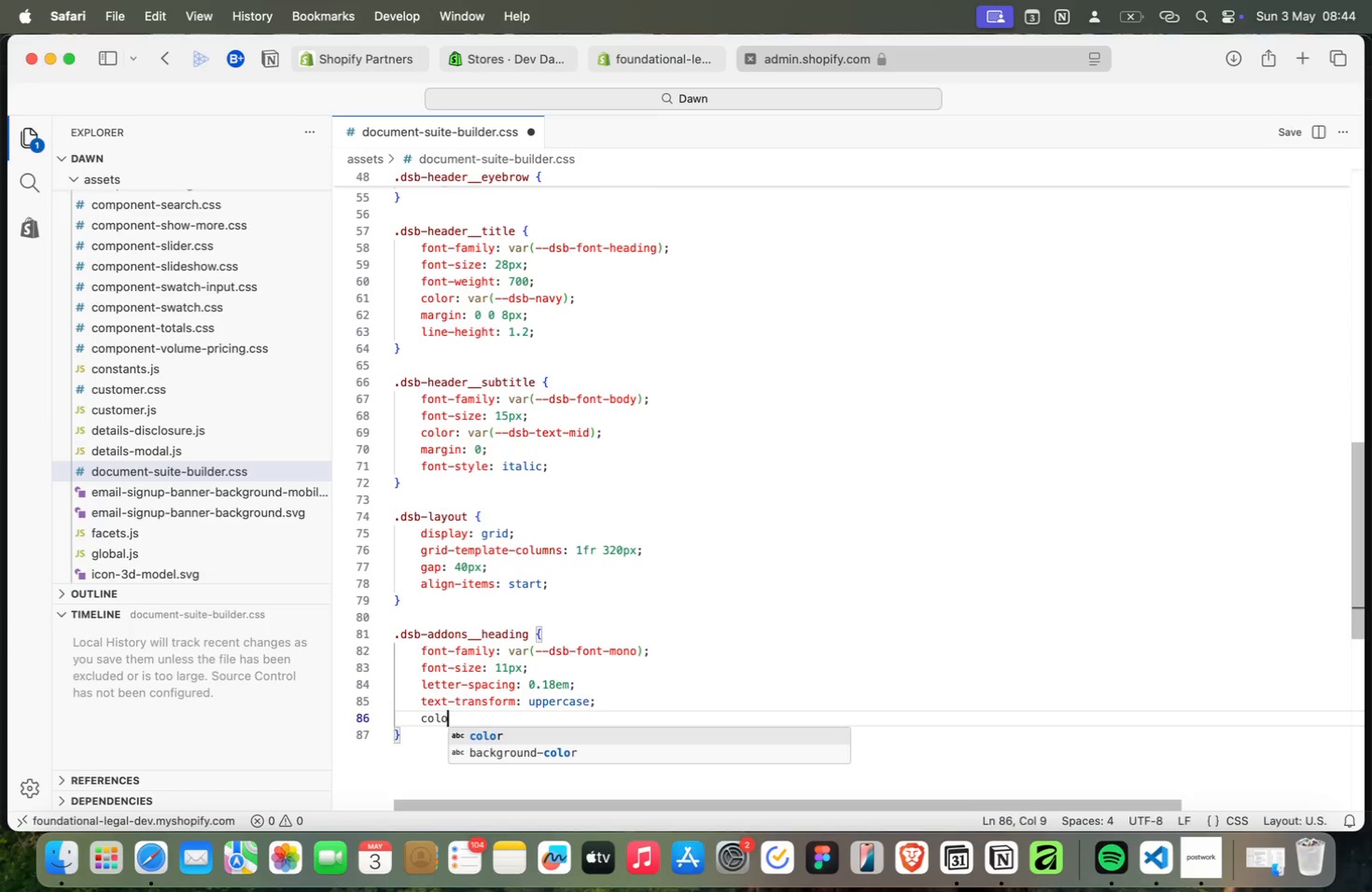 
key(Meta+O)
 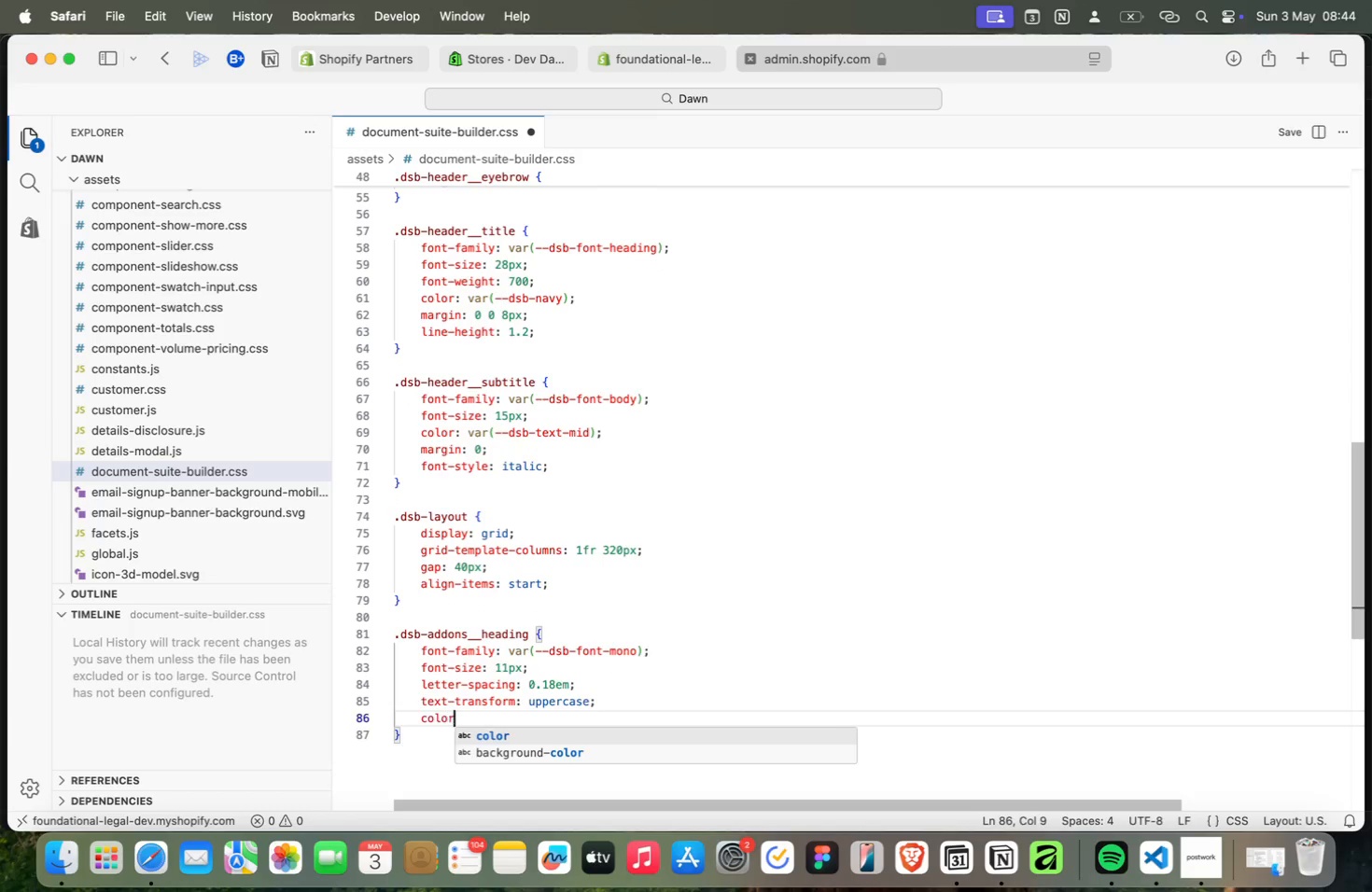 
key(Meta+R)
 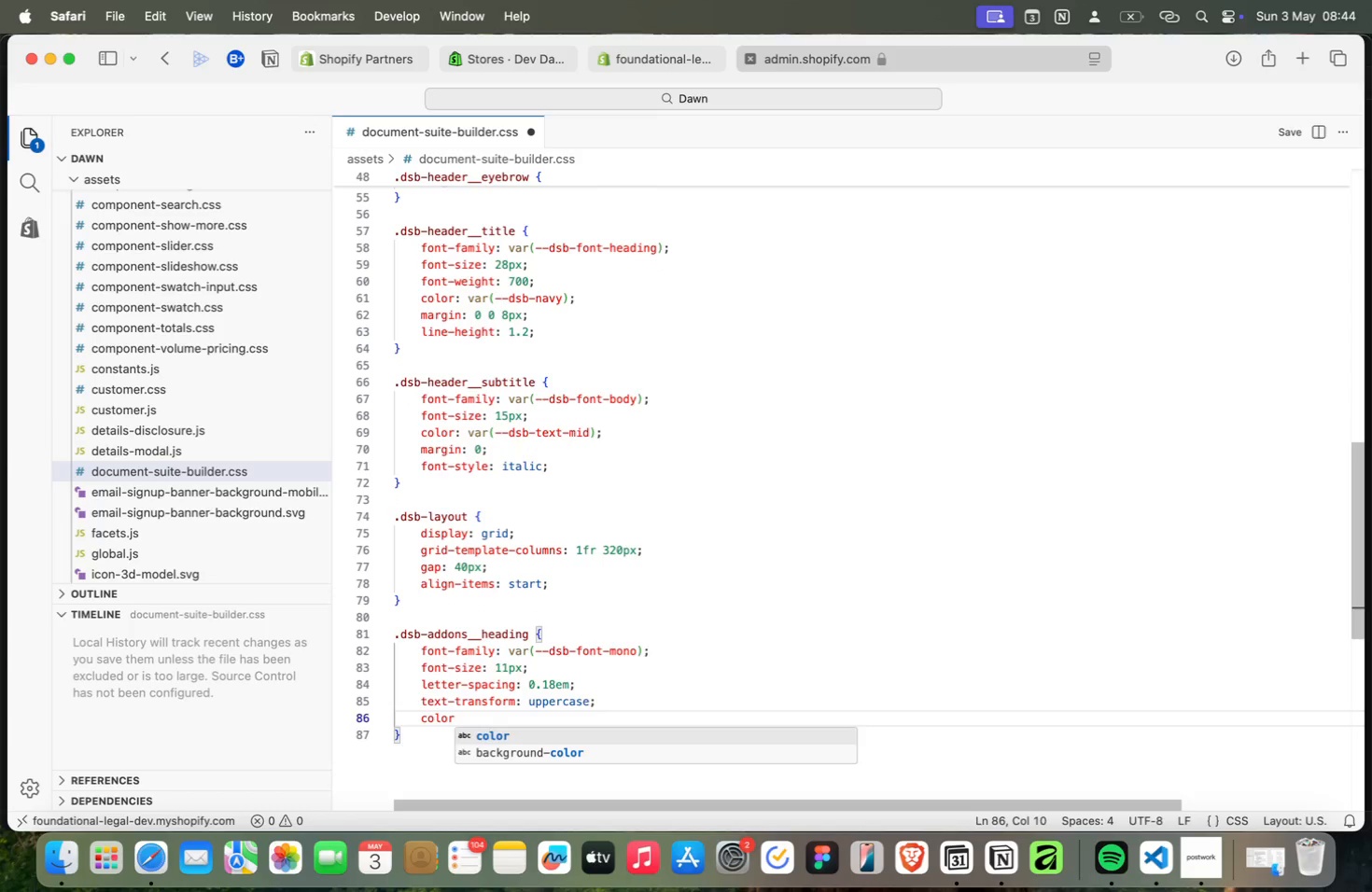 
key(Meta+Shift+Semicolon)
 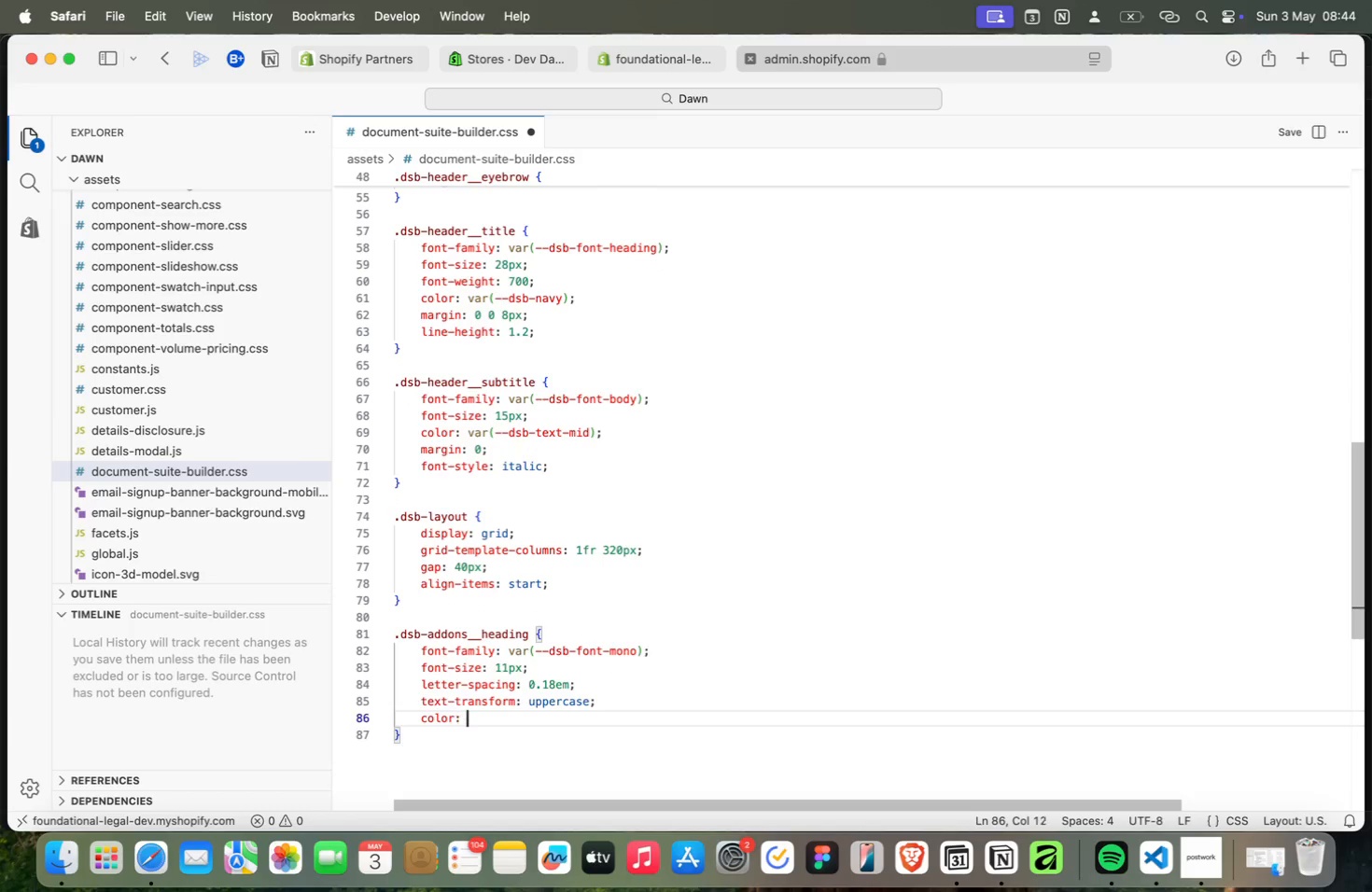 
key(Meta+Space)
 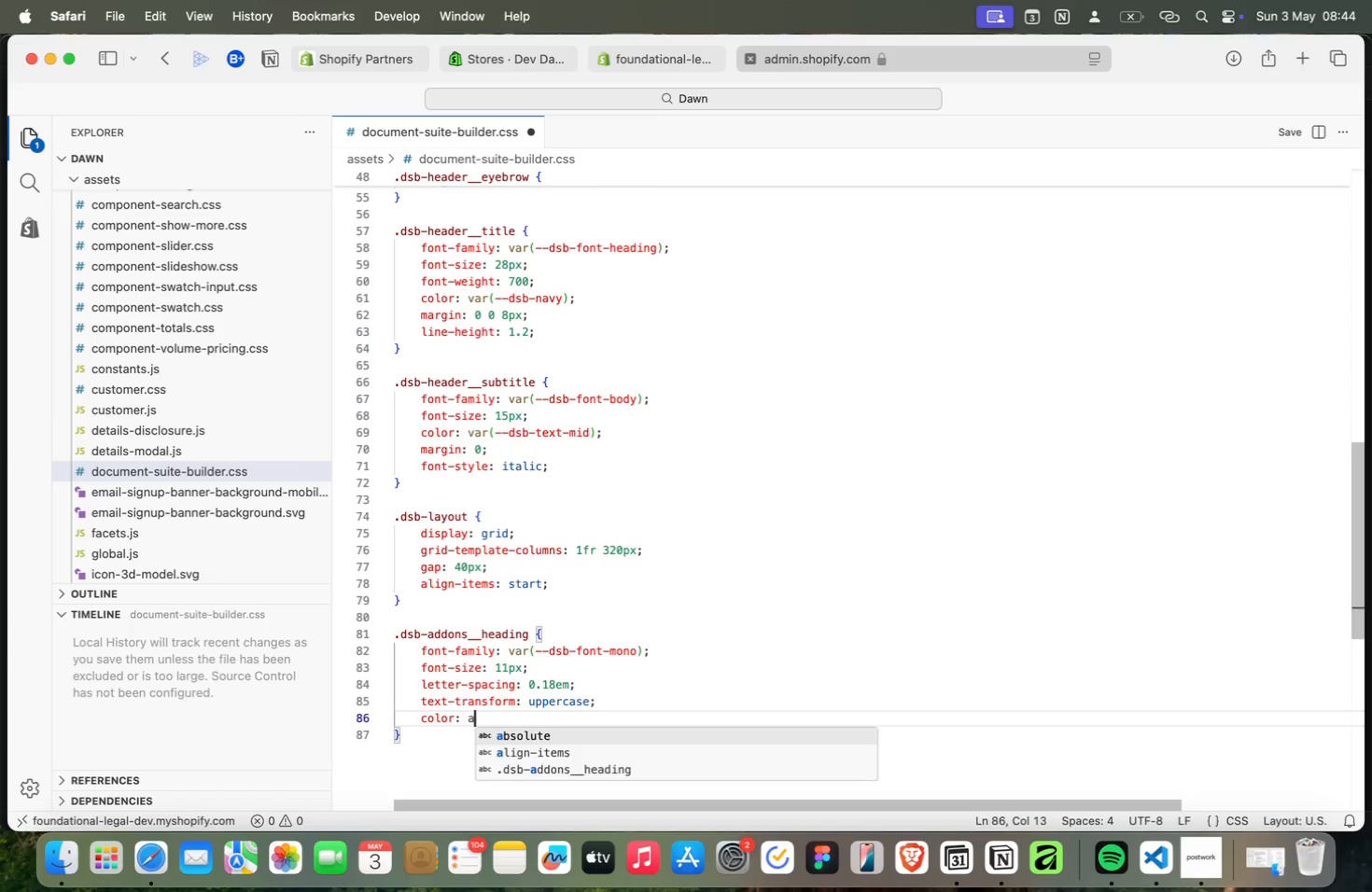 
key(Meta+A)
 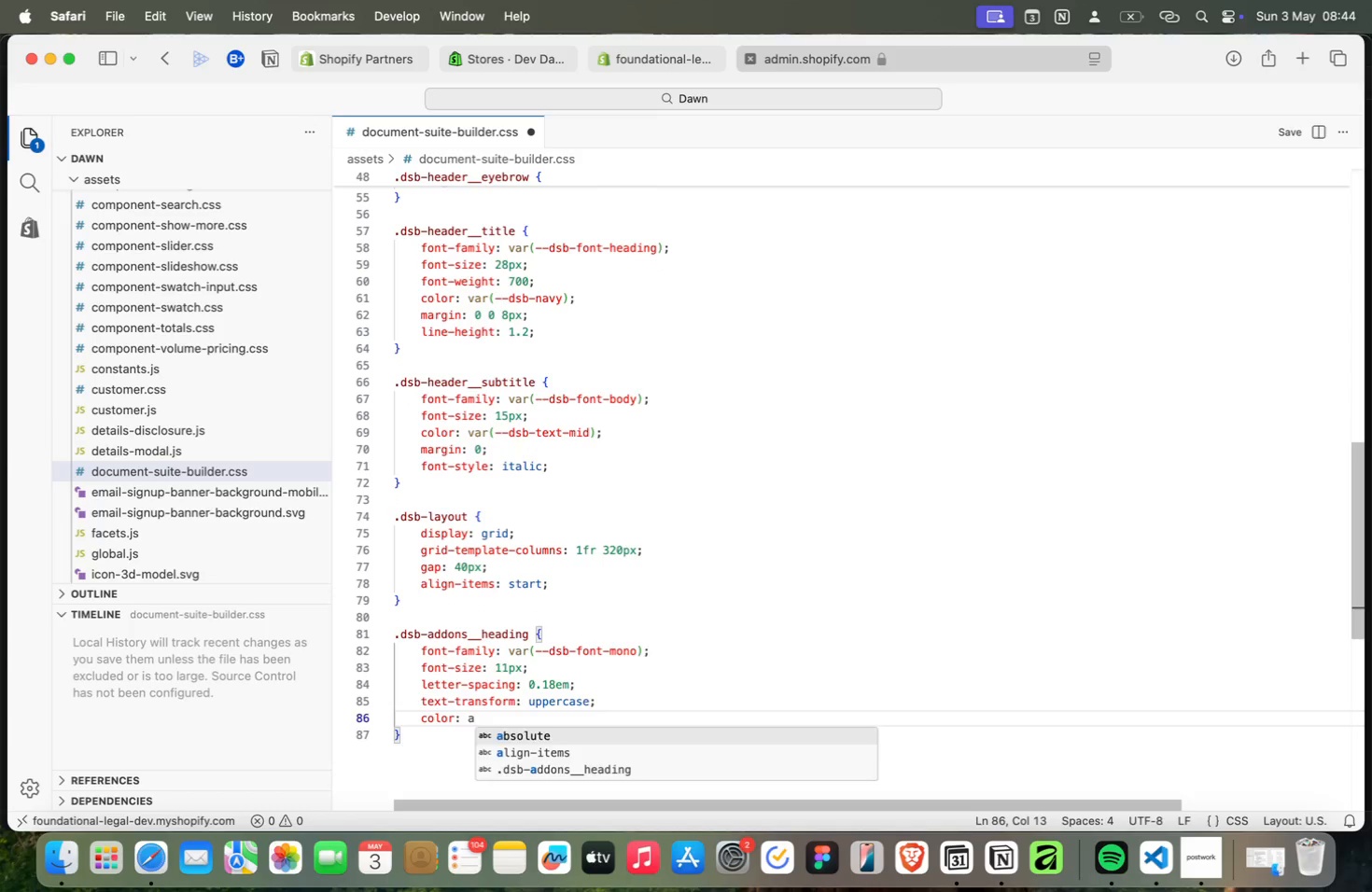 
key(Meta+Backspace)
 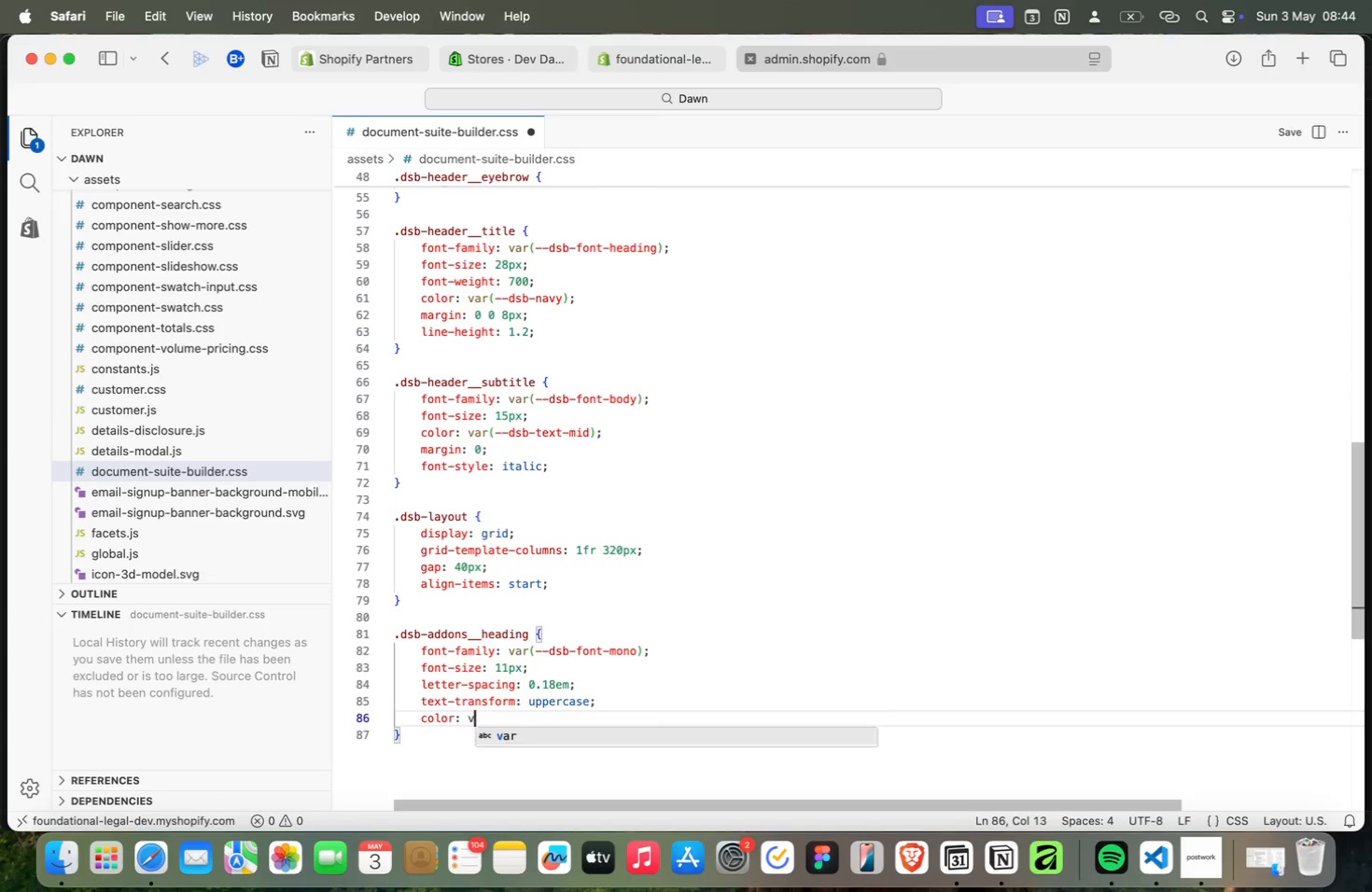 
key(Meta+V)
 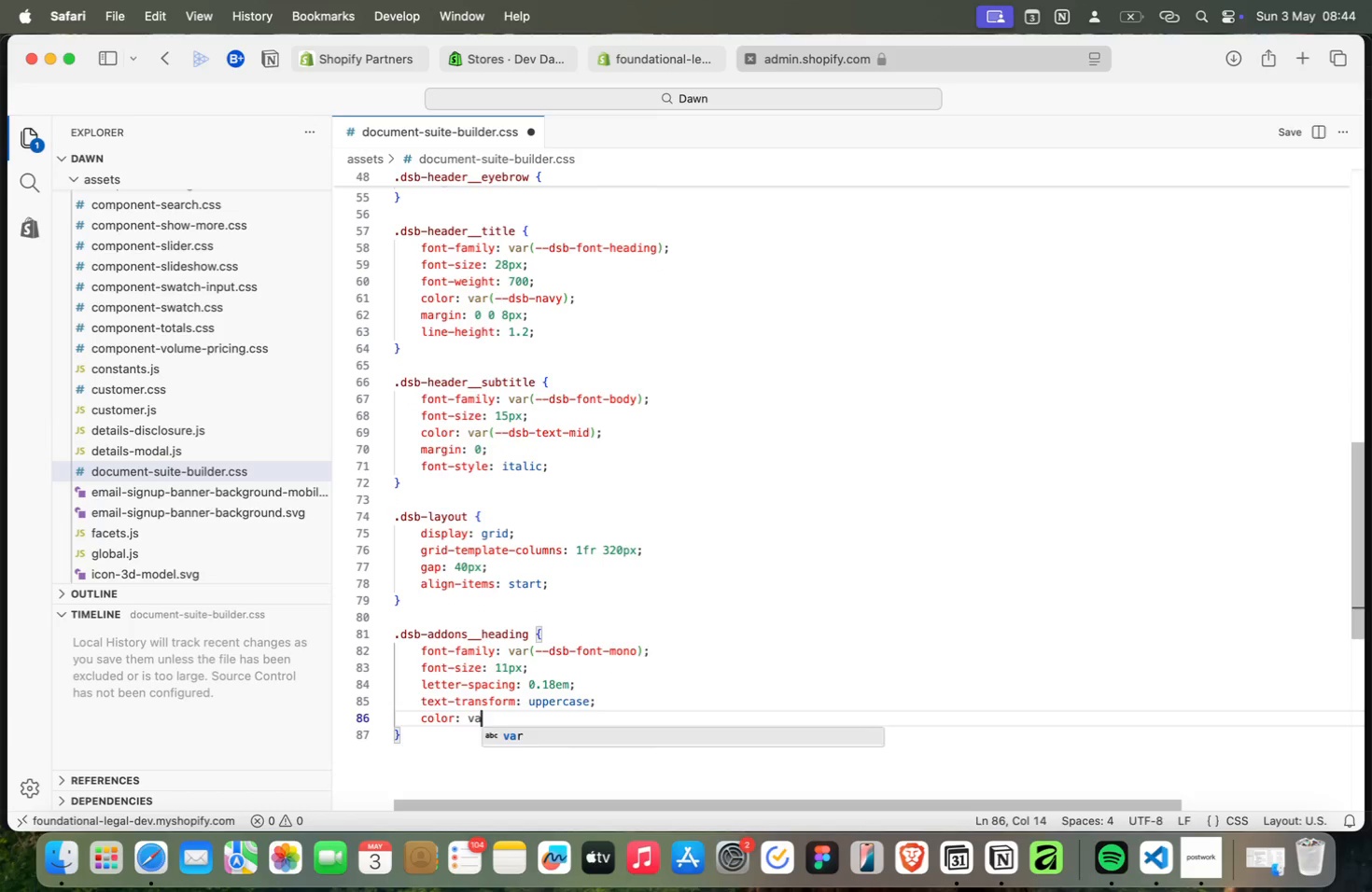 
key(Meta+A)
 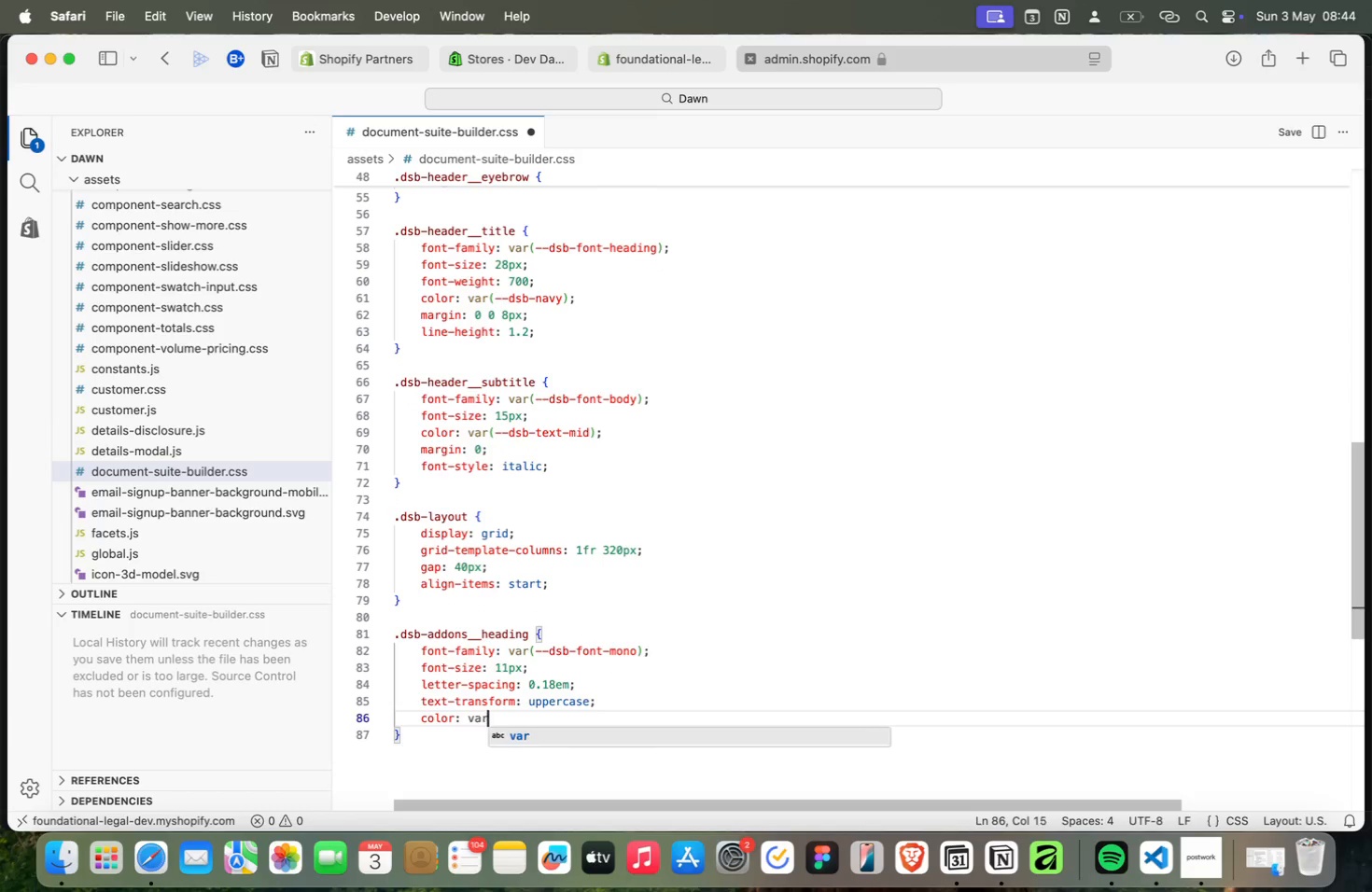 
key(Meta+R)
 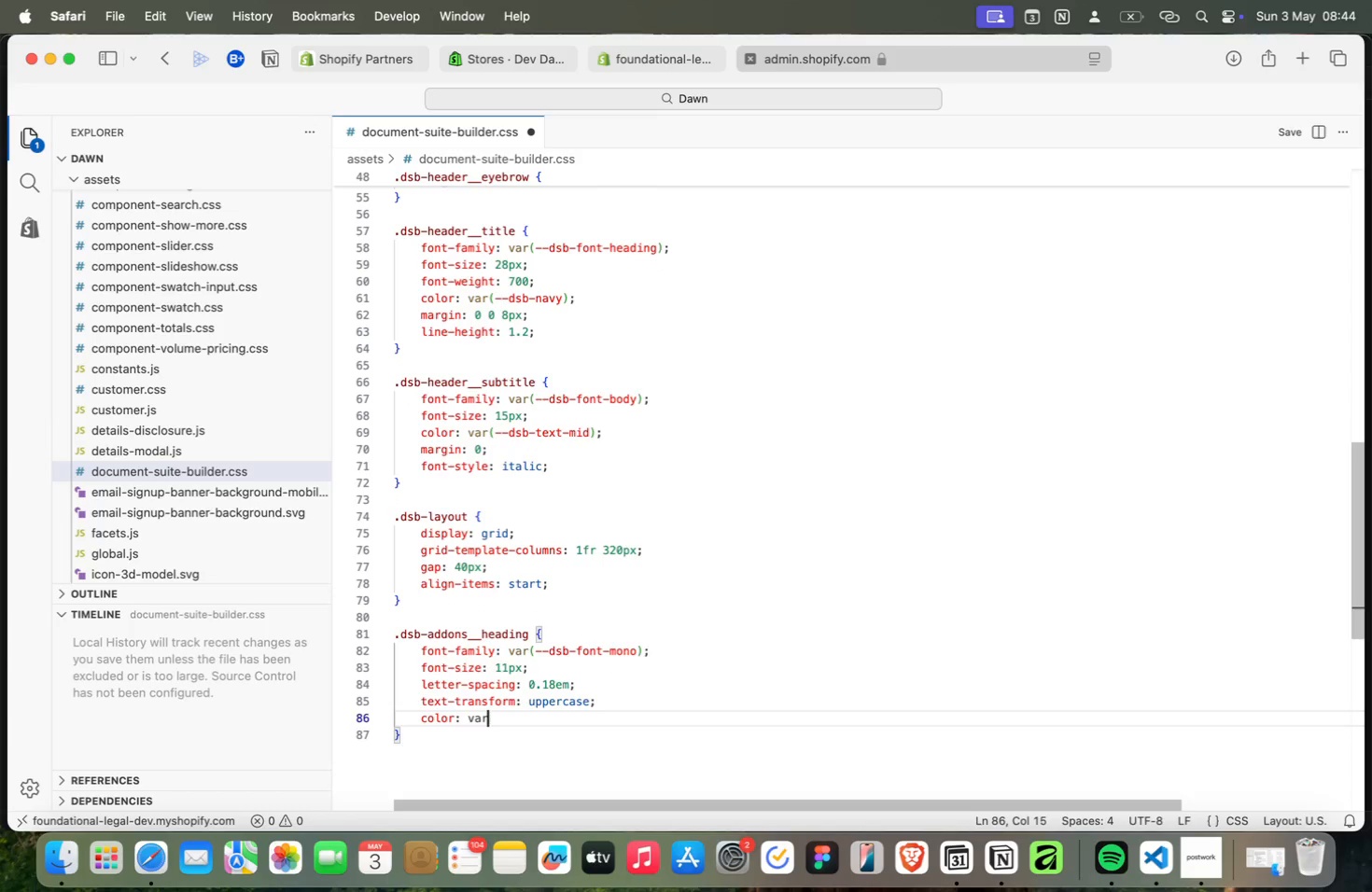 
key(Meta+Enter)
 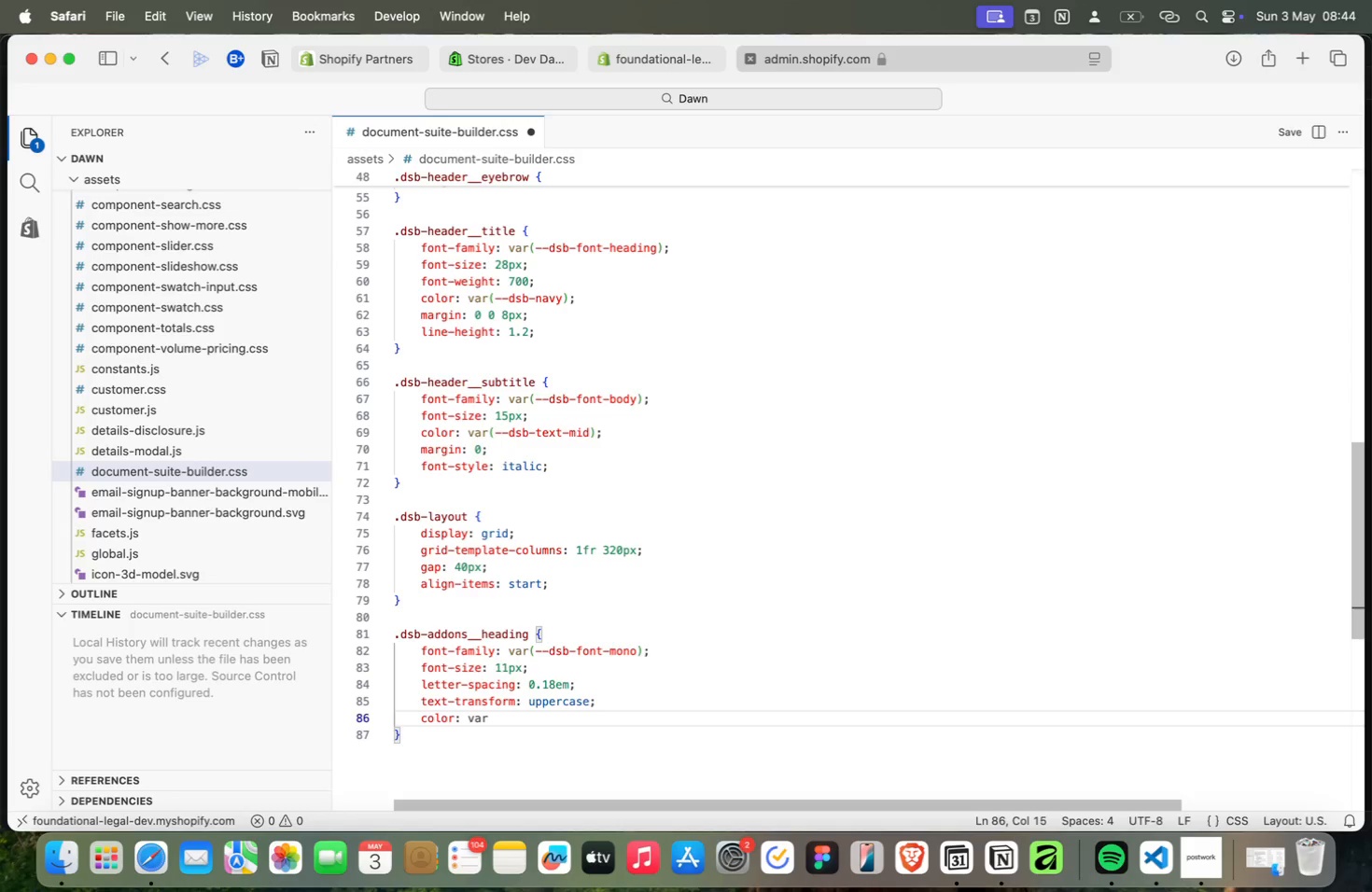 
key(Meta+Shift+9)
 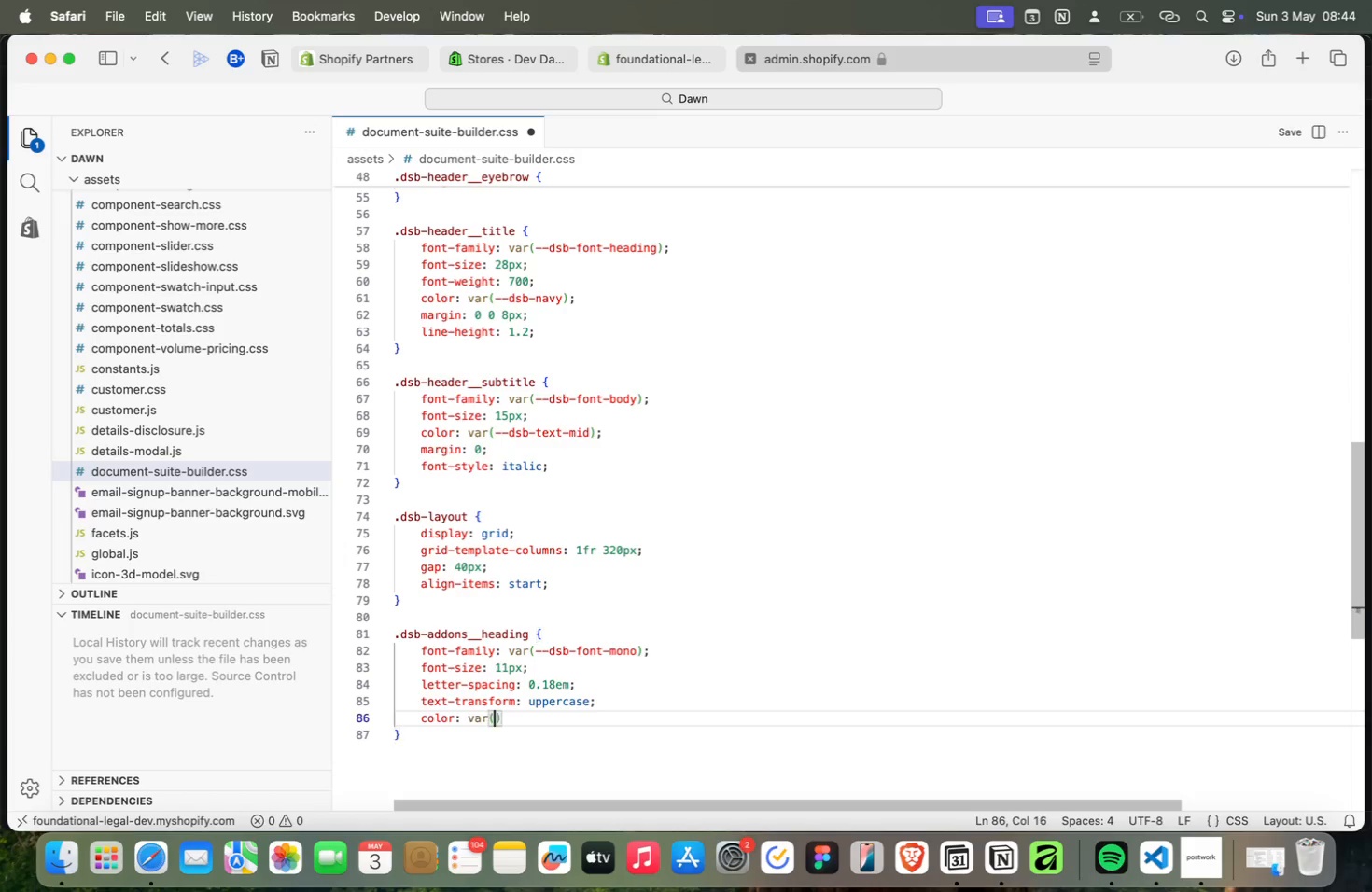 
key(Meta+D)
 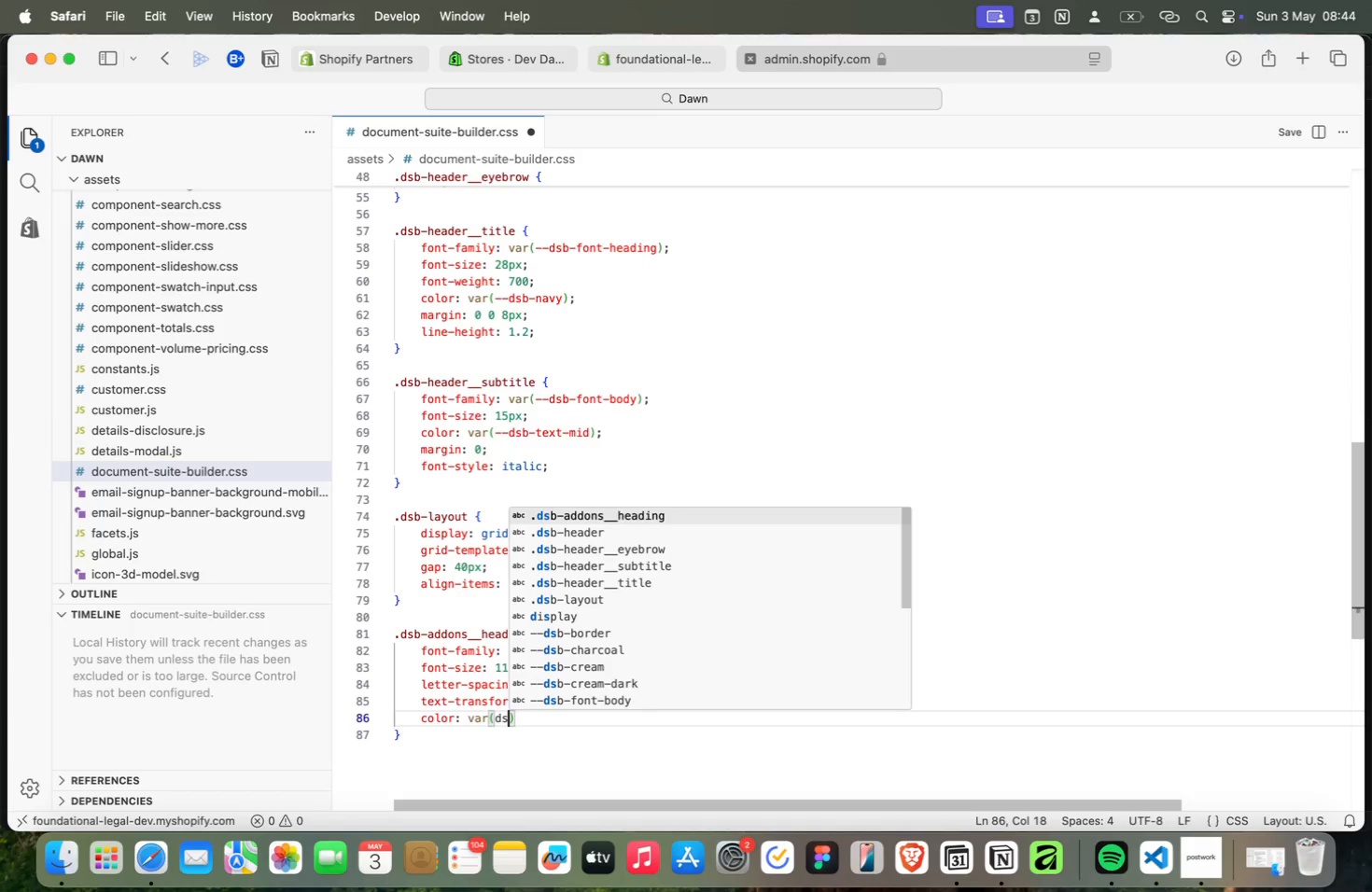 
key(Meta+S)
 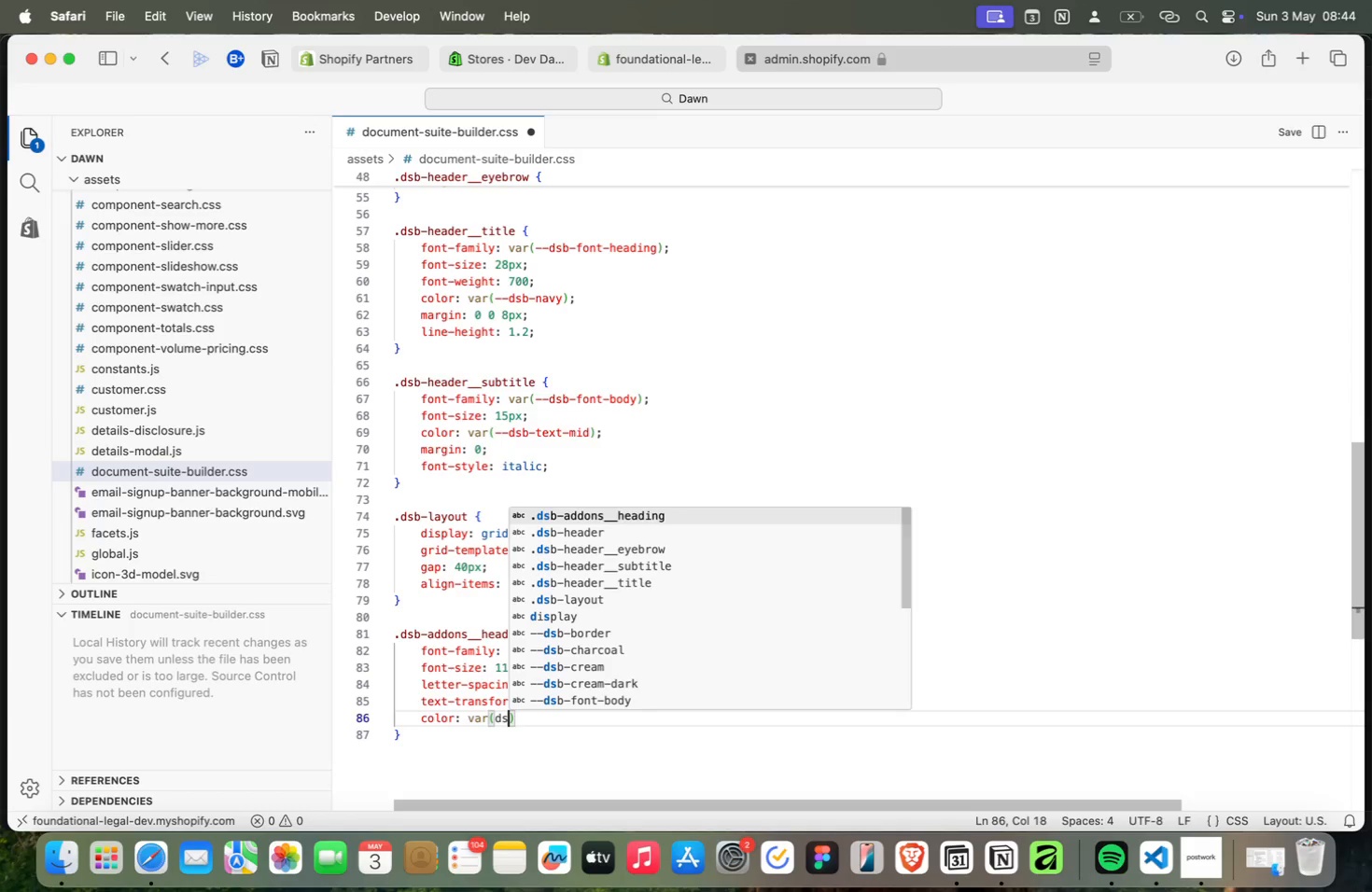 
key(Meta+B)
 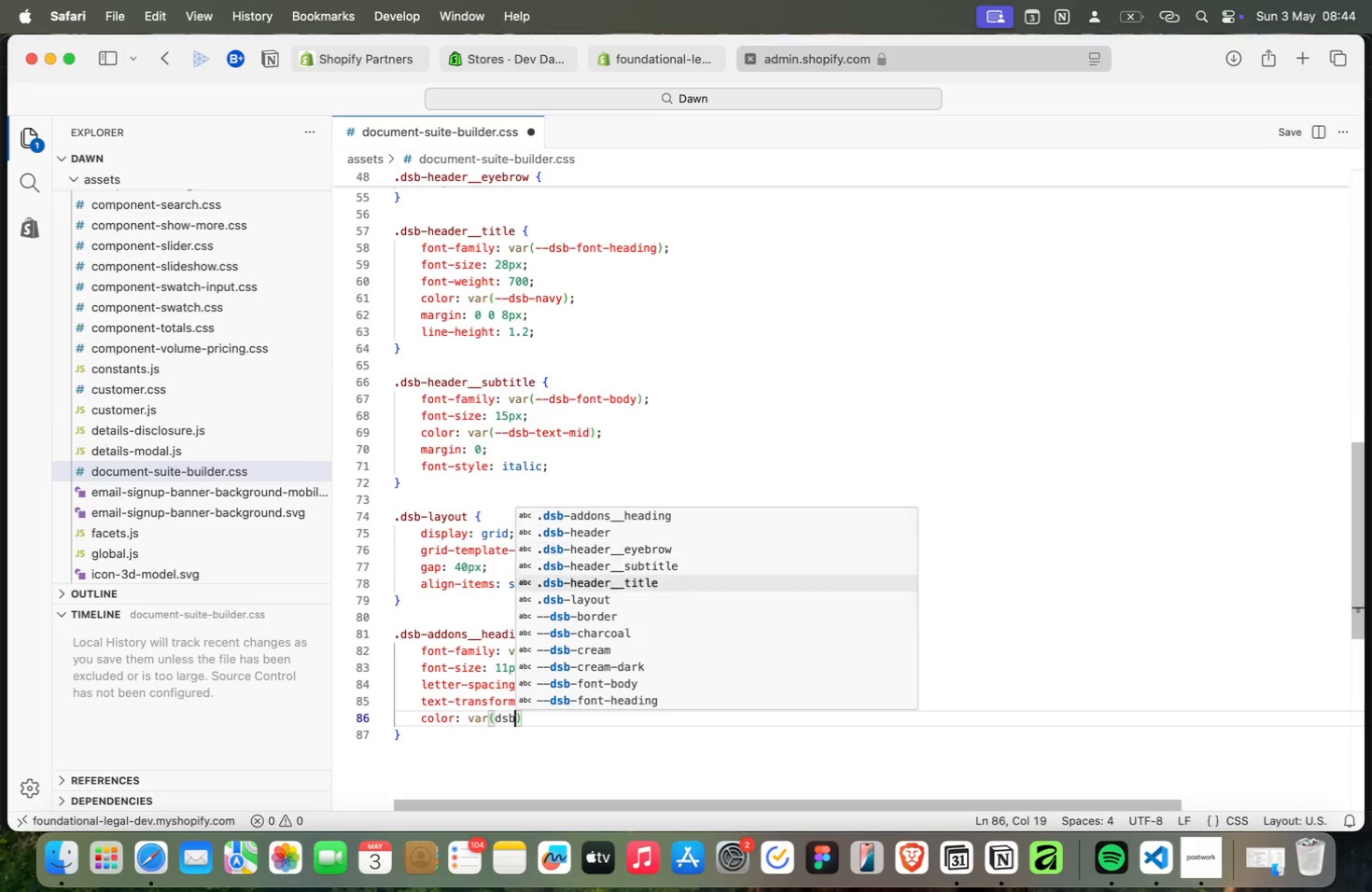 
hold_key(key=ArrowDown, duration=0.9)
 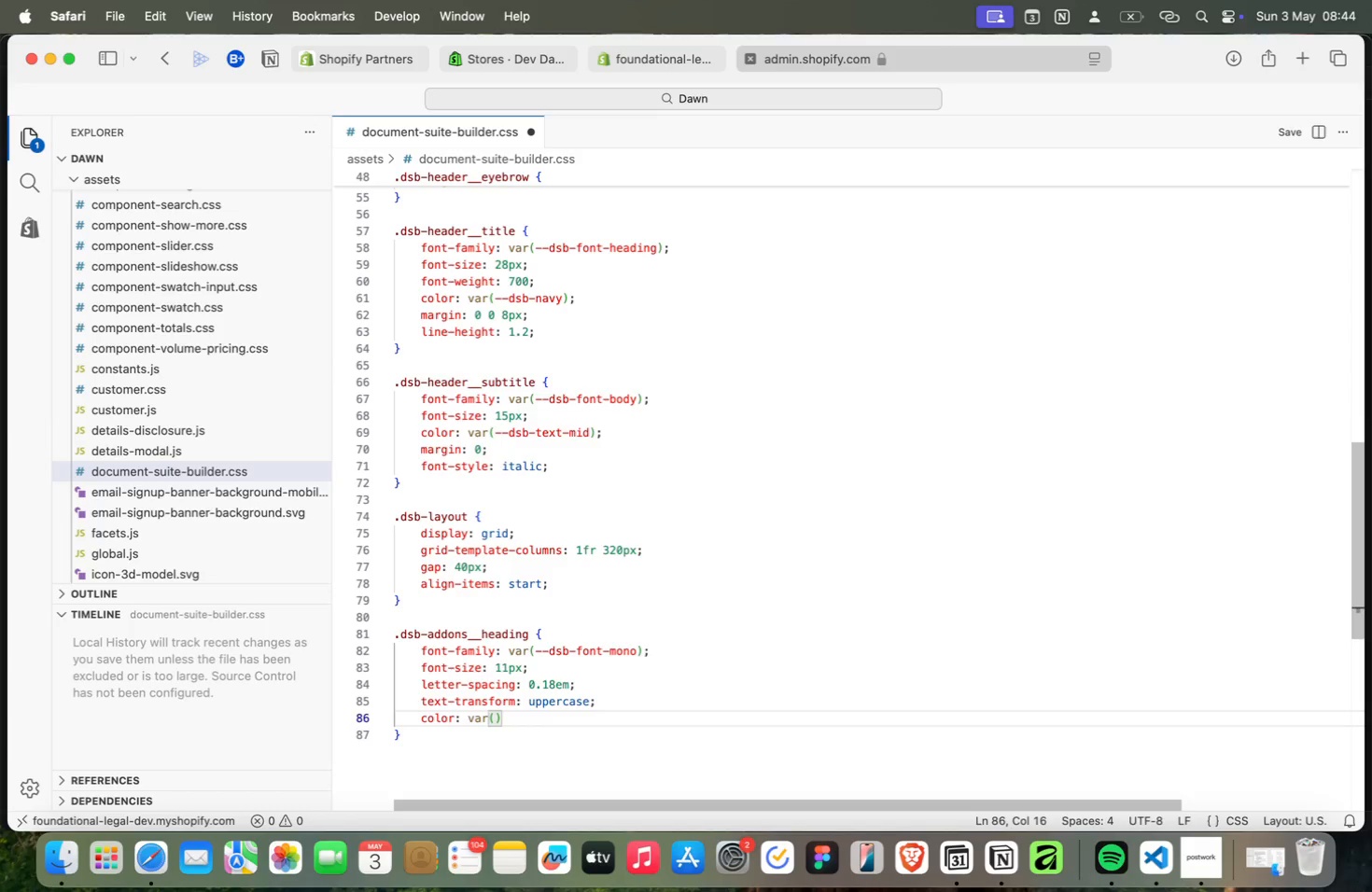 
key(Meta+ArrowDown)
 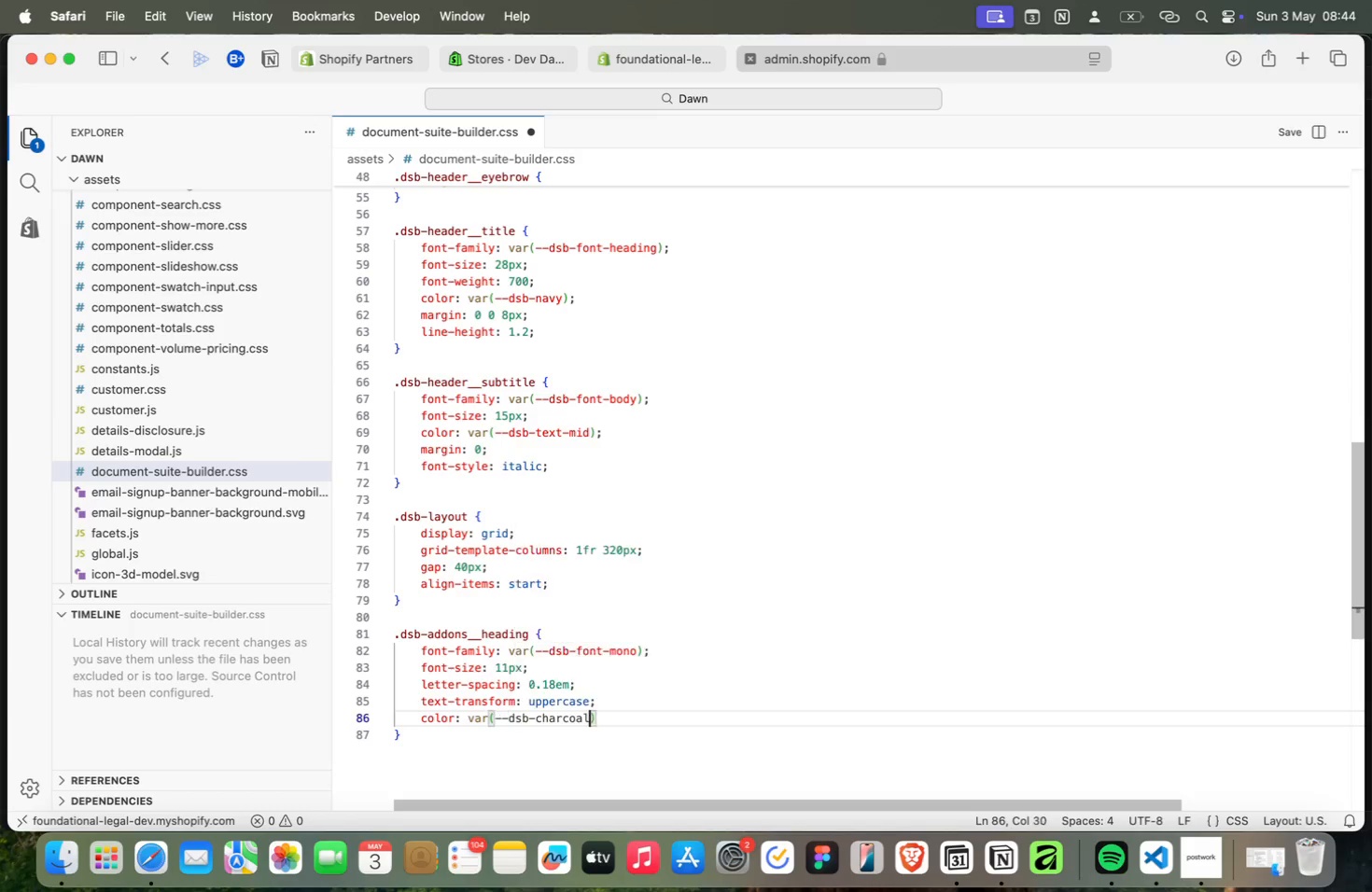 
key(Meta+Enter)
 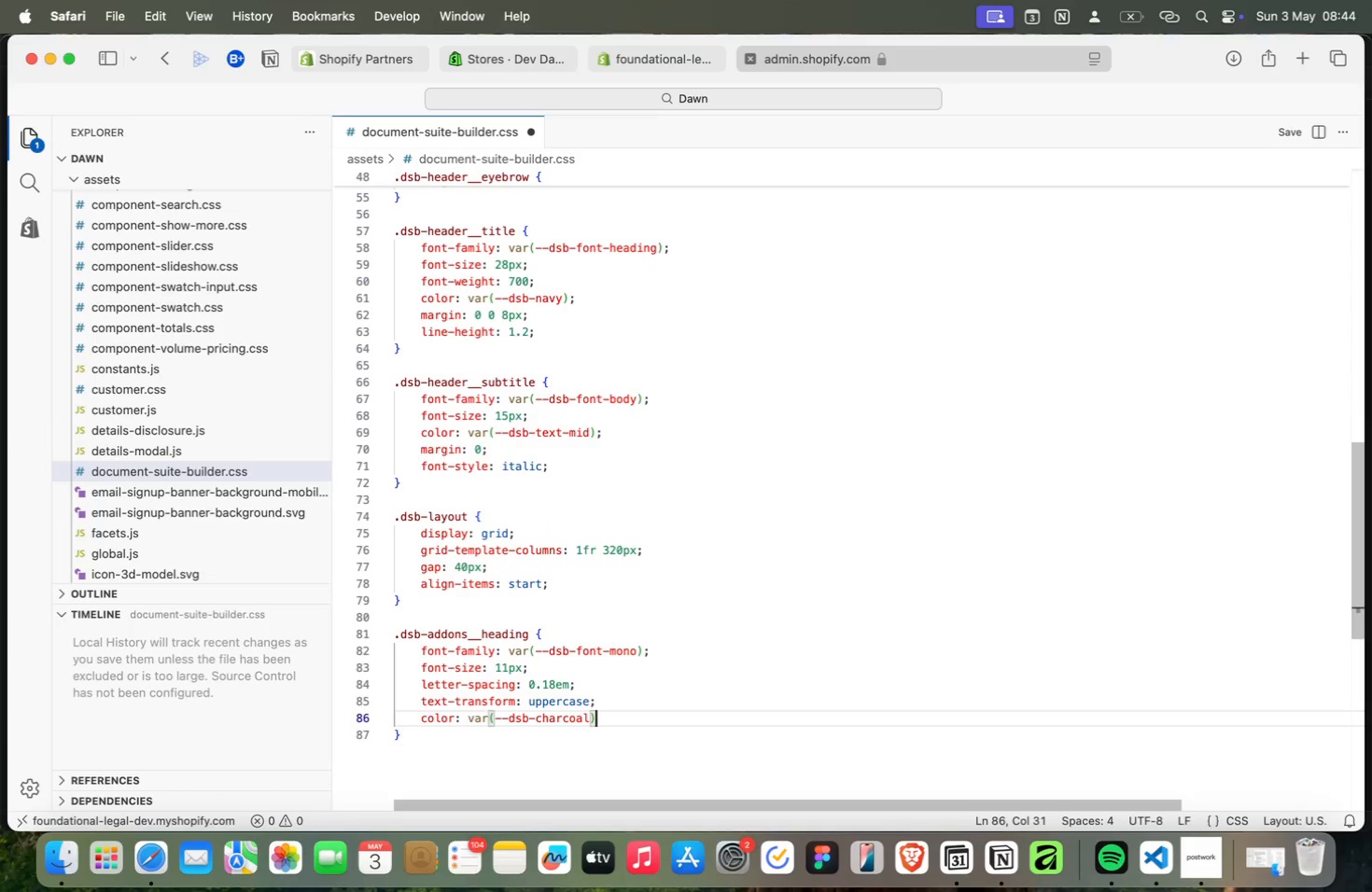 
key(Meta+ArrowRight)
 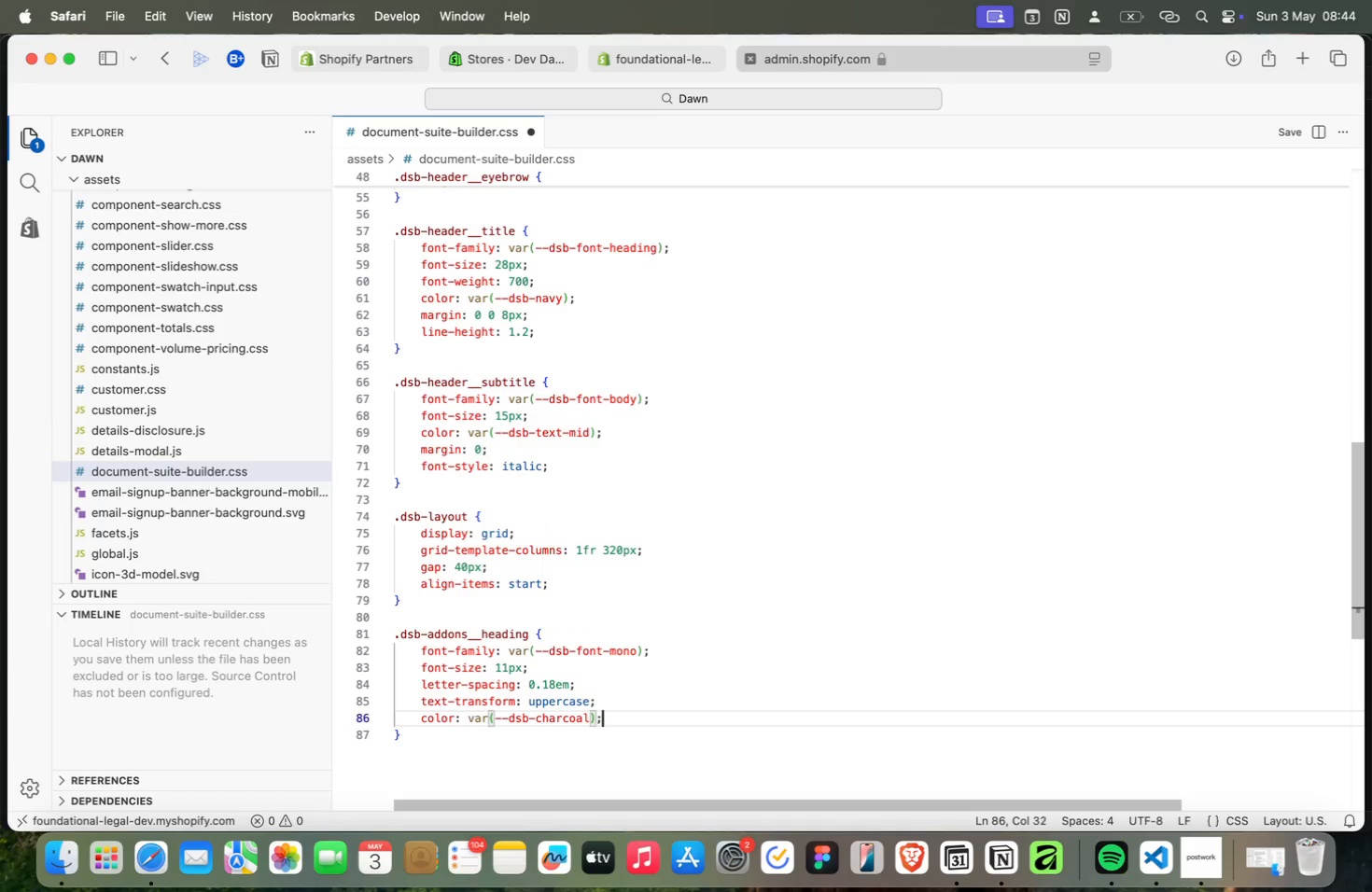 
key(Meta+Semicolon)
 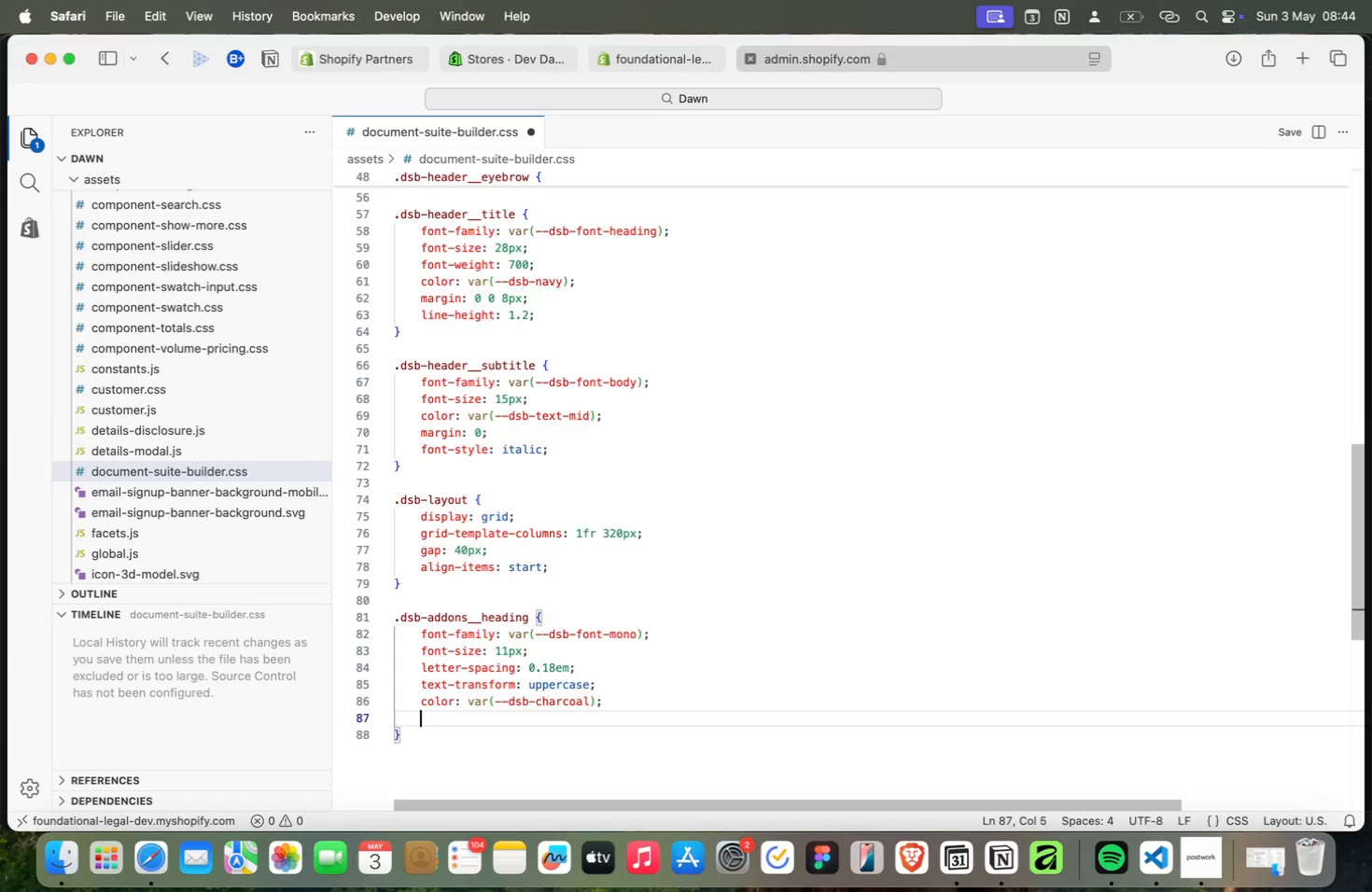 
key(Meta+Enter)
 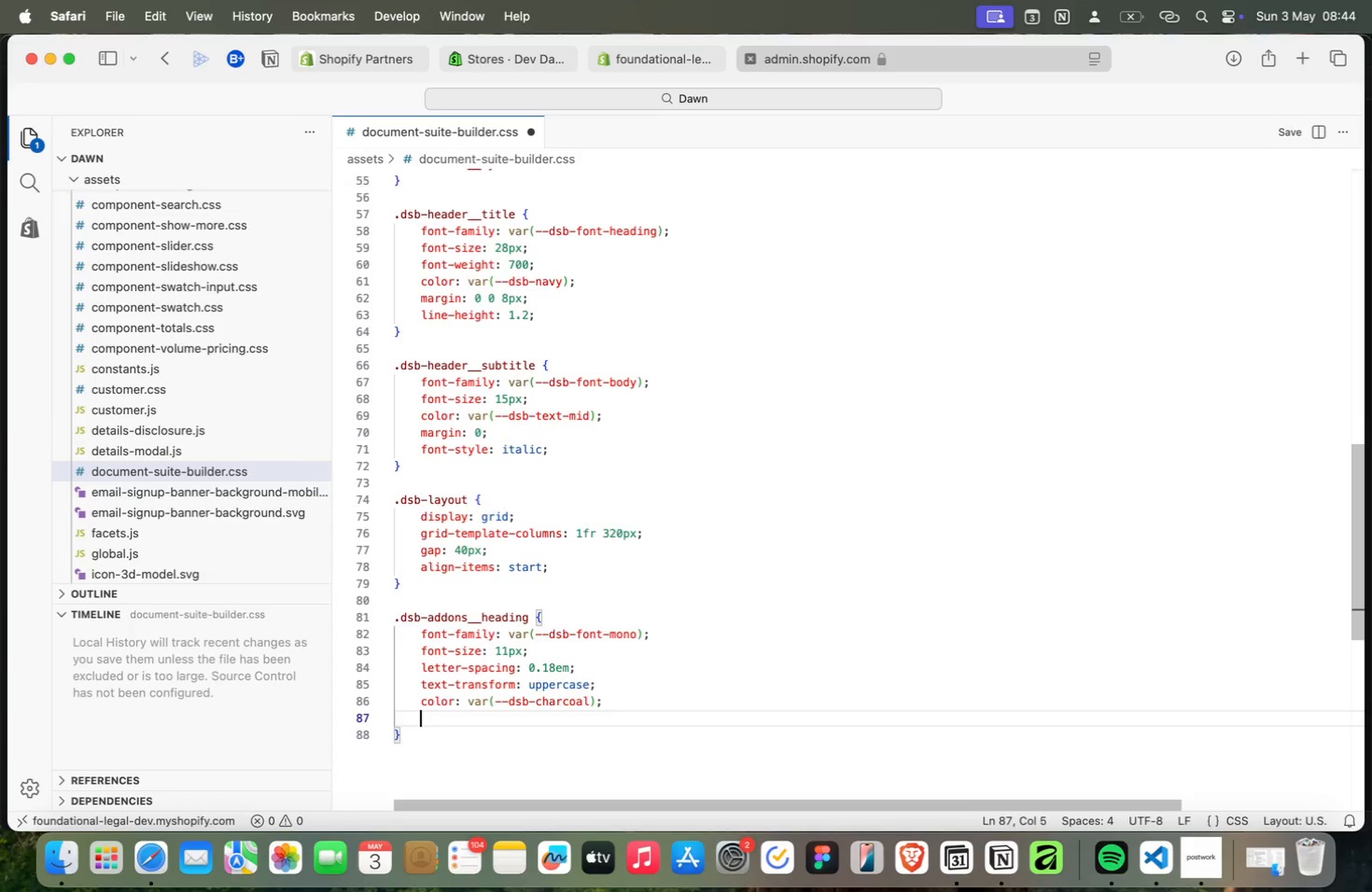 
key(Meta+M)
 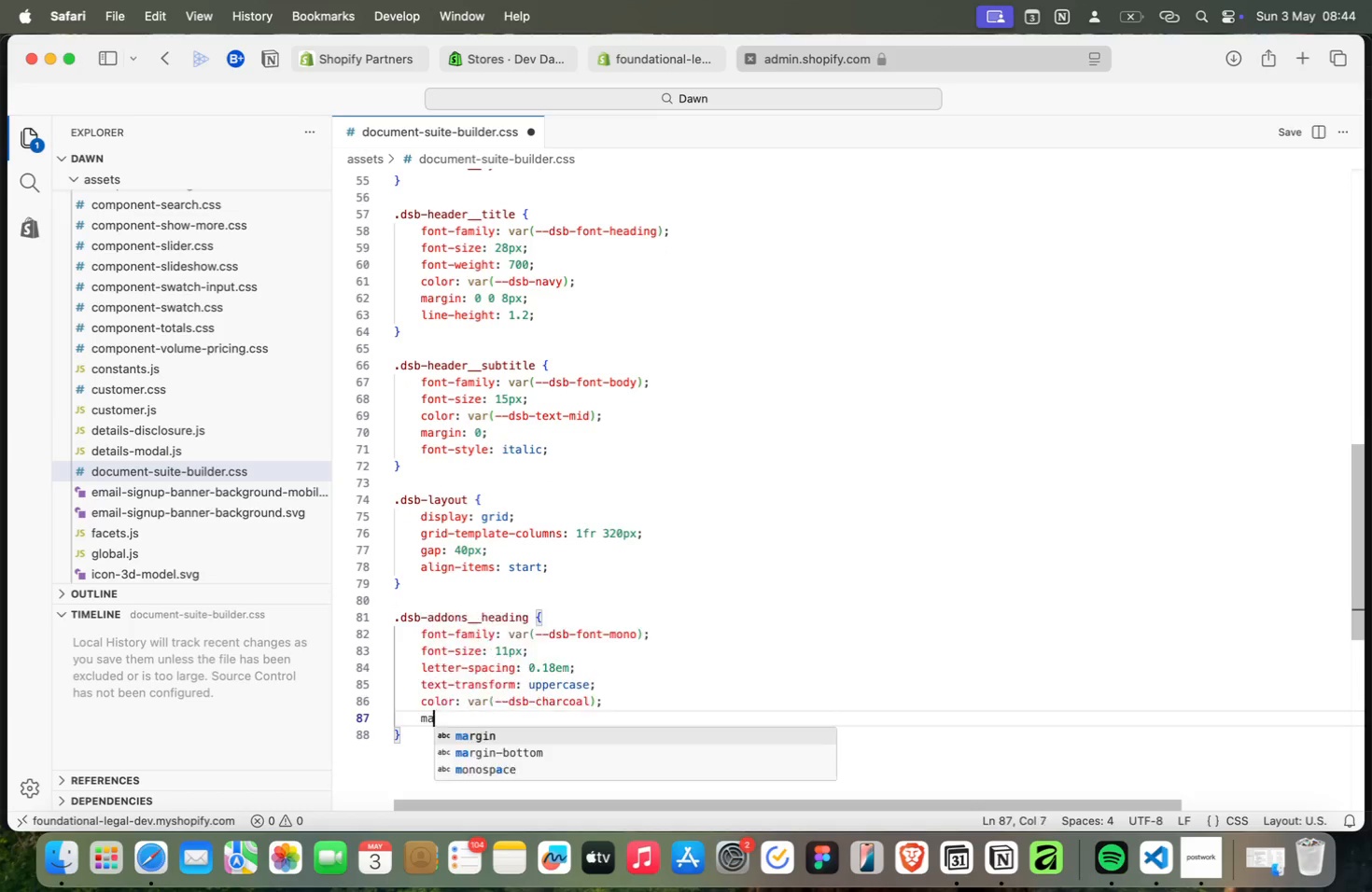 
key(Meta+A)
 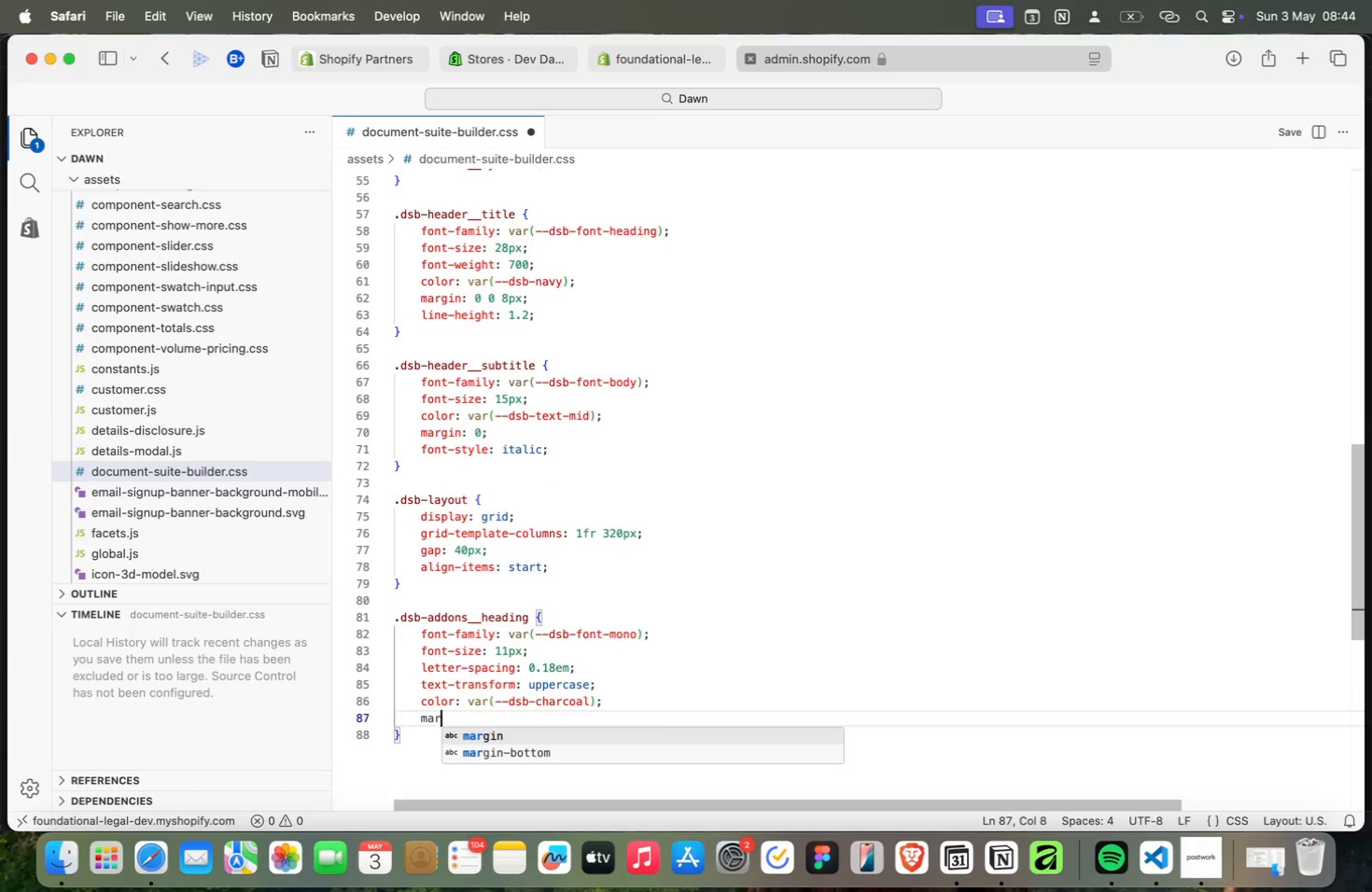 
key(Meta+R)
 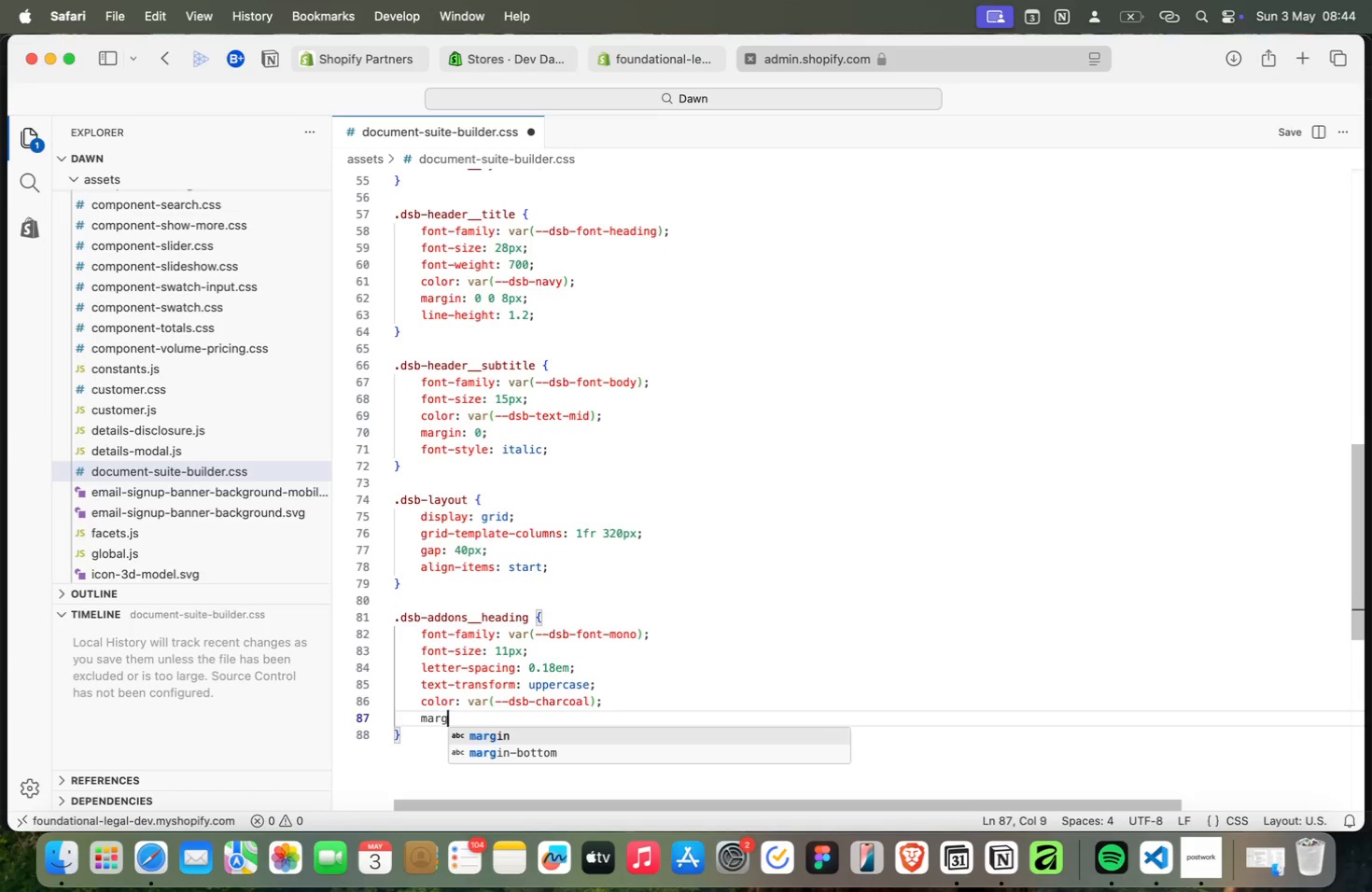 
key(Meta+G)
 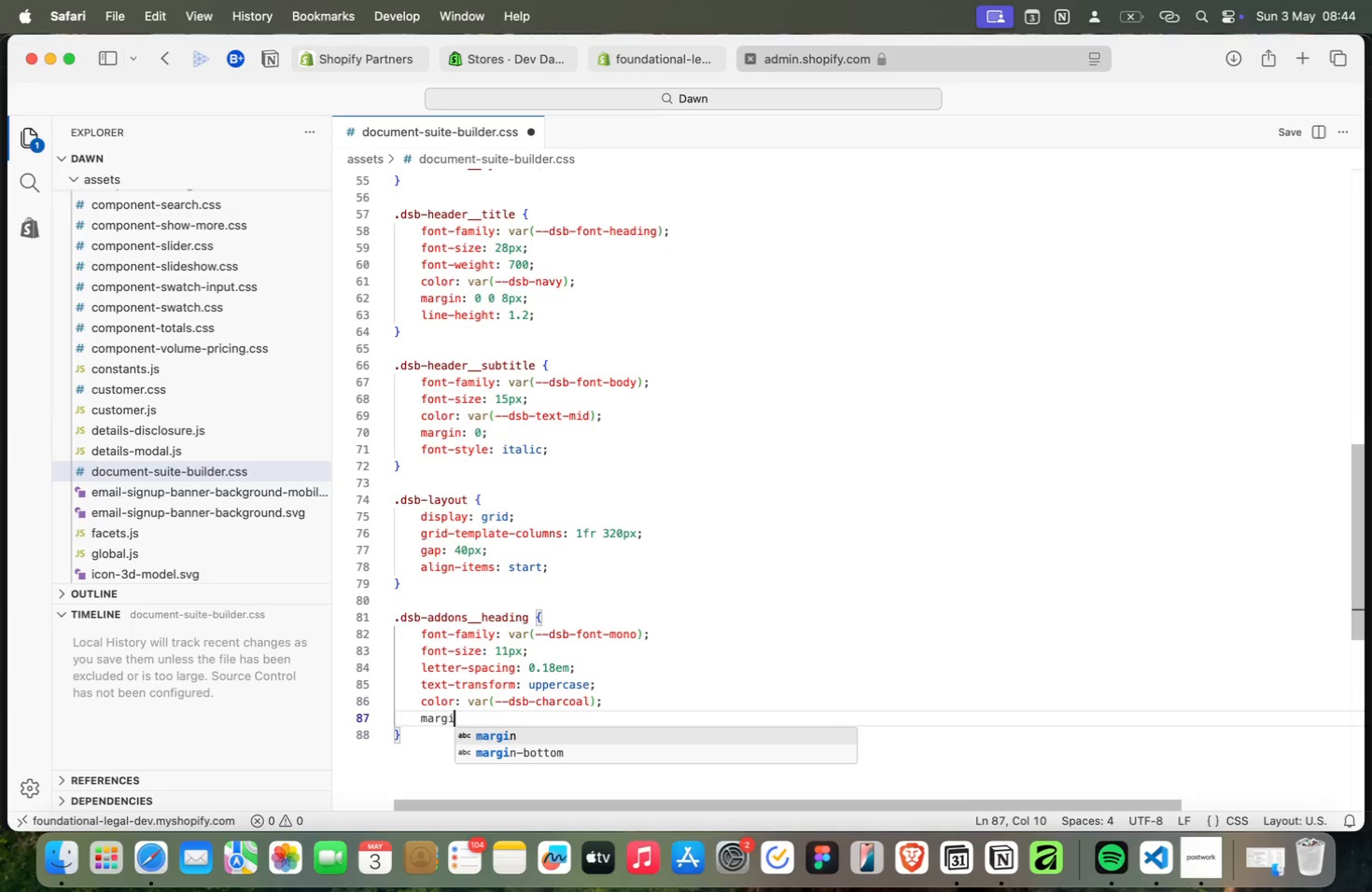 
key(Meta+I)
 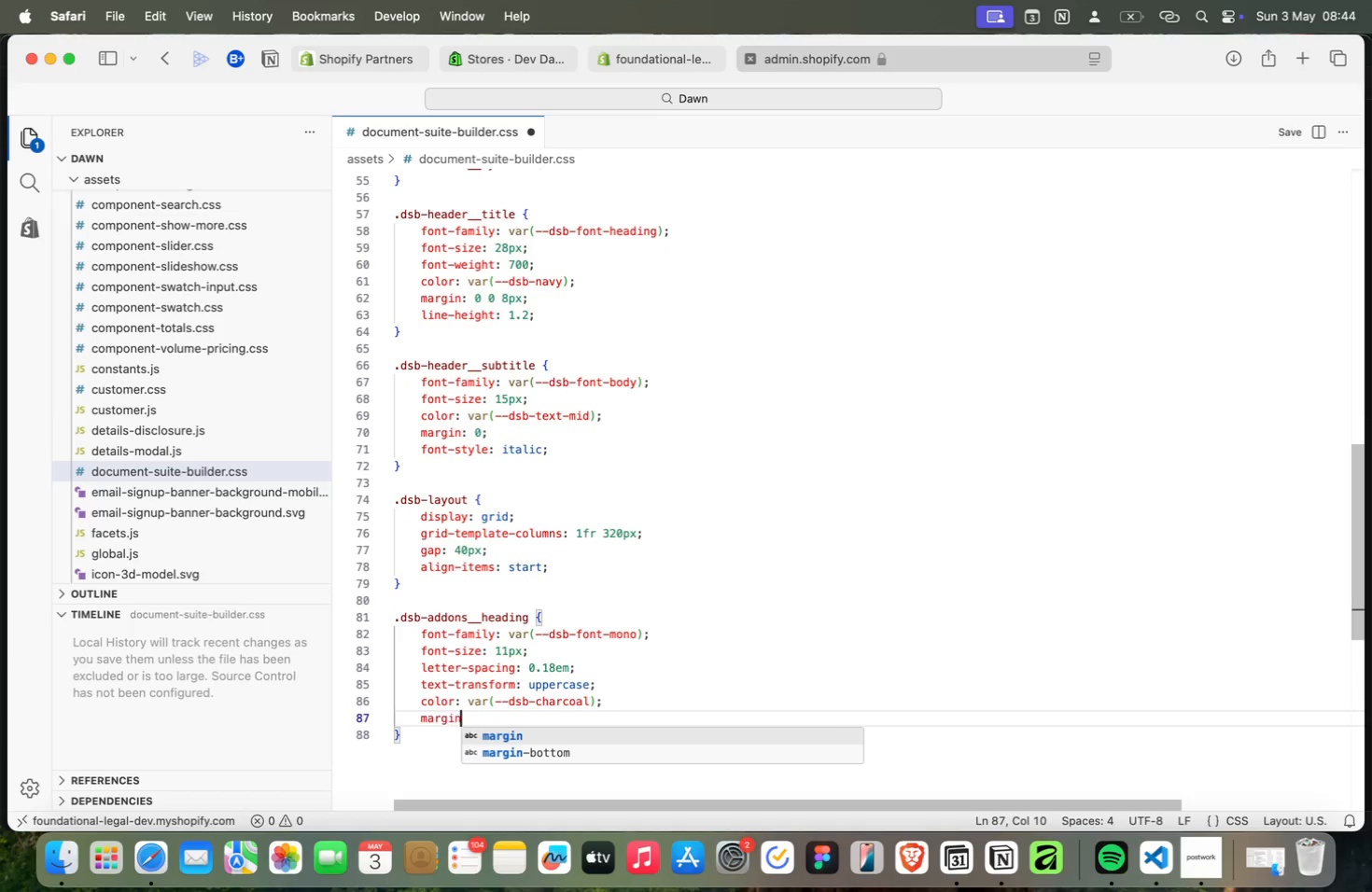 
key(Meta+N)
 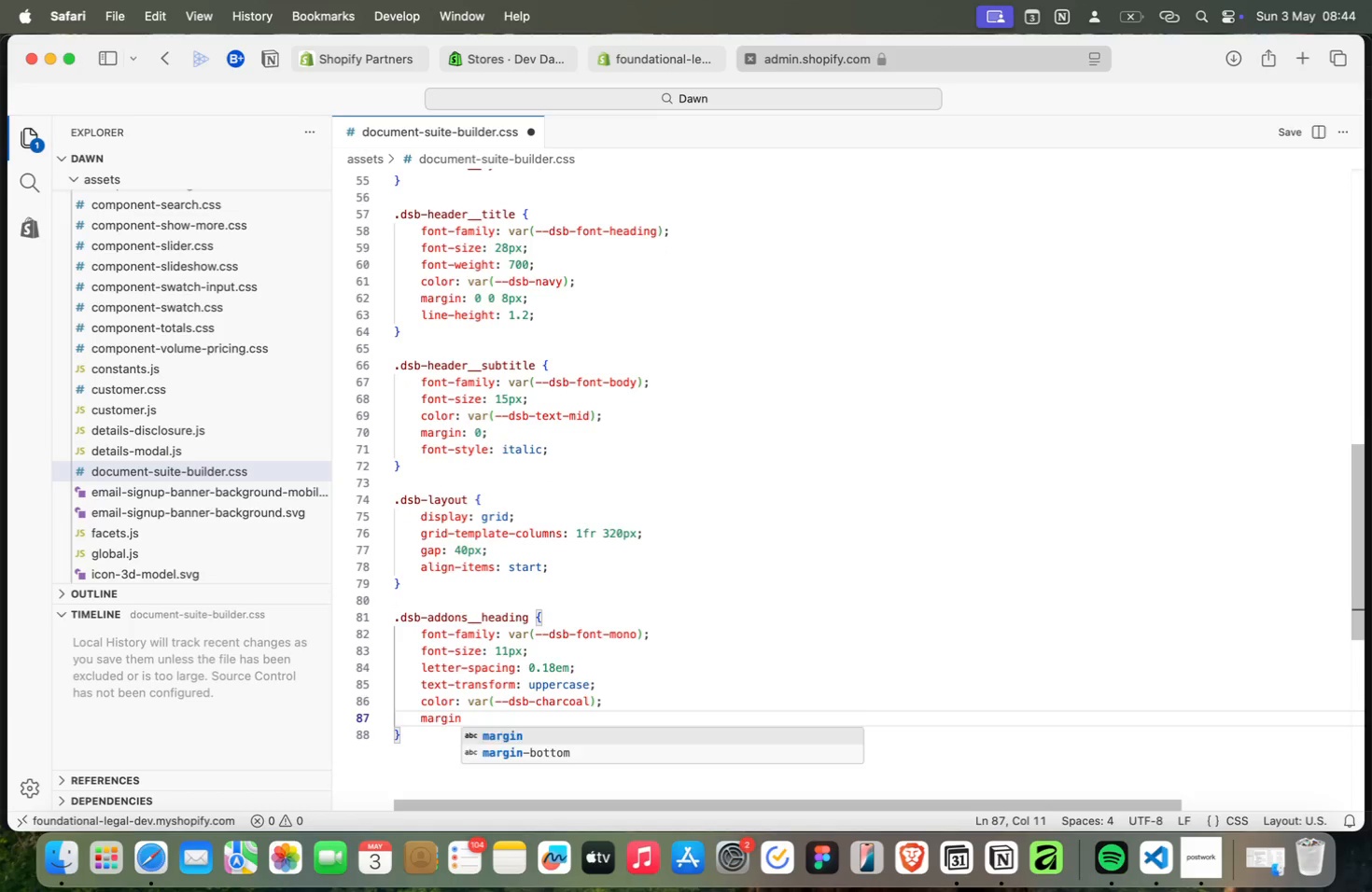 
key(Meta+Shift+Semicolon)
 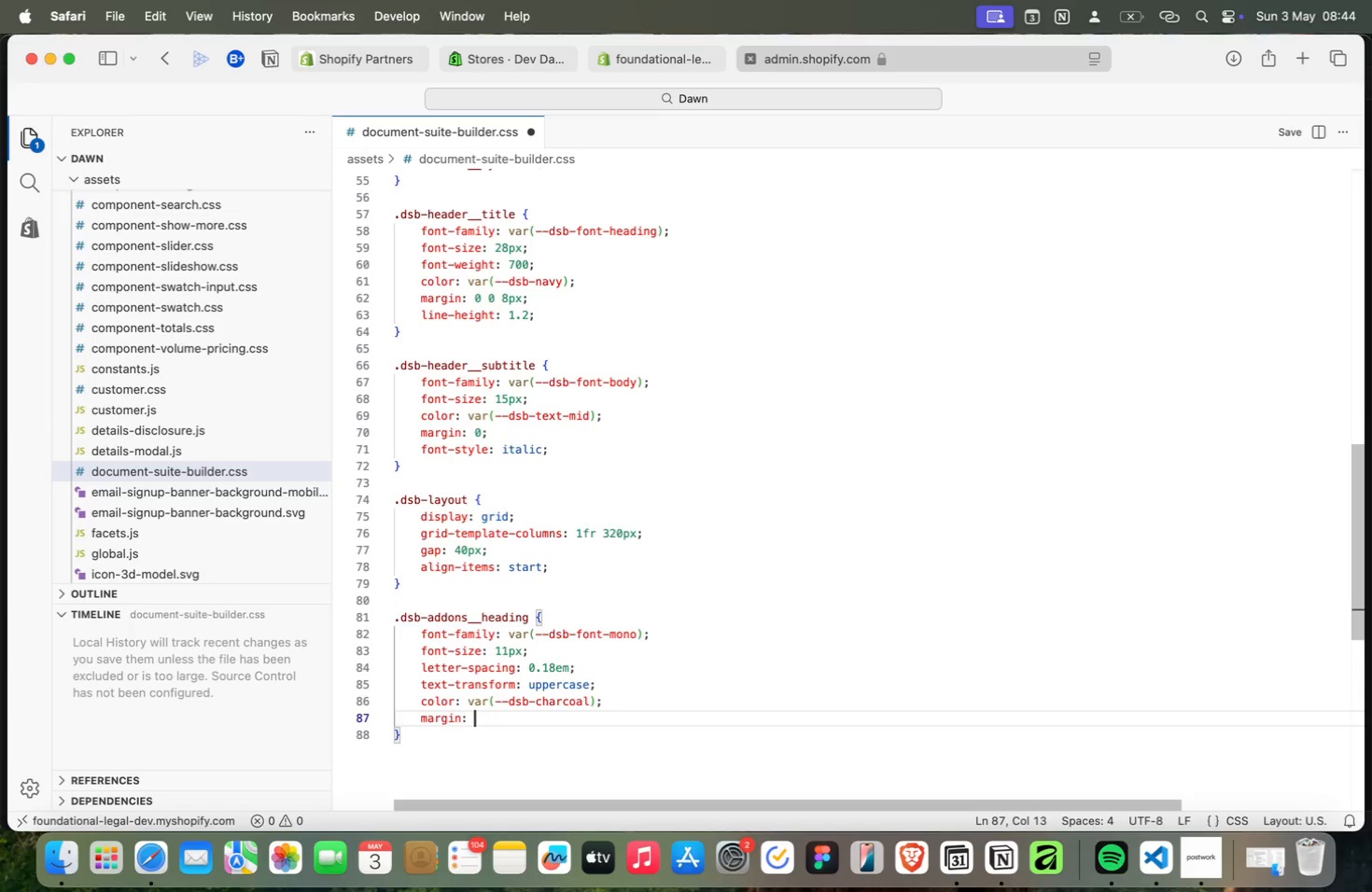 
key(Meta+Space)
 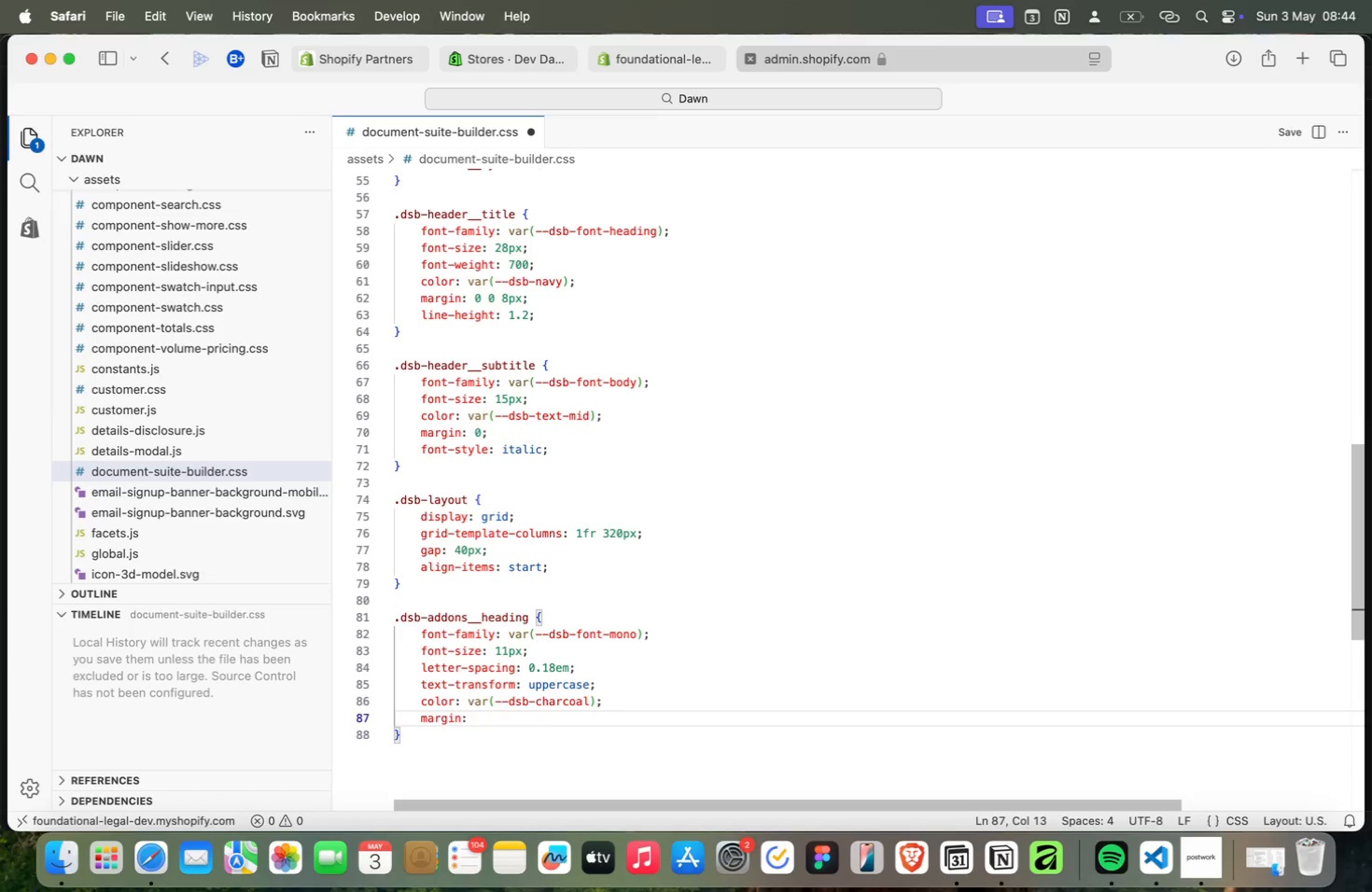 
key(Meta+0)
 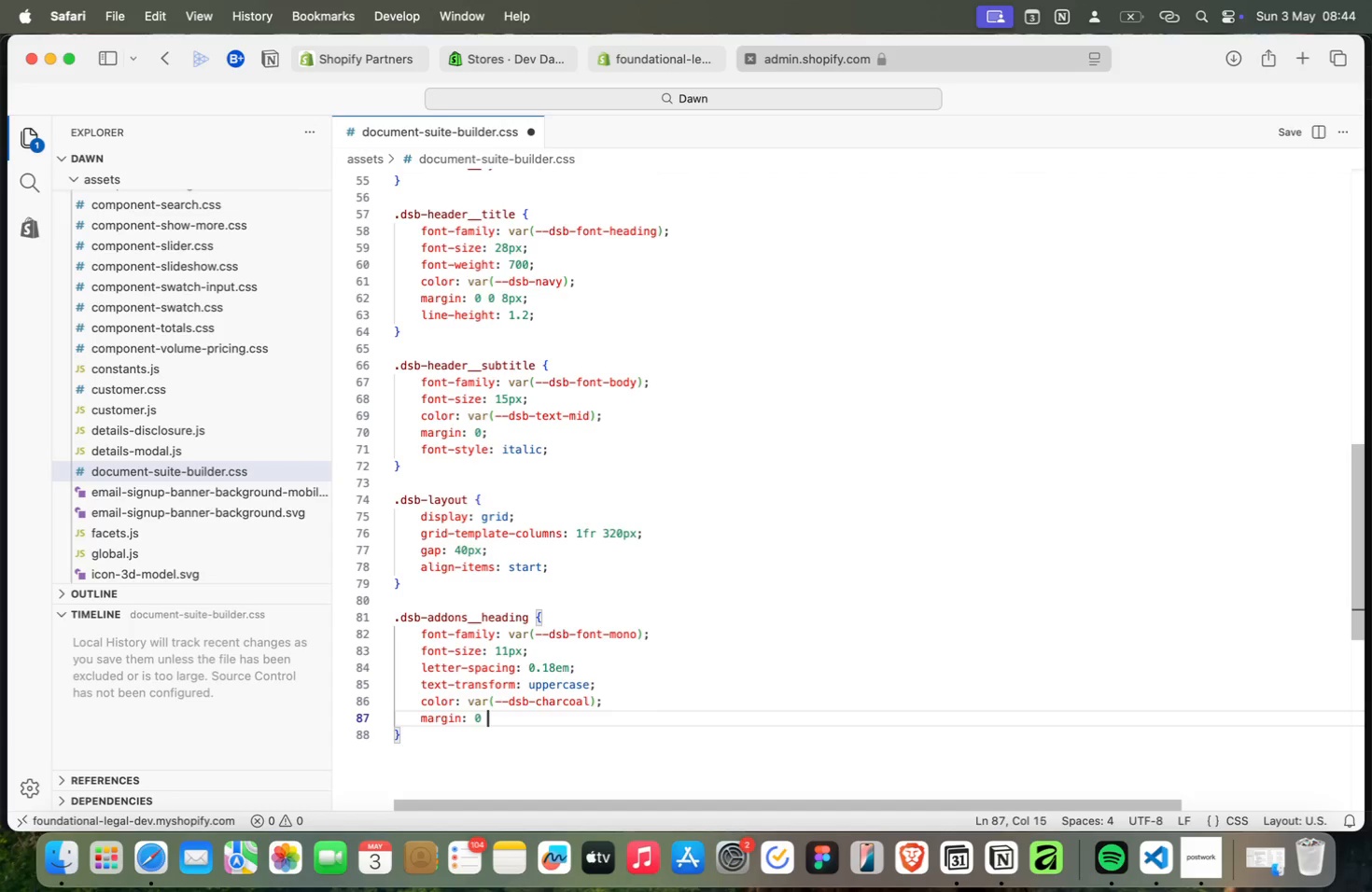 
key(Meta+Space)
 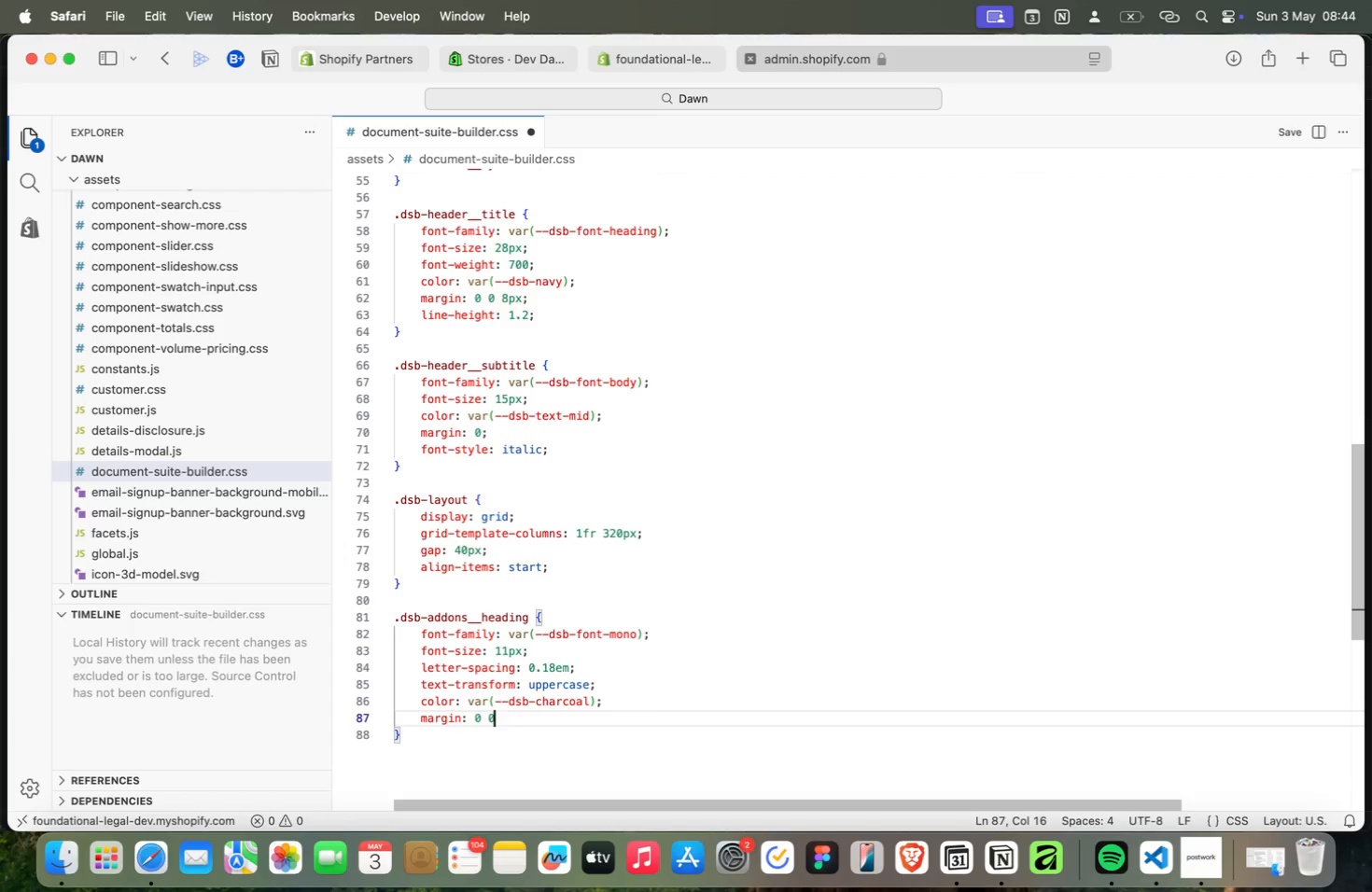 
key(Meta+0)
 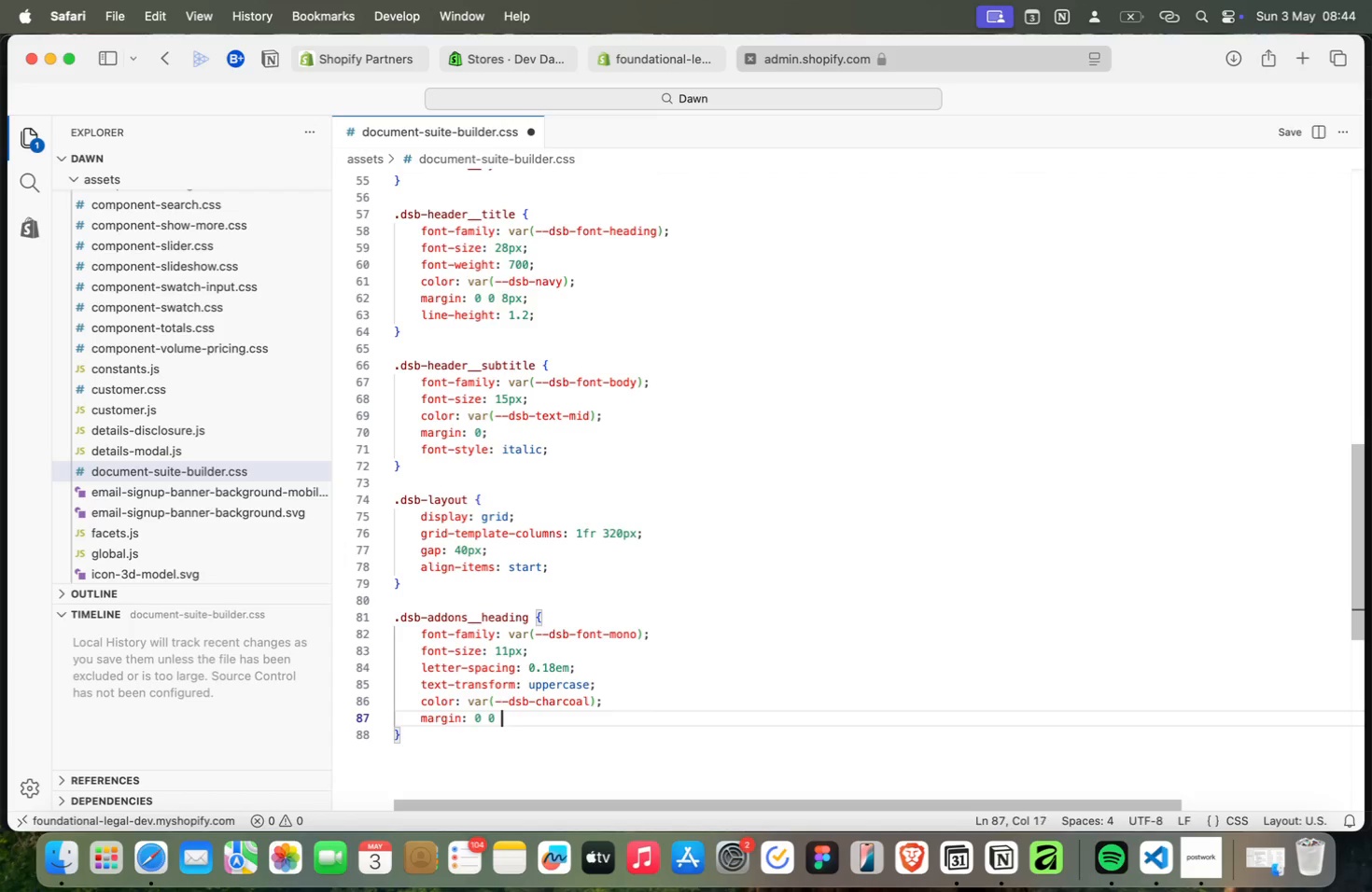 
key(Meta+Space)
 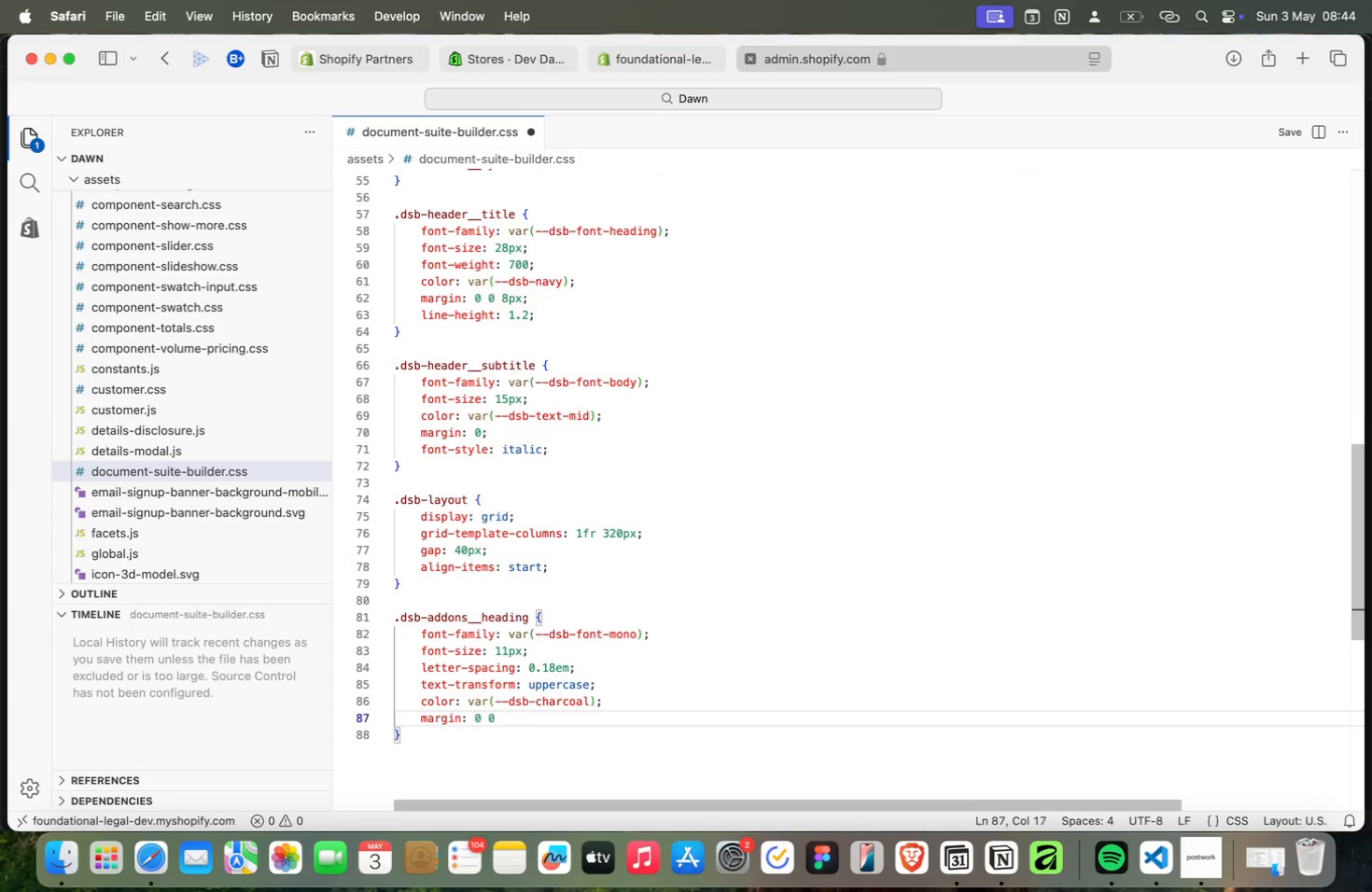 
key(Meta+1)
 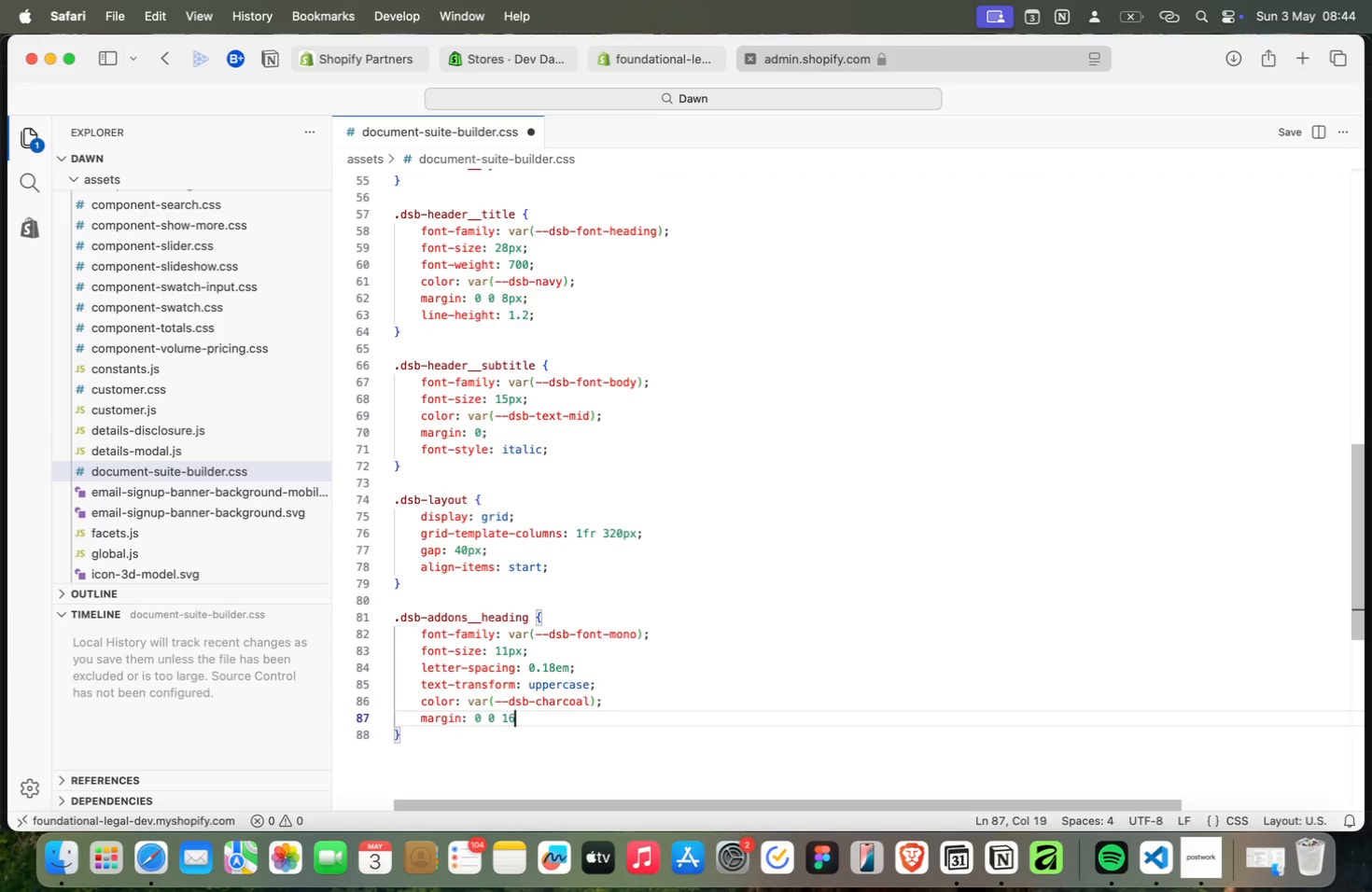 
key(Meta+6)
 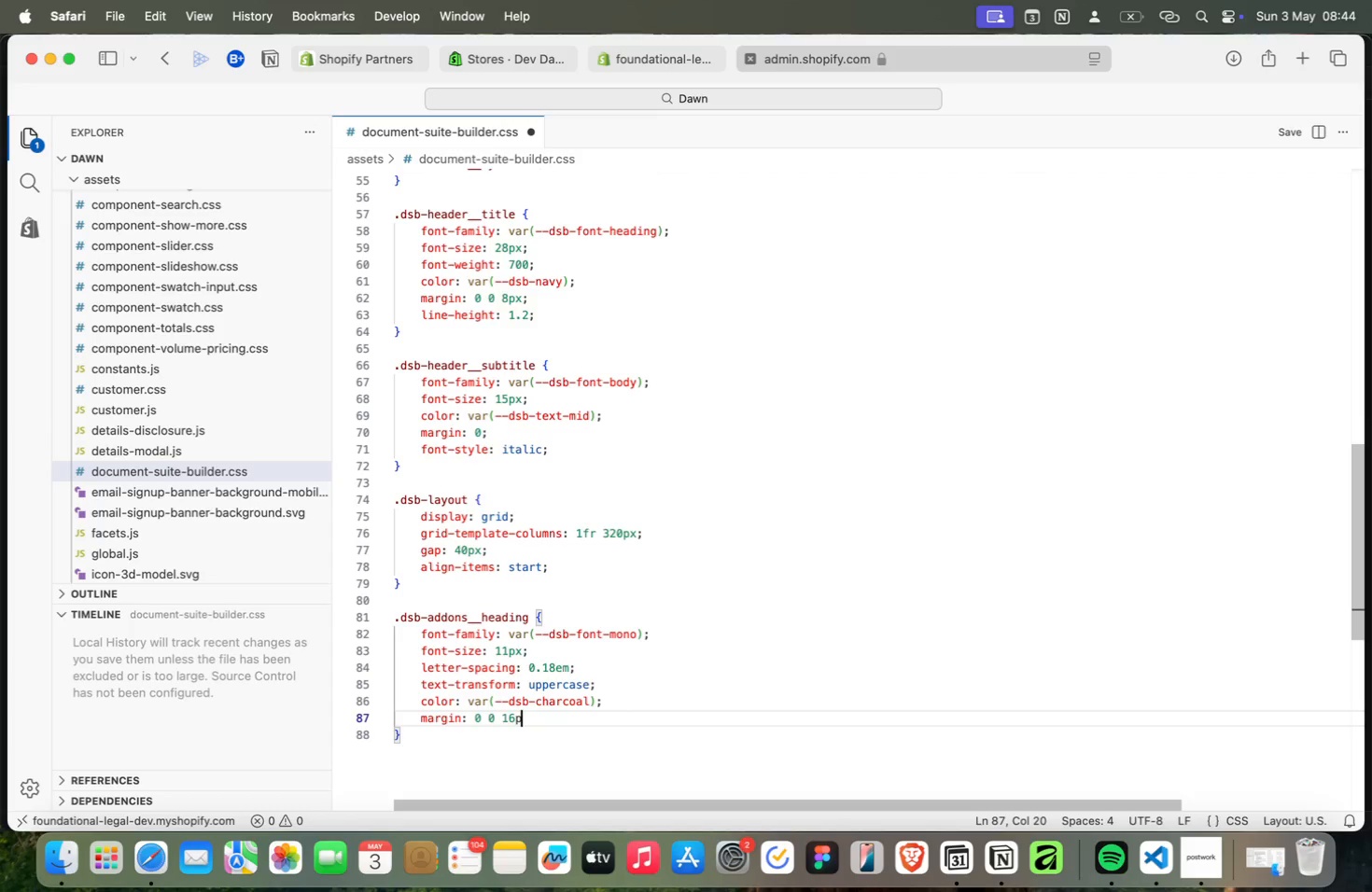 
key(Meta+P)
 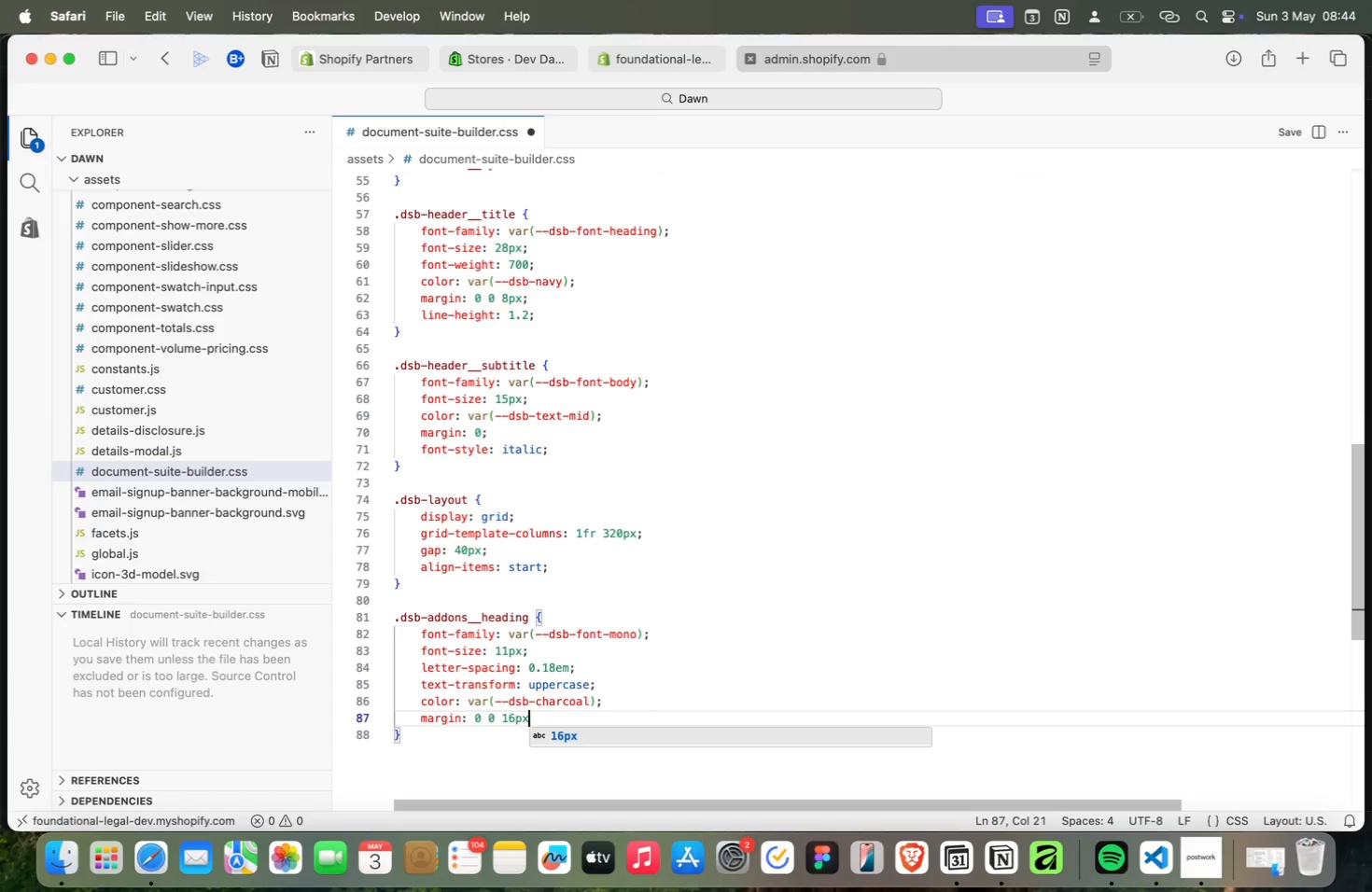 
key(Meta+X)
 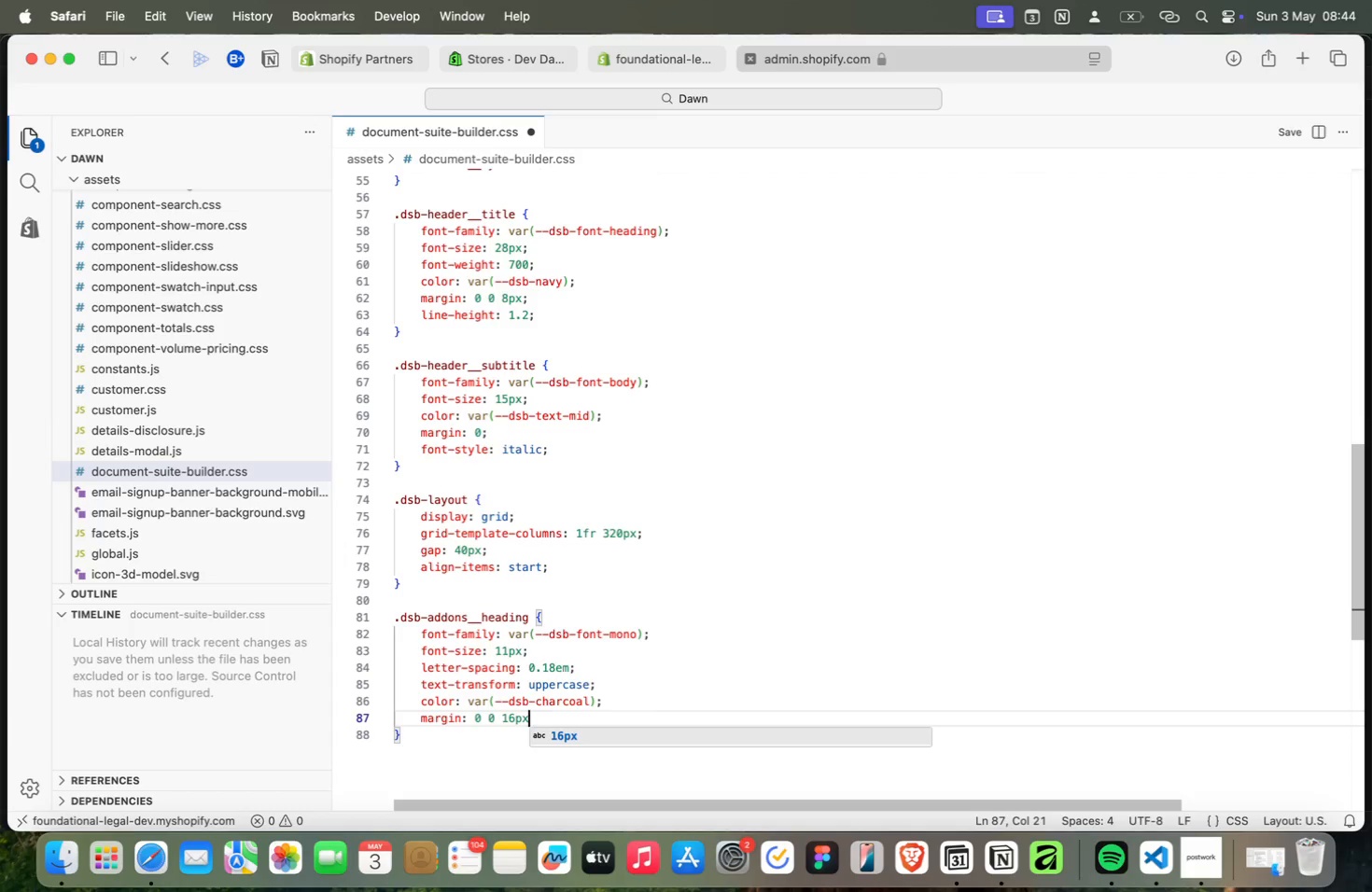 
key(Meta+Semicolon)
 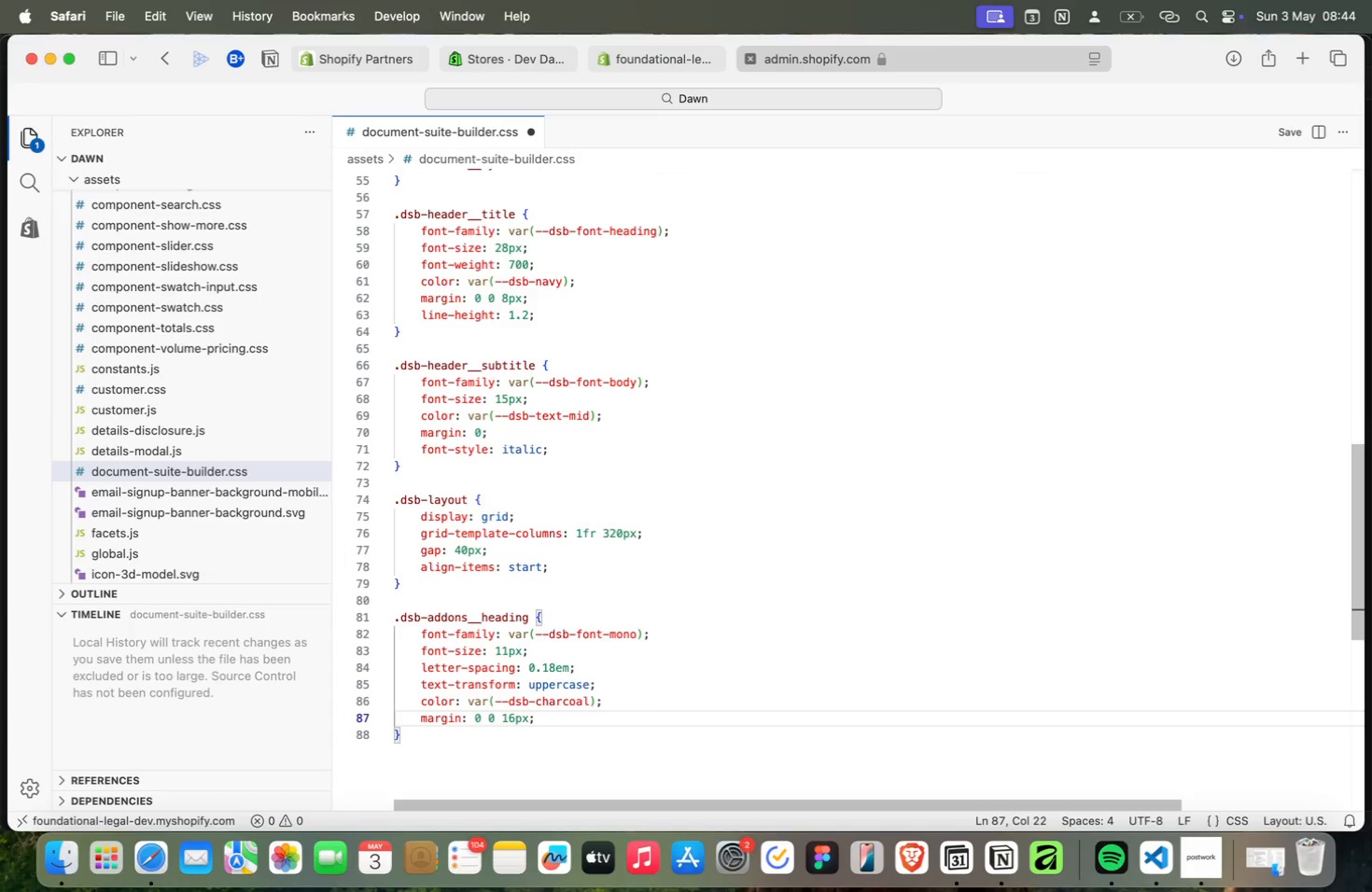 
key(Meta+ArrowDown)
 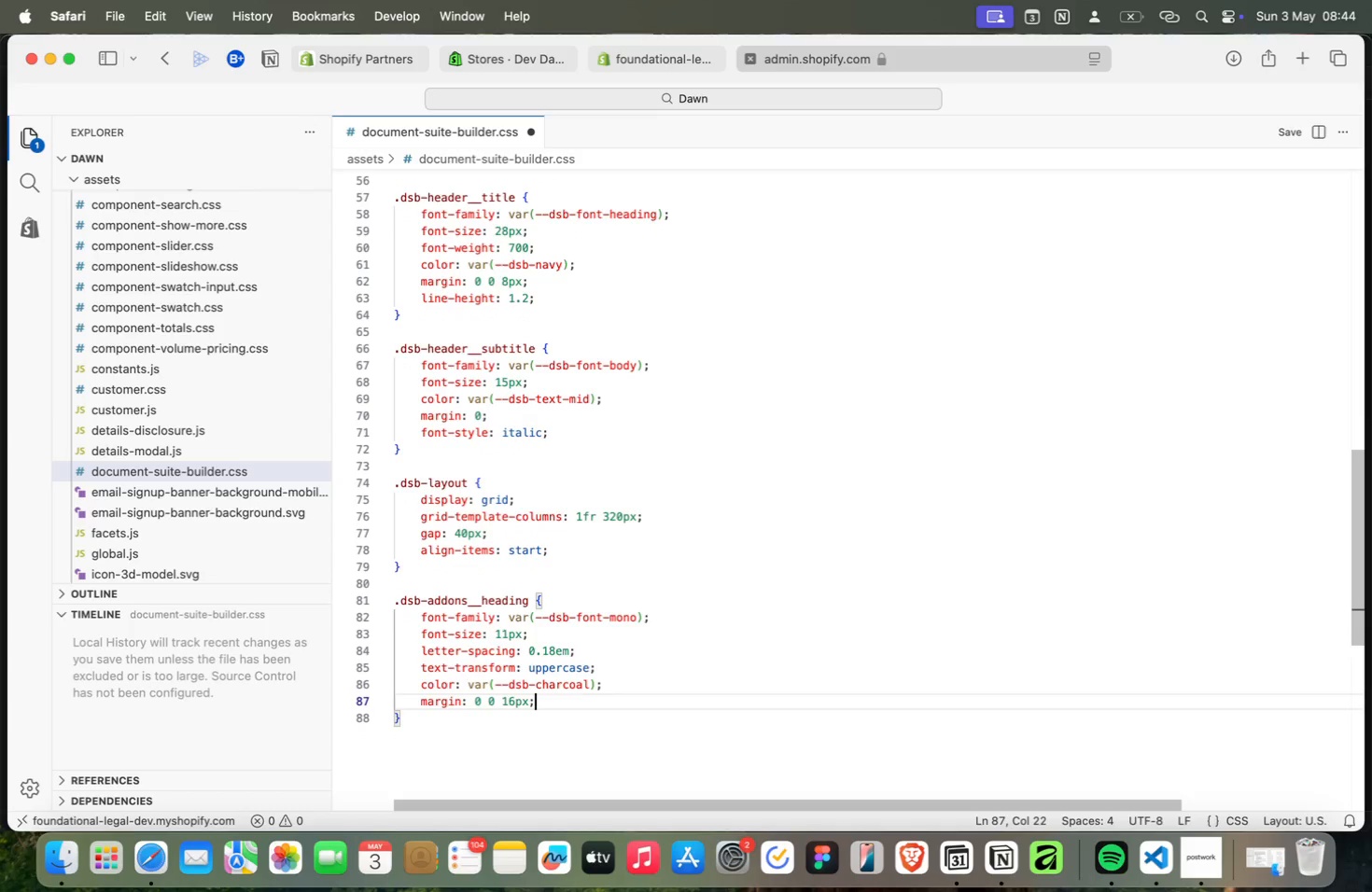 
key(Meta+ArrowUp)
 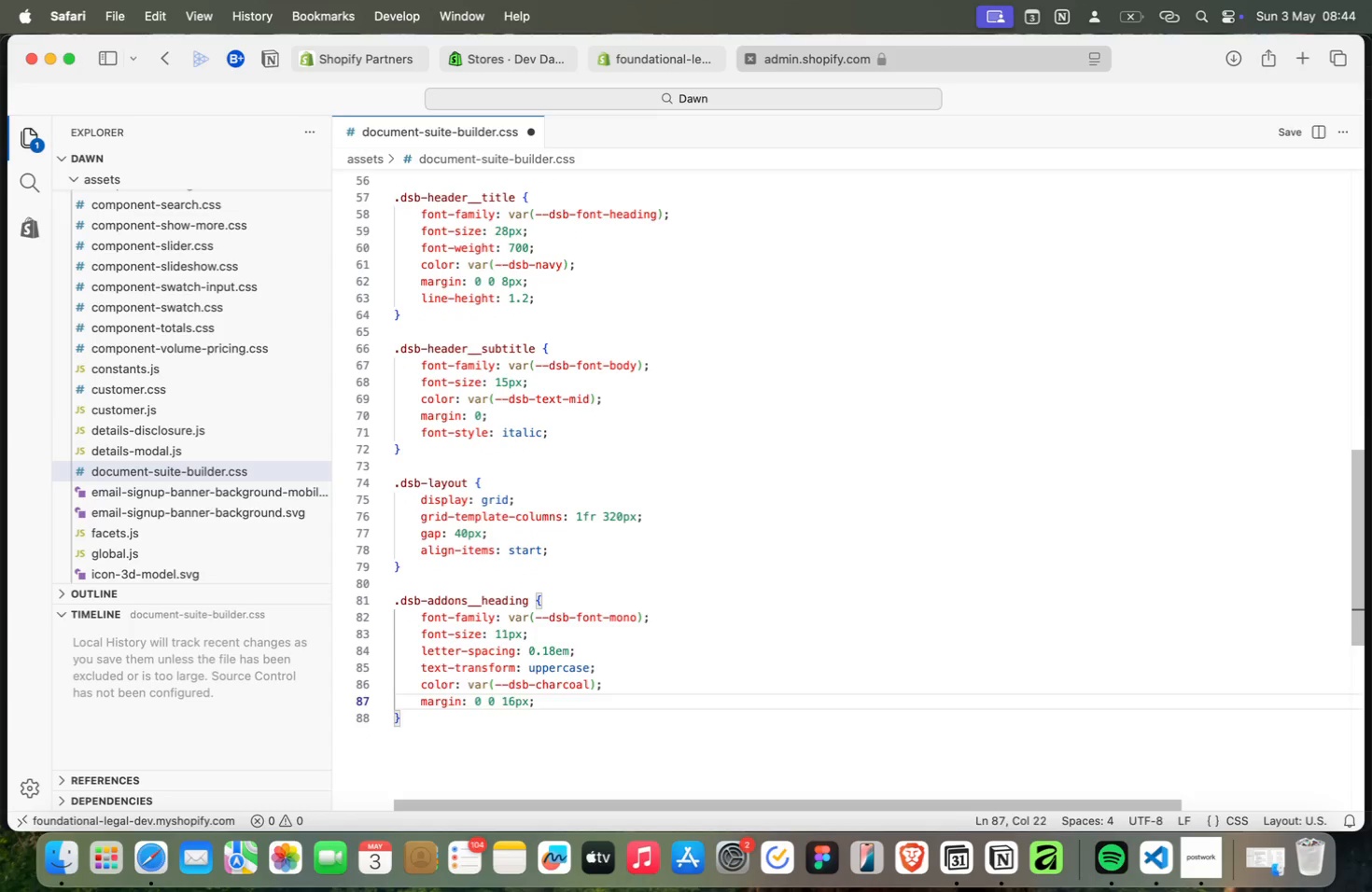 
key(Meta+ArrowDown)
 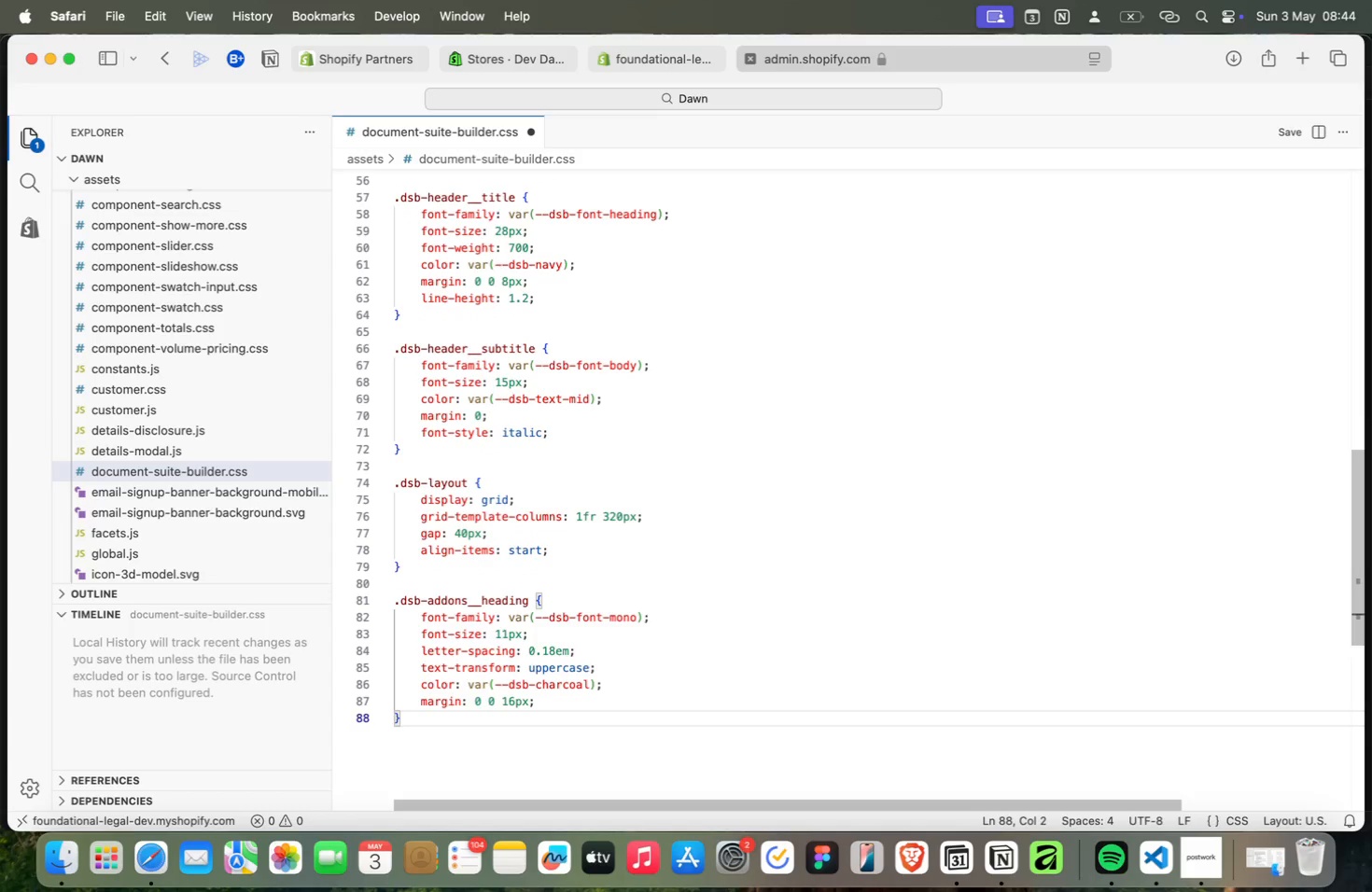 
key(Meta+Enter)
 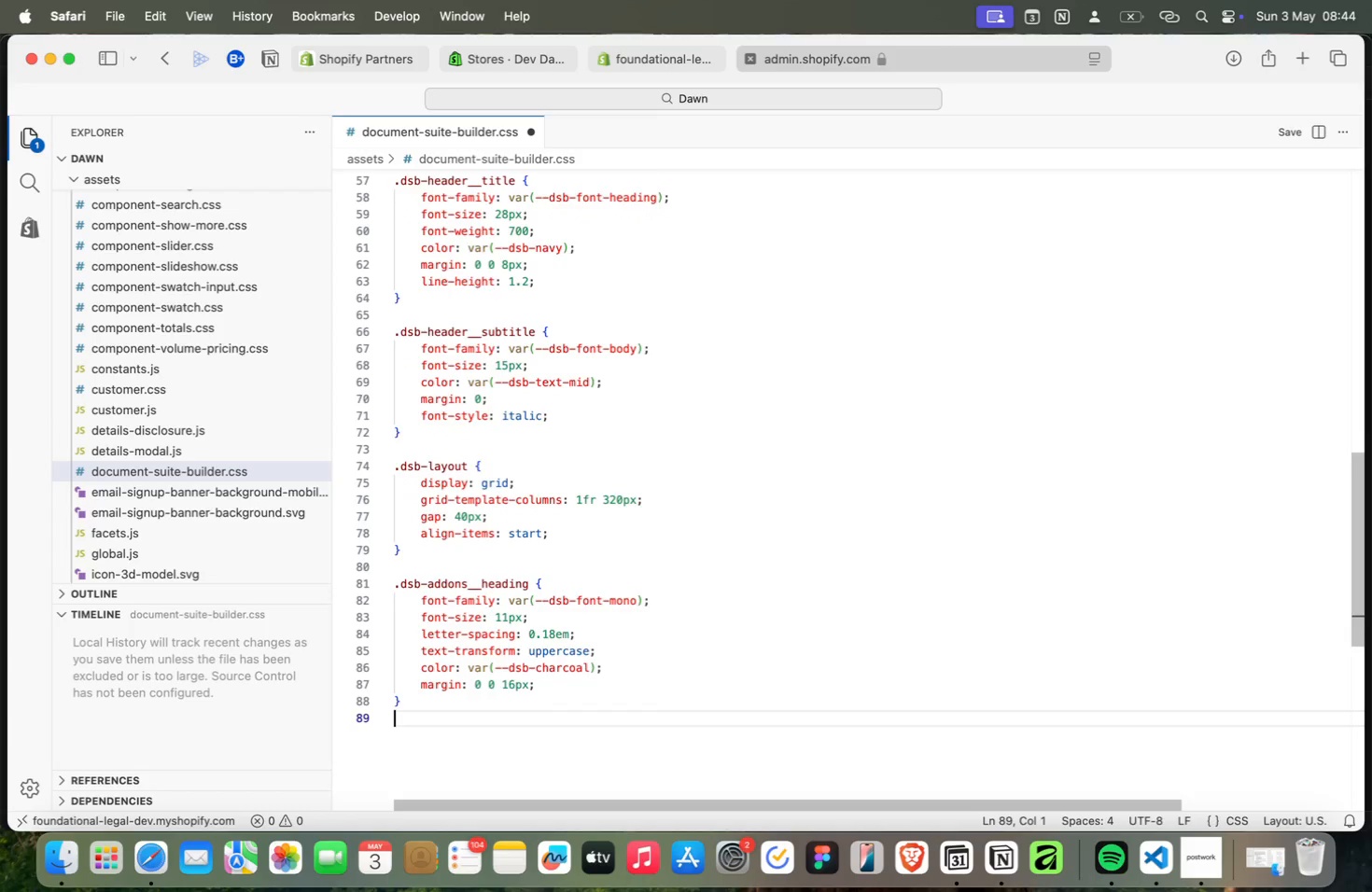 
key(Meta+ArrowUp)
 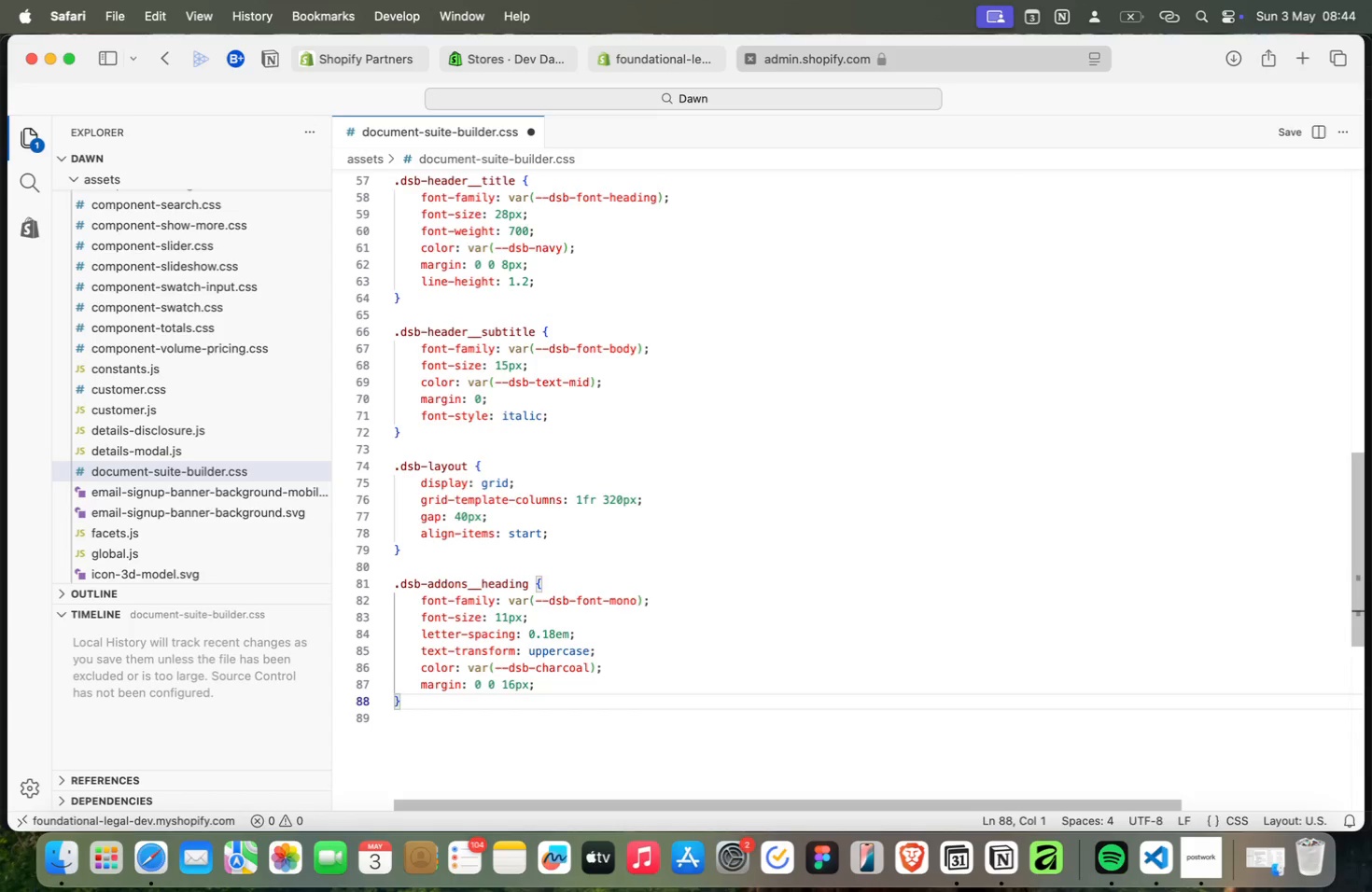 
key(Meta+ArrowUp)
 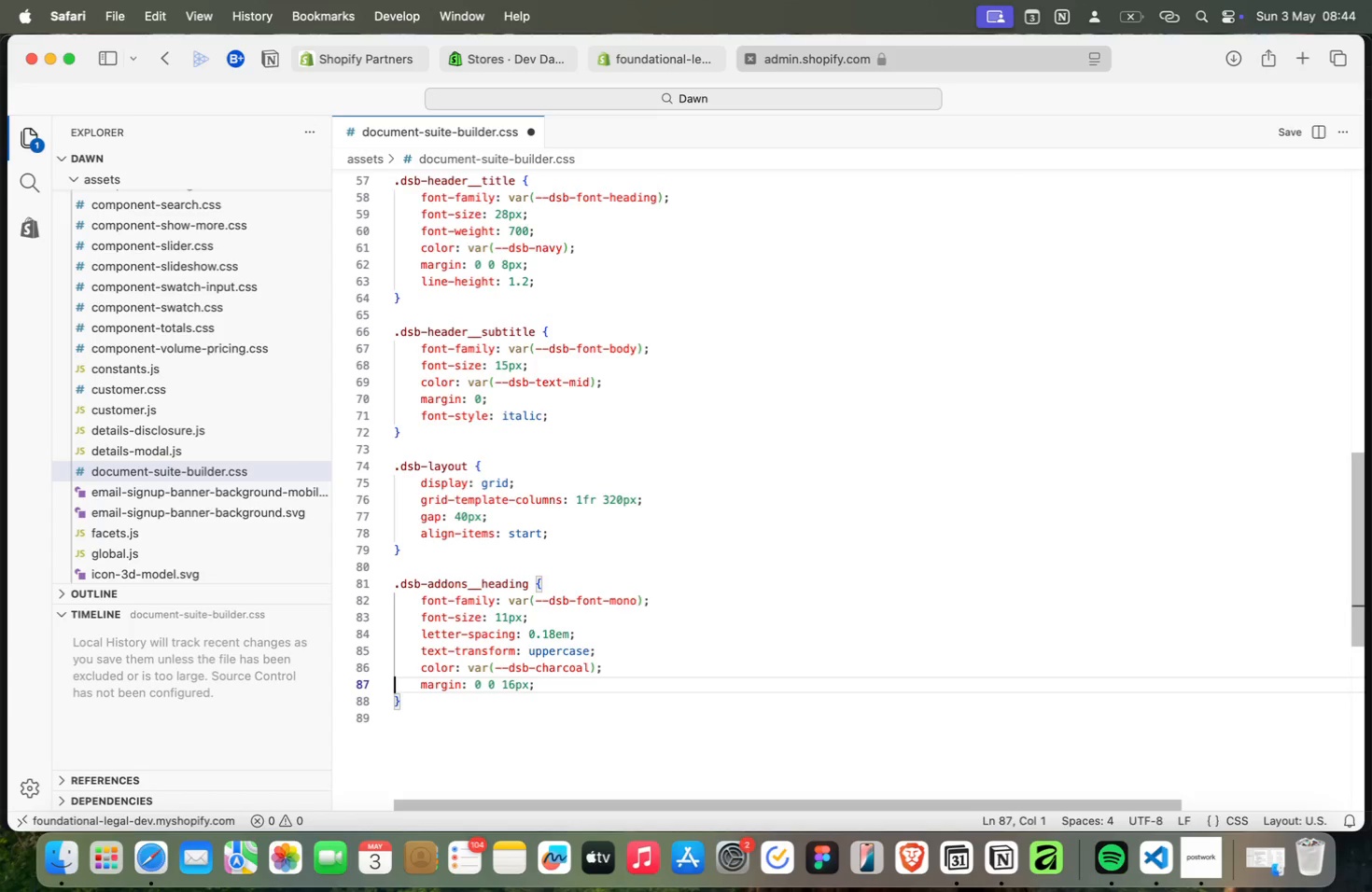 
key(Meta+ArrowUp)
 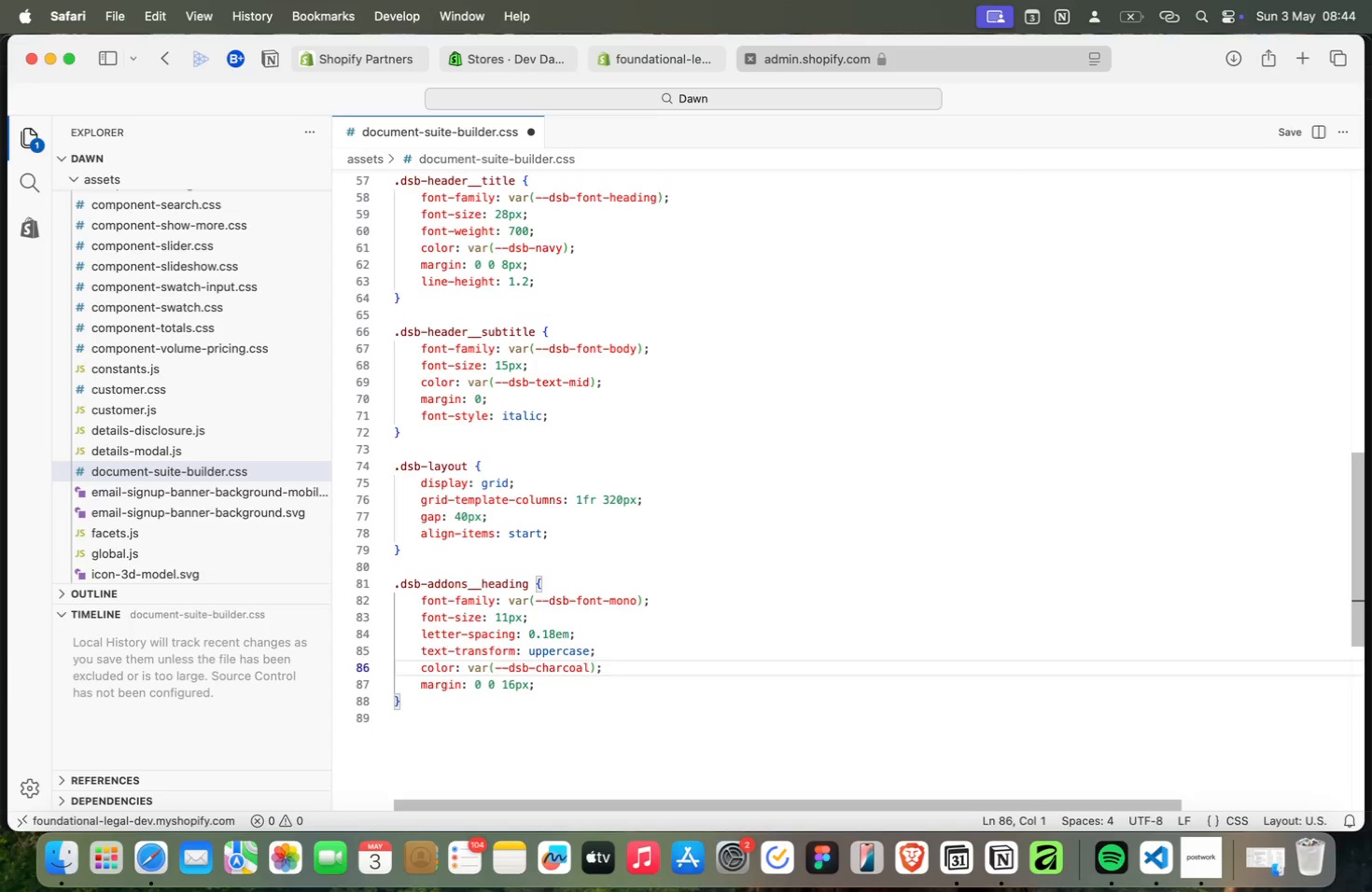 
key(Meta+ArrowUp)
 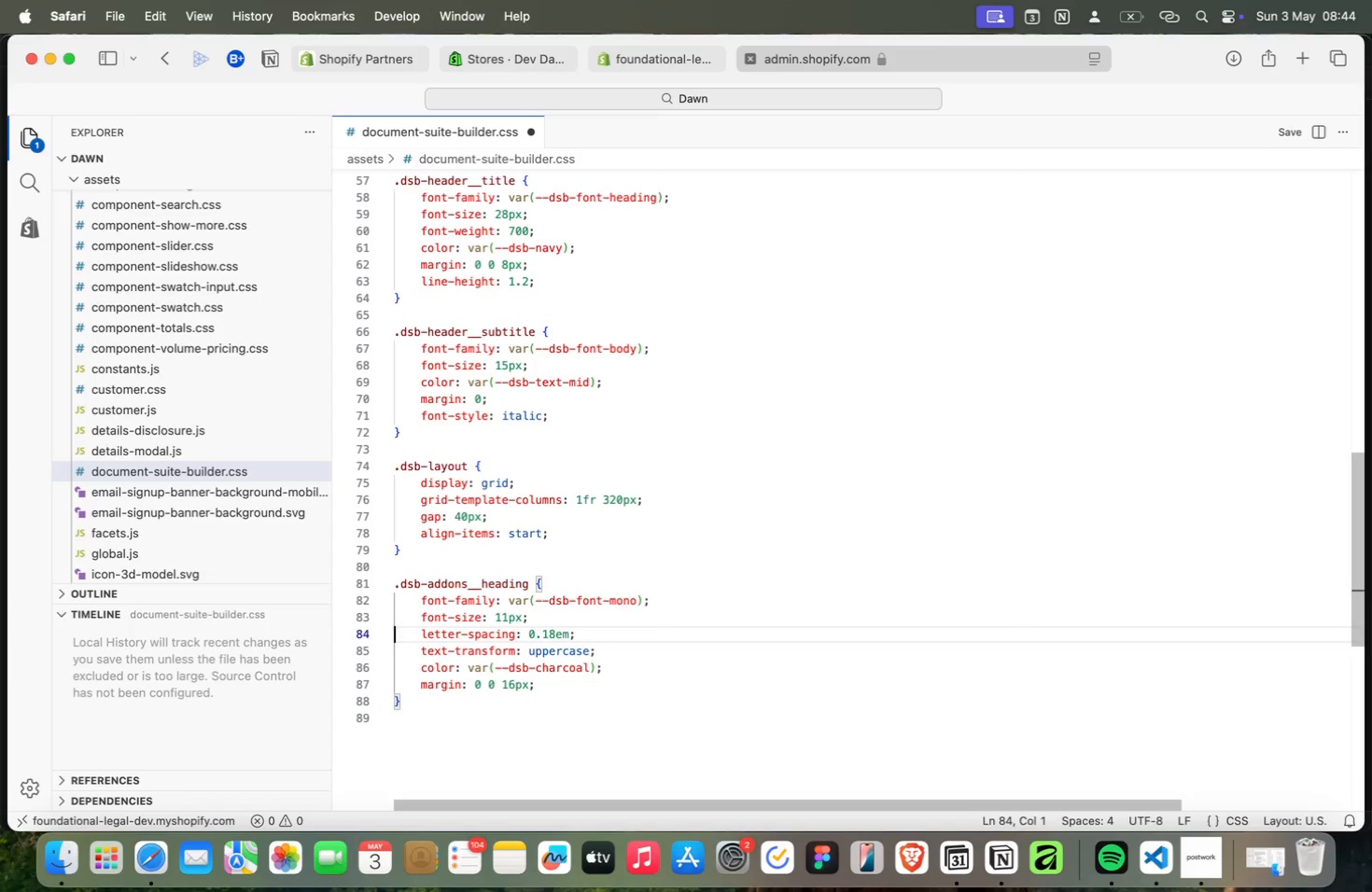 
key(Meta+ArrowUp)
 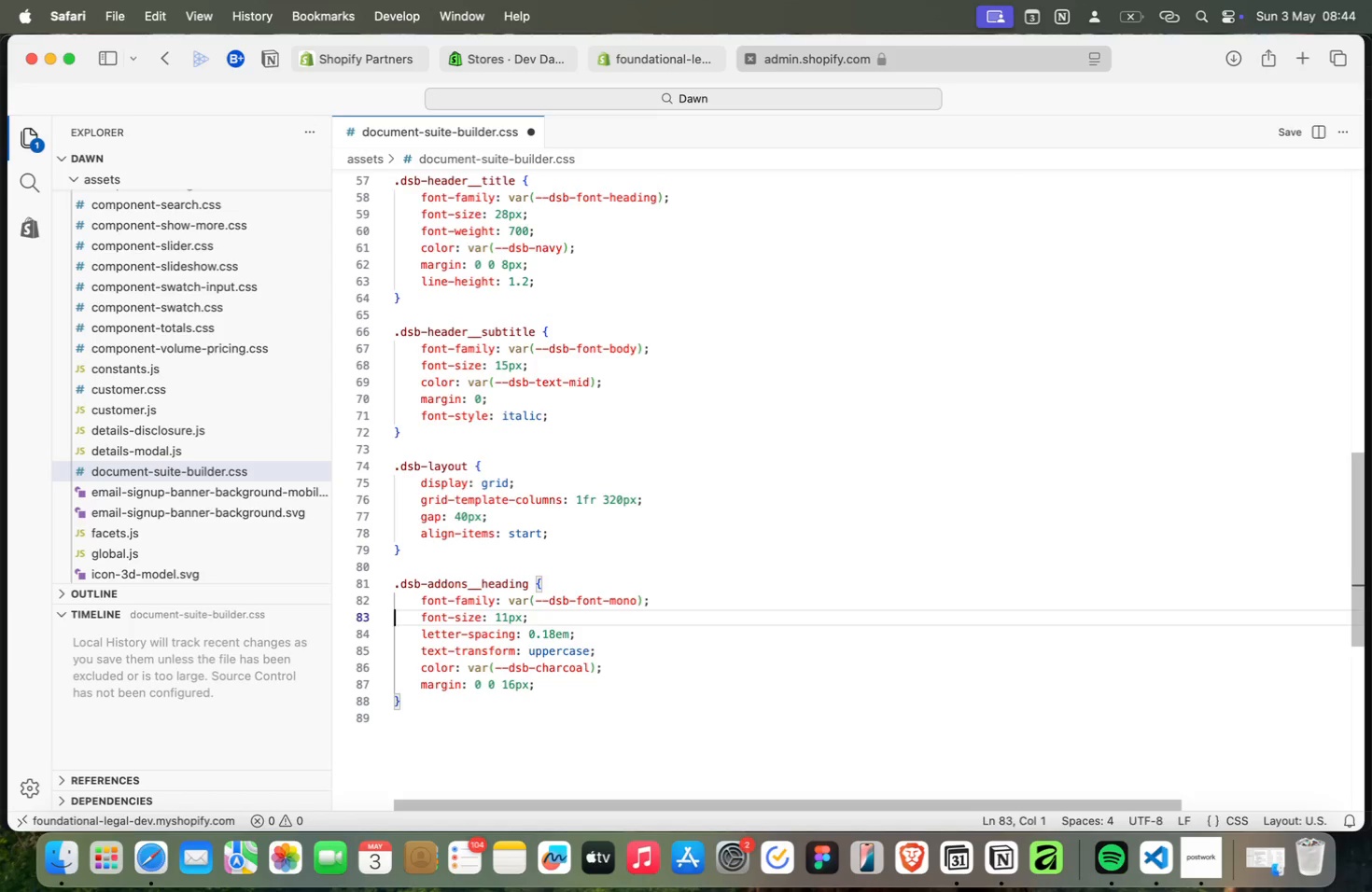 
key(Meta+ArrowUp)
 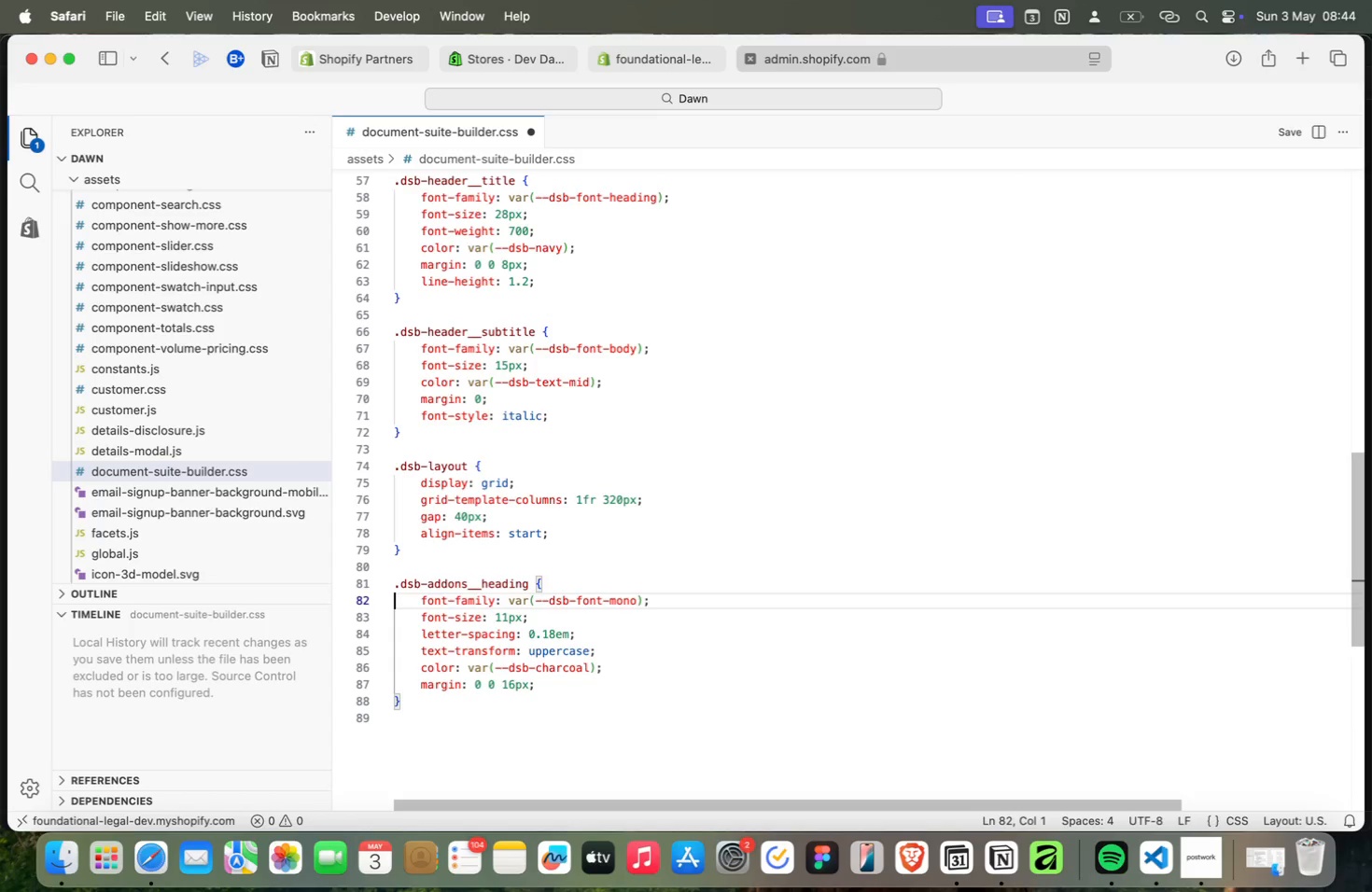 
key(Meta+ArrowUp)
 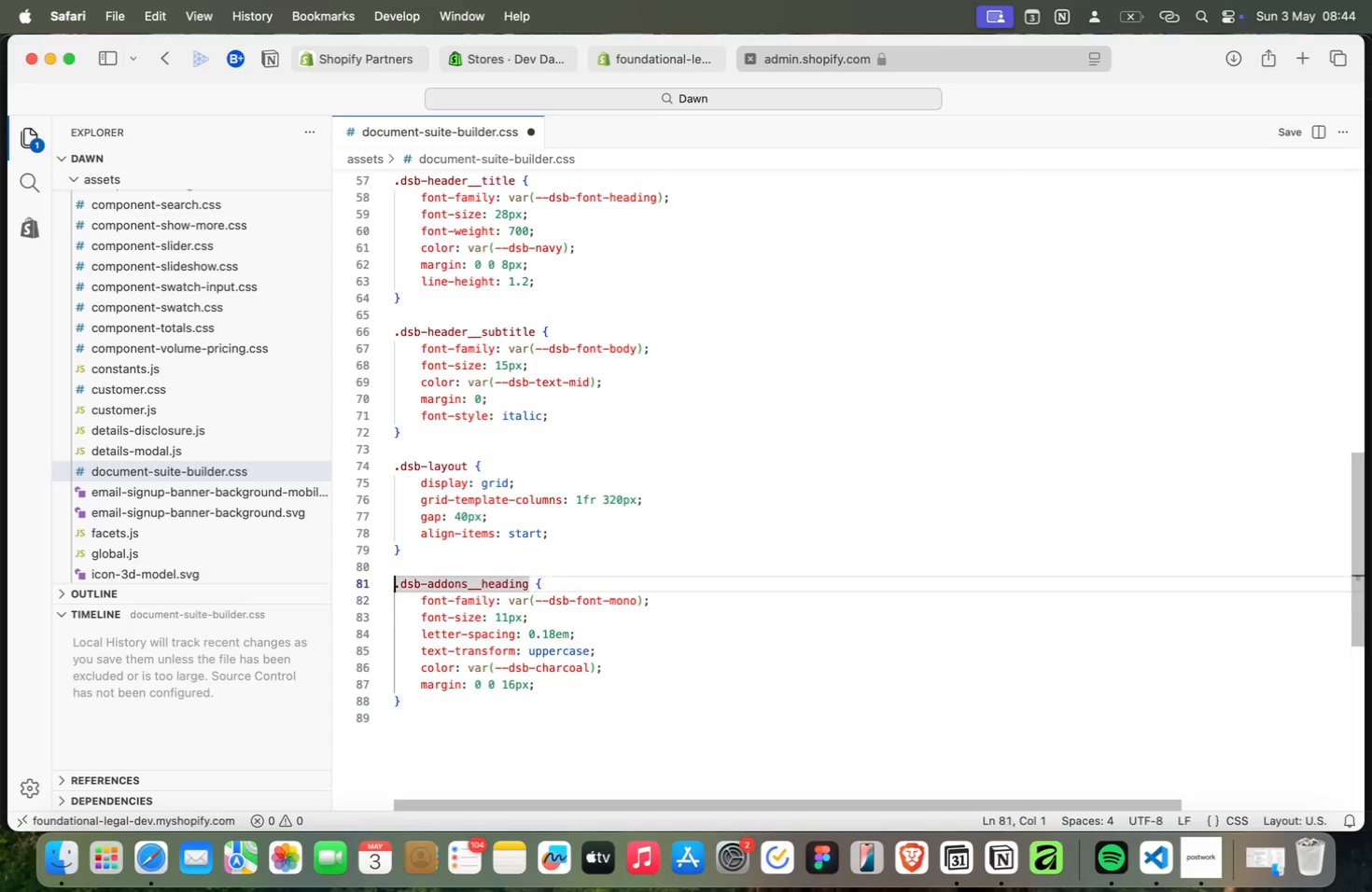 
key(Meta+ArrowUp)
 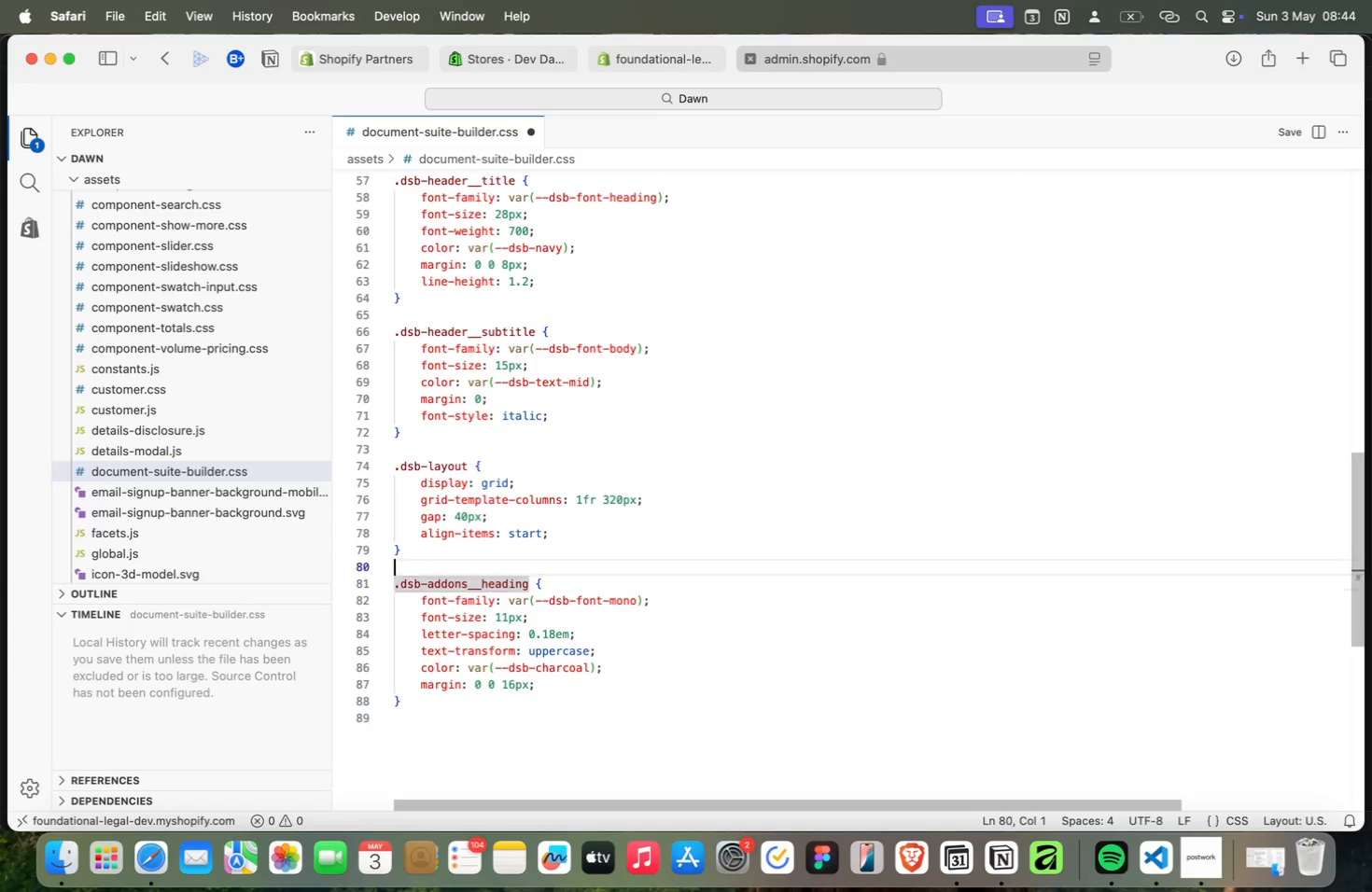 
key(Meta+ArrowUp)
 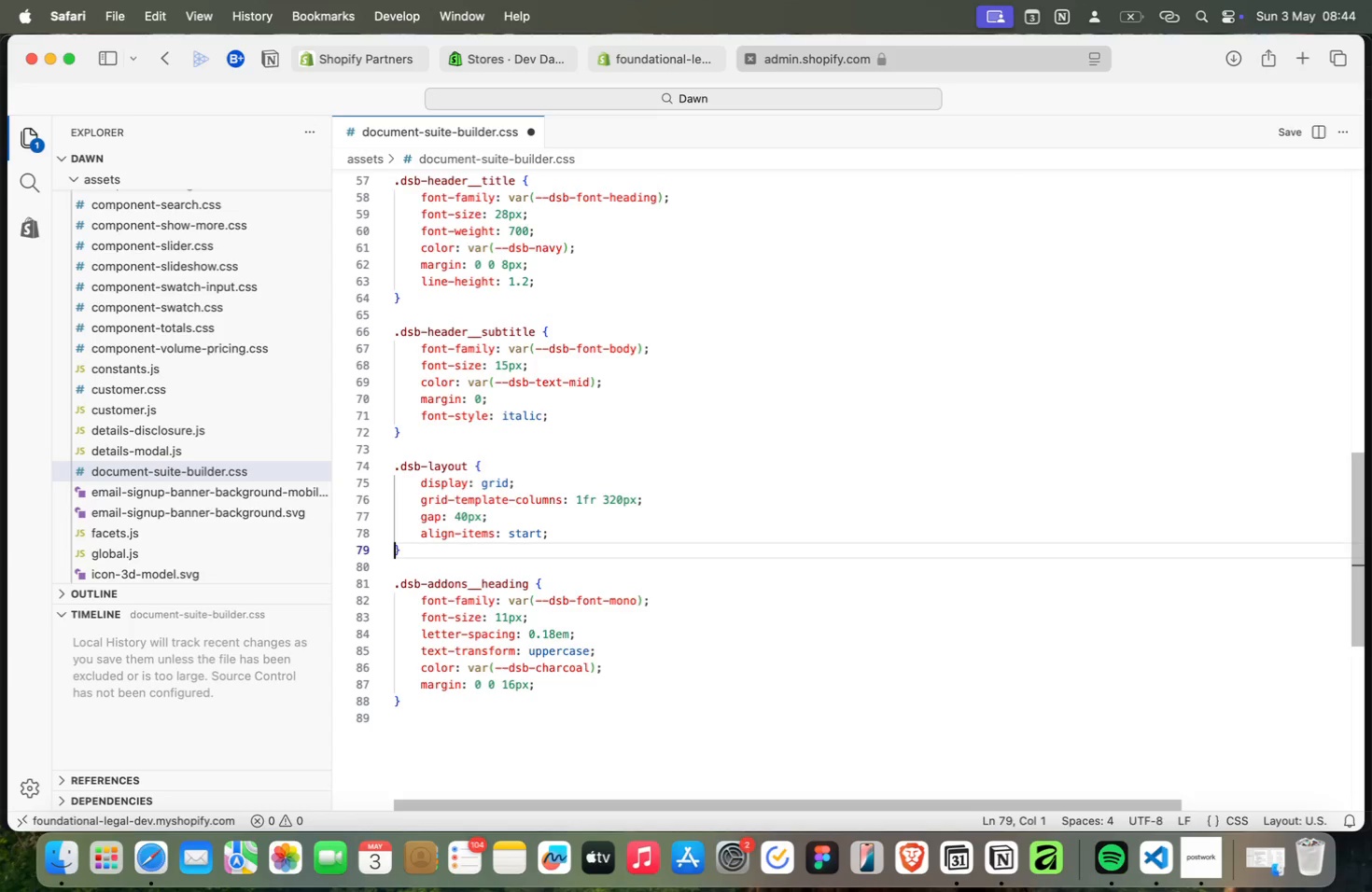 
key(Meta+ArrowUp)
 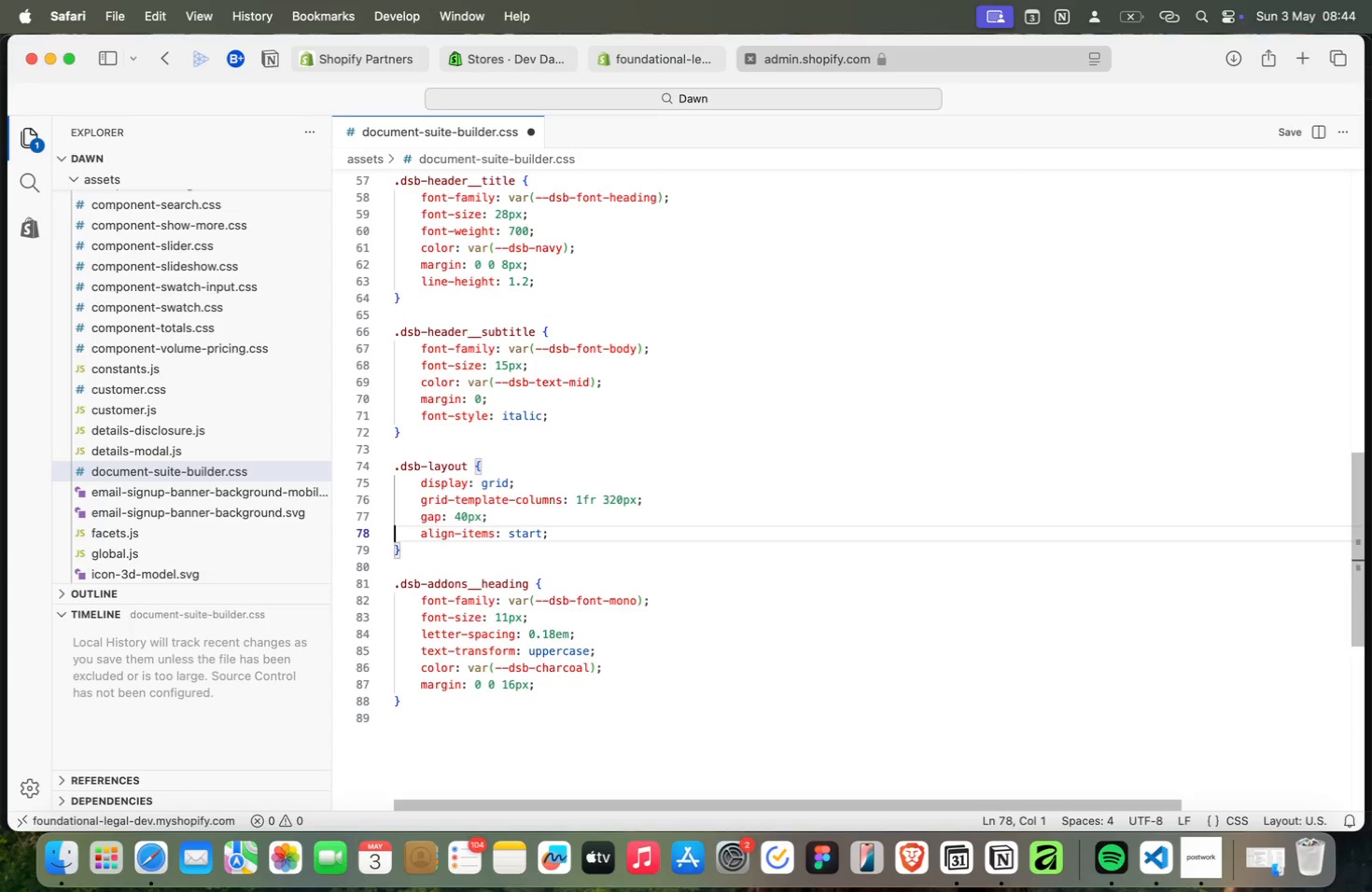 
key(Meta+ArrowUp)
 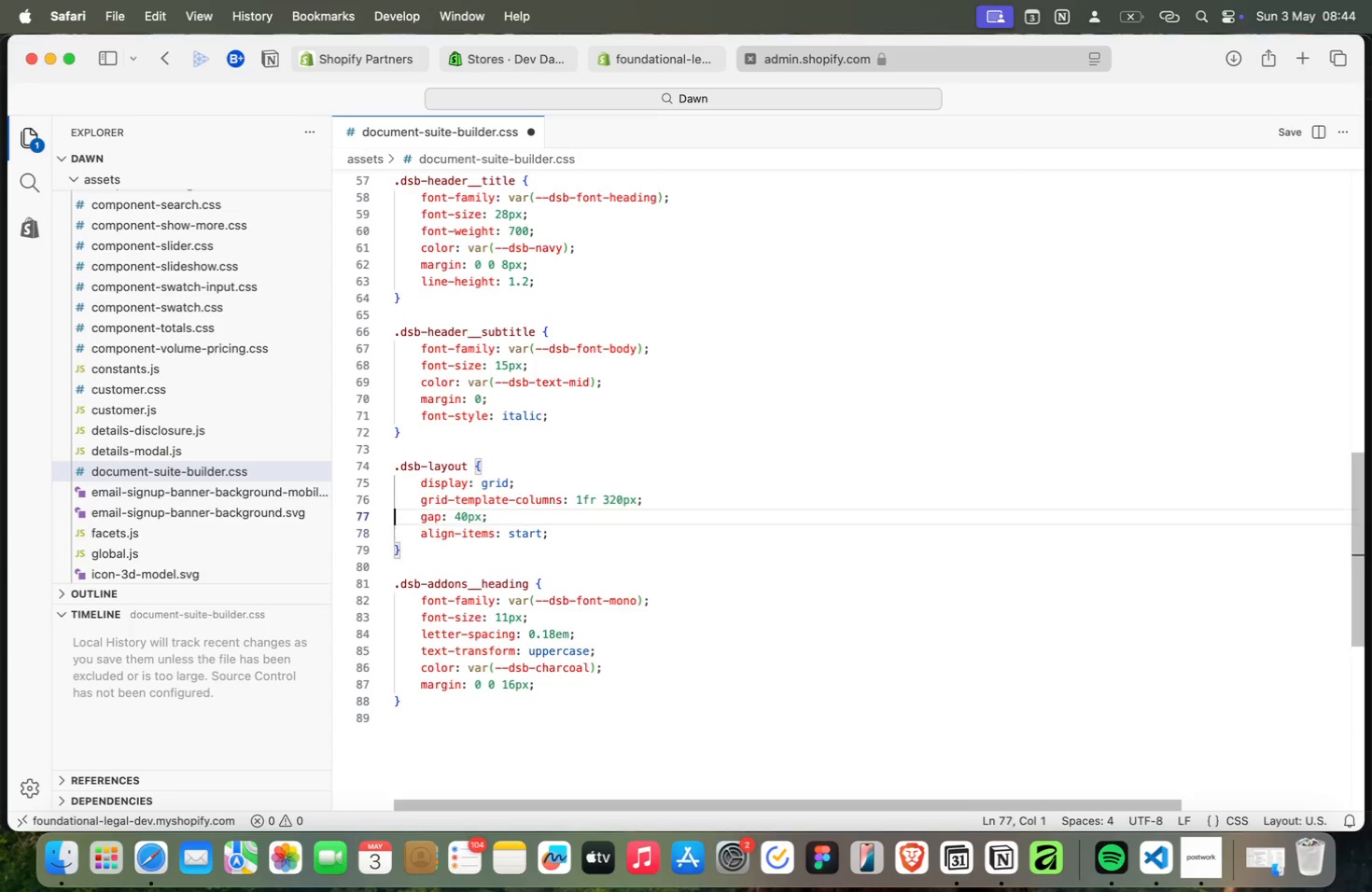 
key(Meta+ArrowUp)
 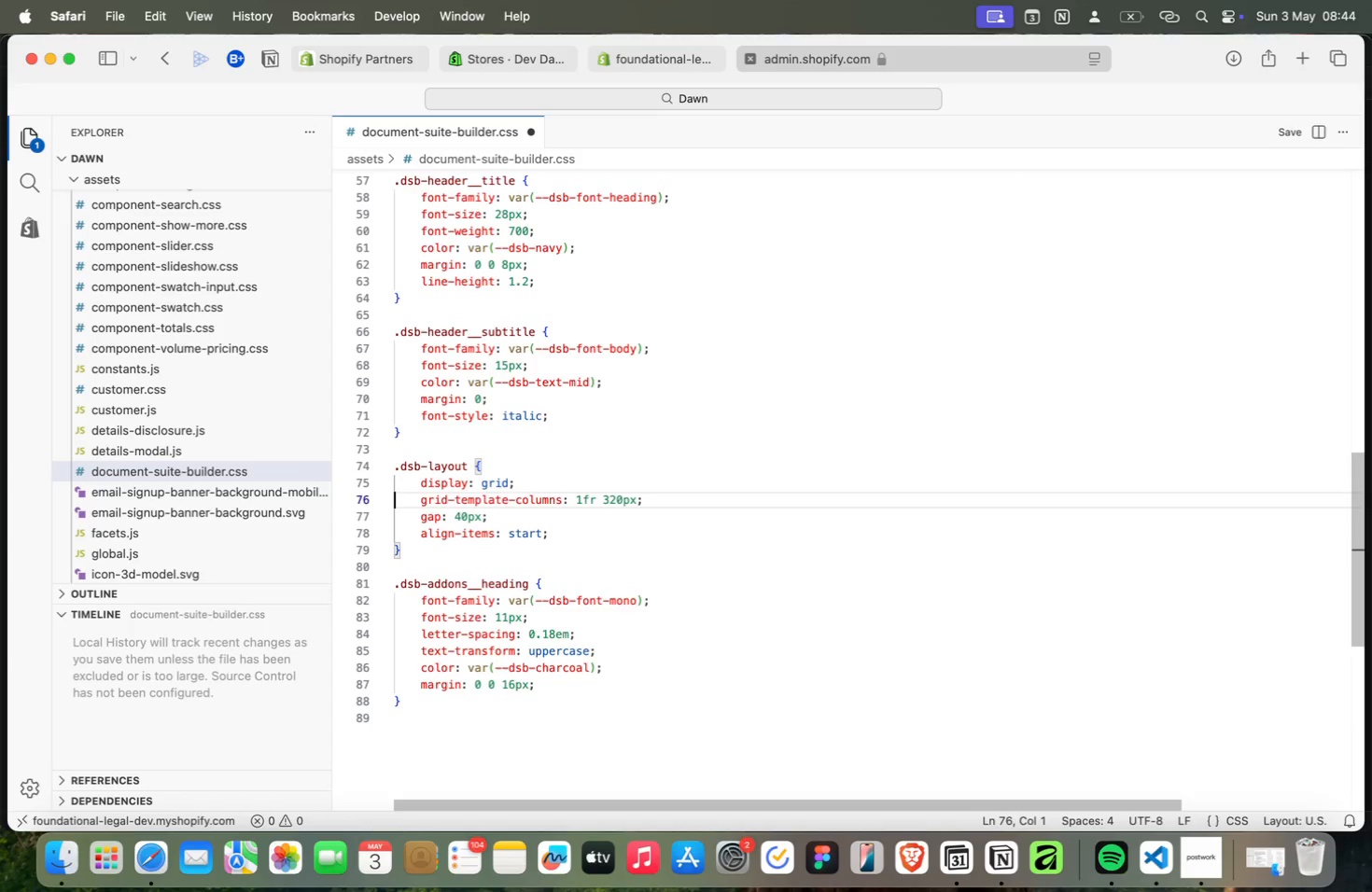 
key(Meta+ArrowUp)
 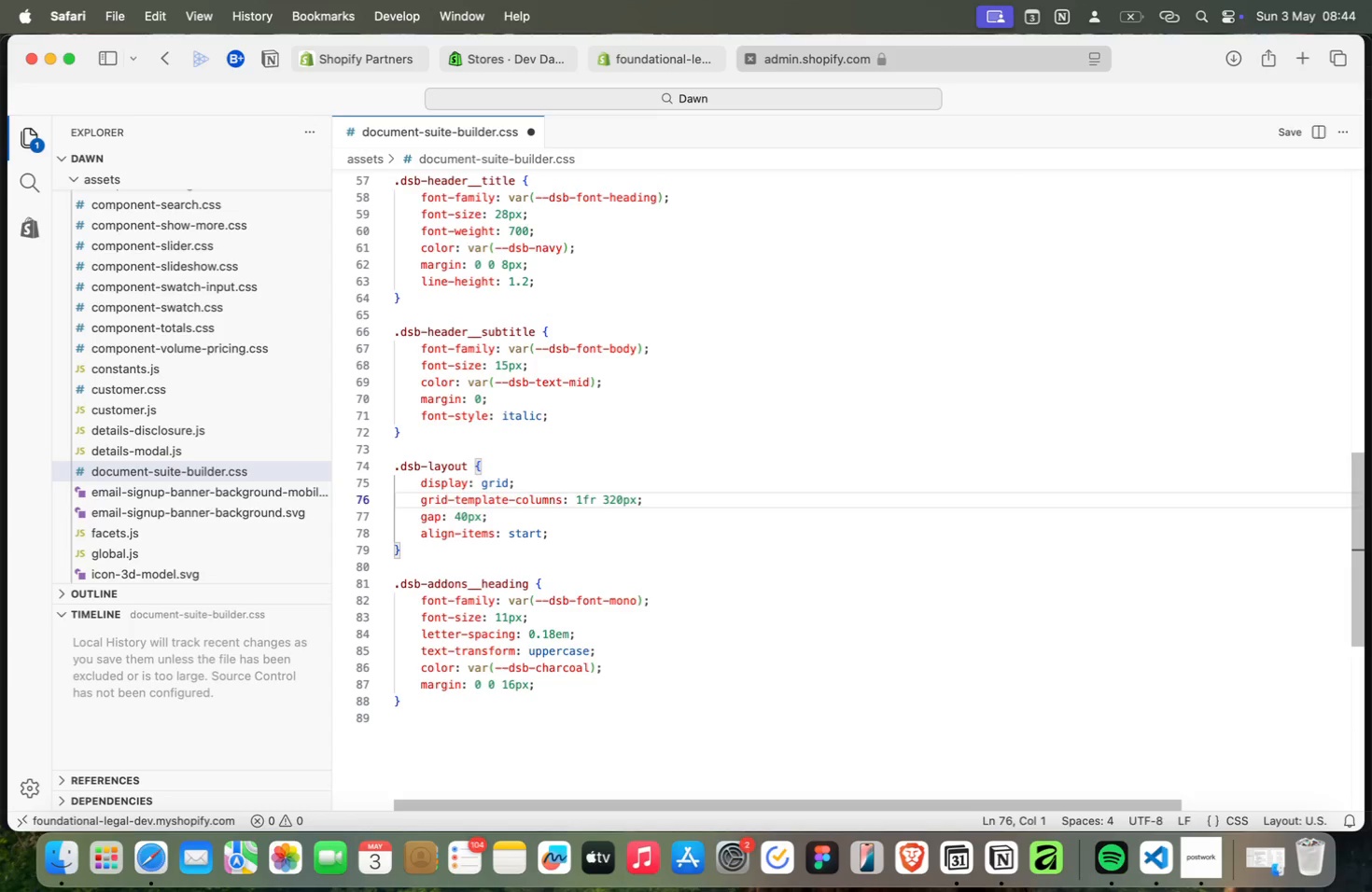 
key(Meta+ArrowUp)
 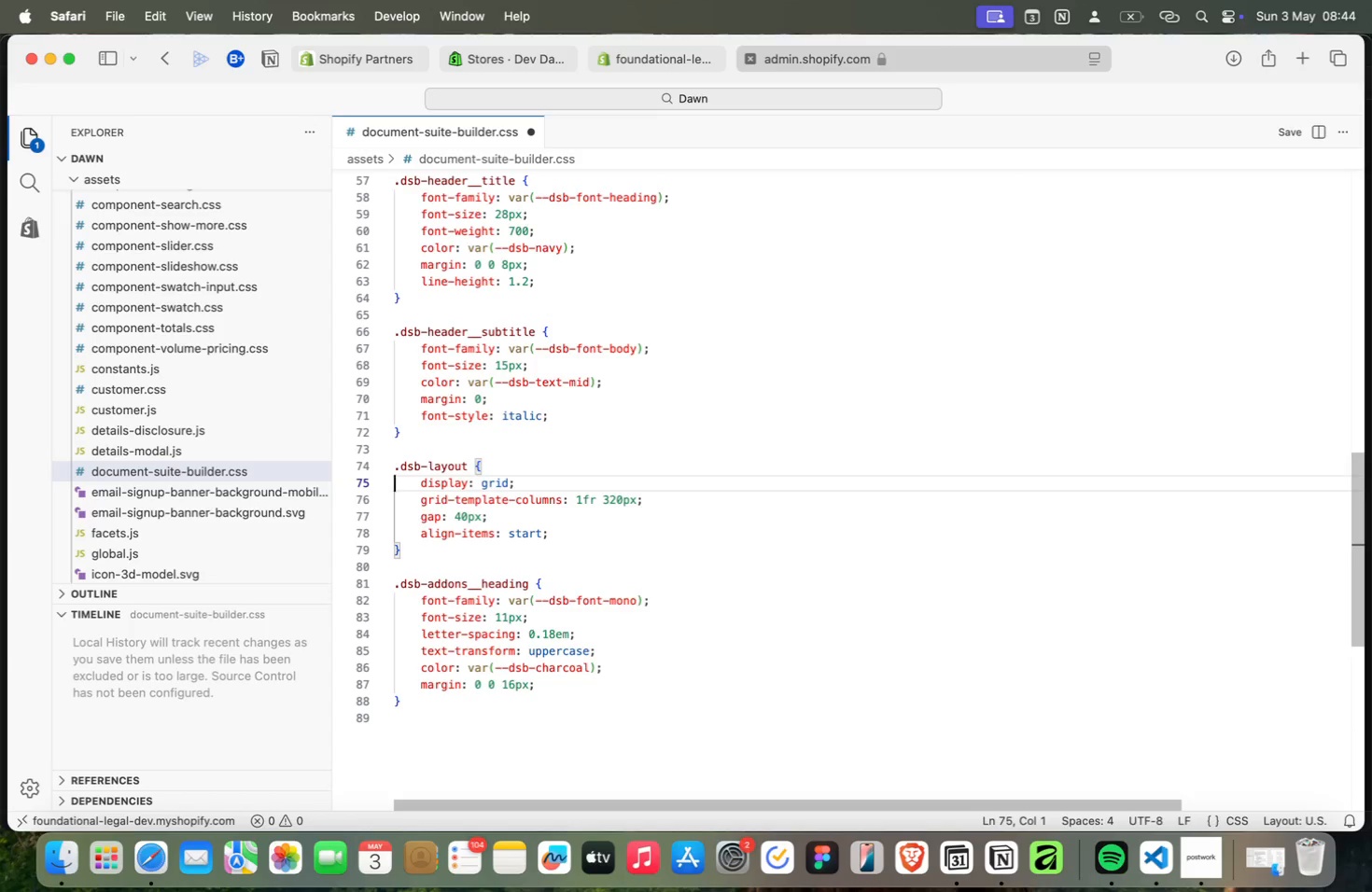 
key(Meta+ArrowUp)
 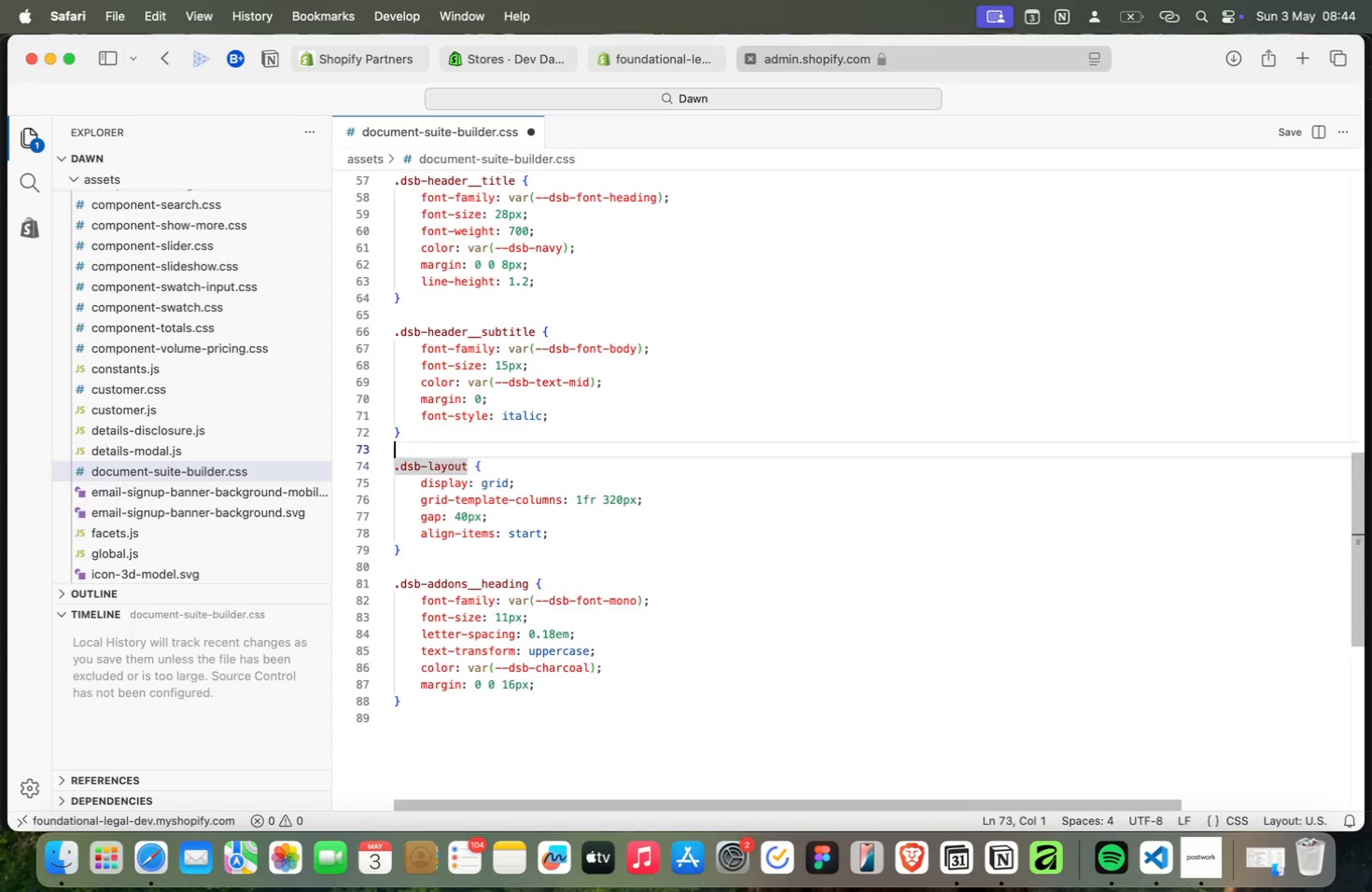 
key(Meta+ArrowUp)
 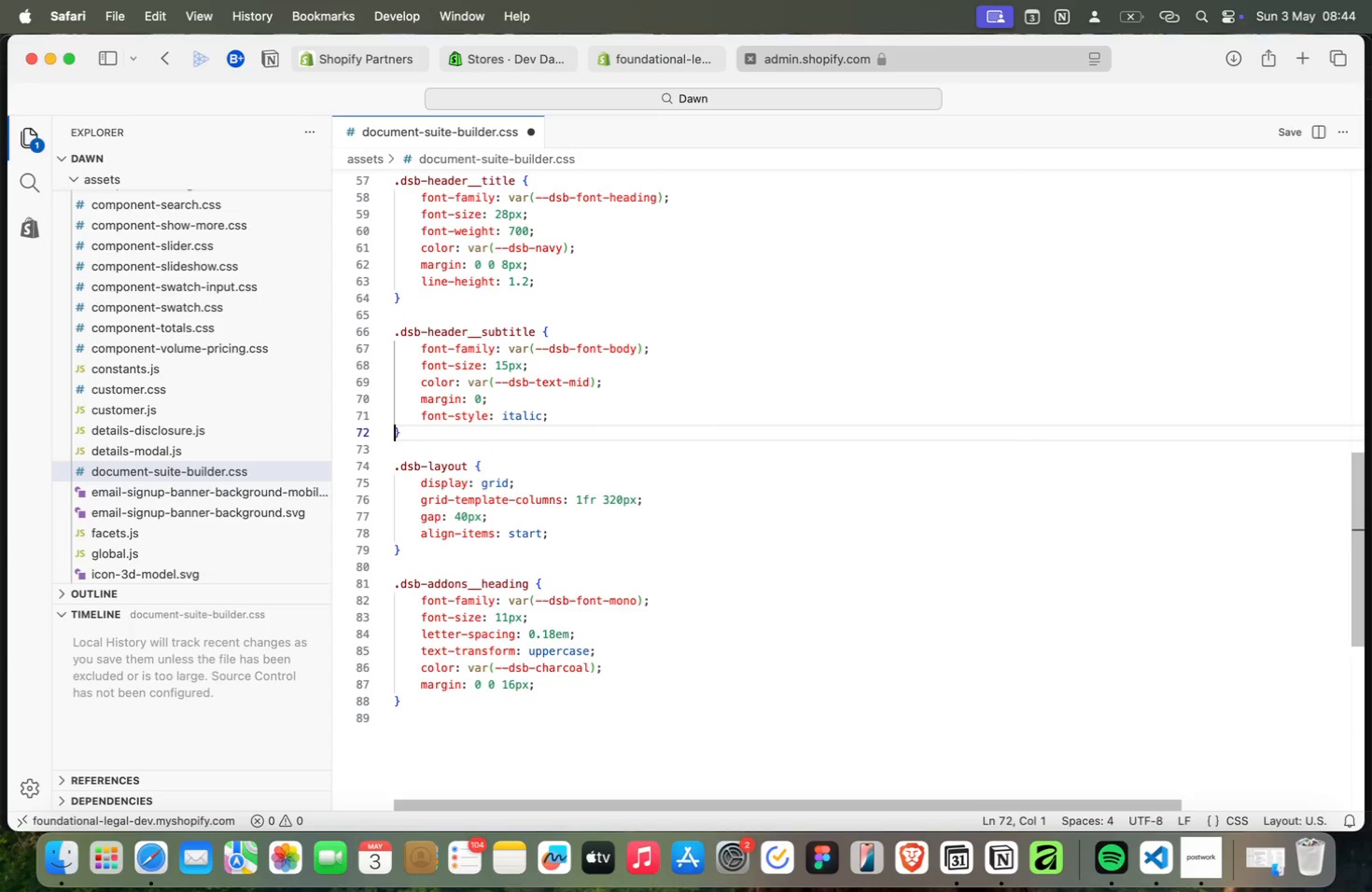 
key(Meta+ArrowUp)
 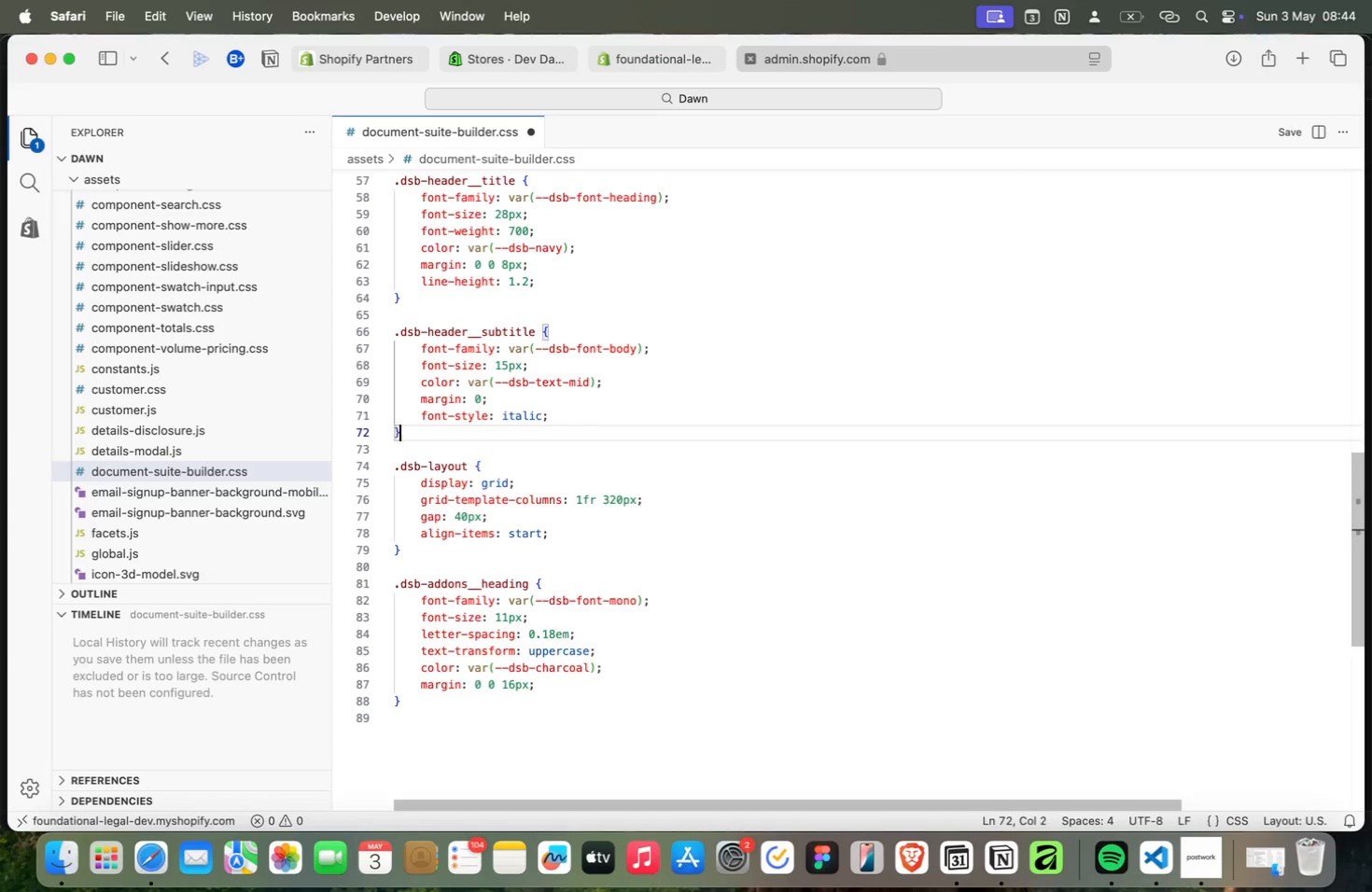 
key(Meta+ArrowRight)
 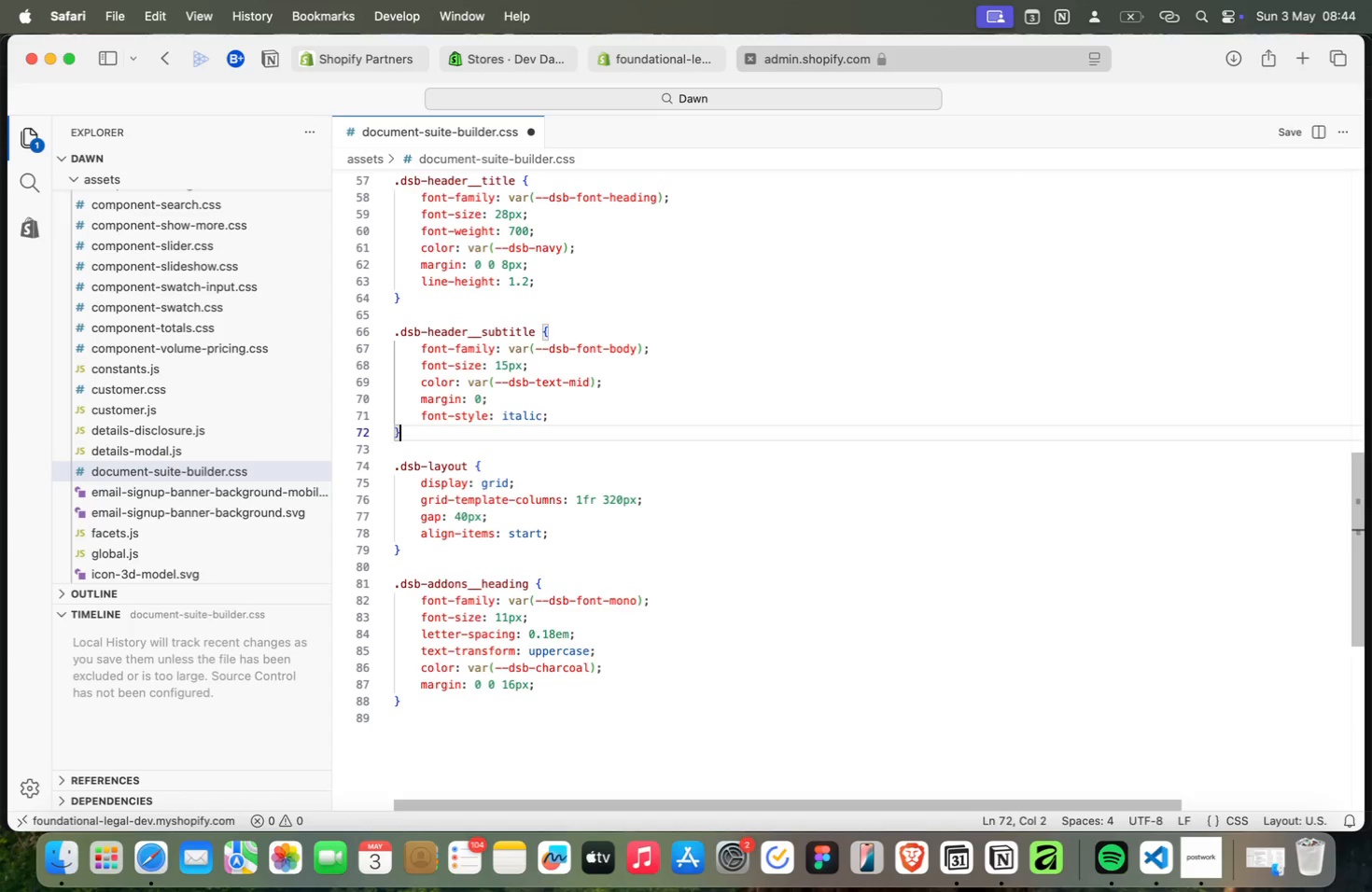 
key(Meta+ArrowUp)
 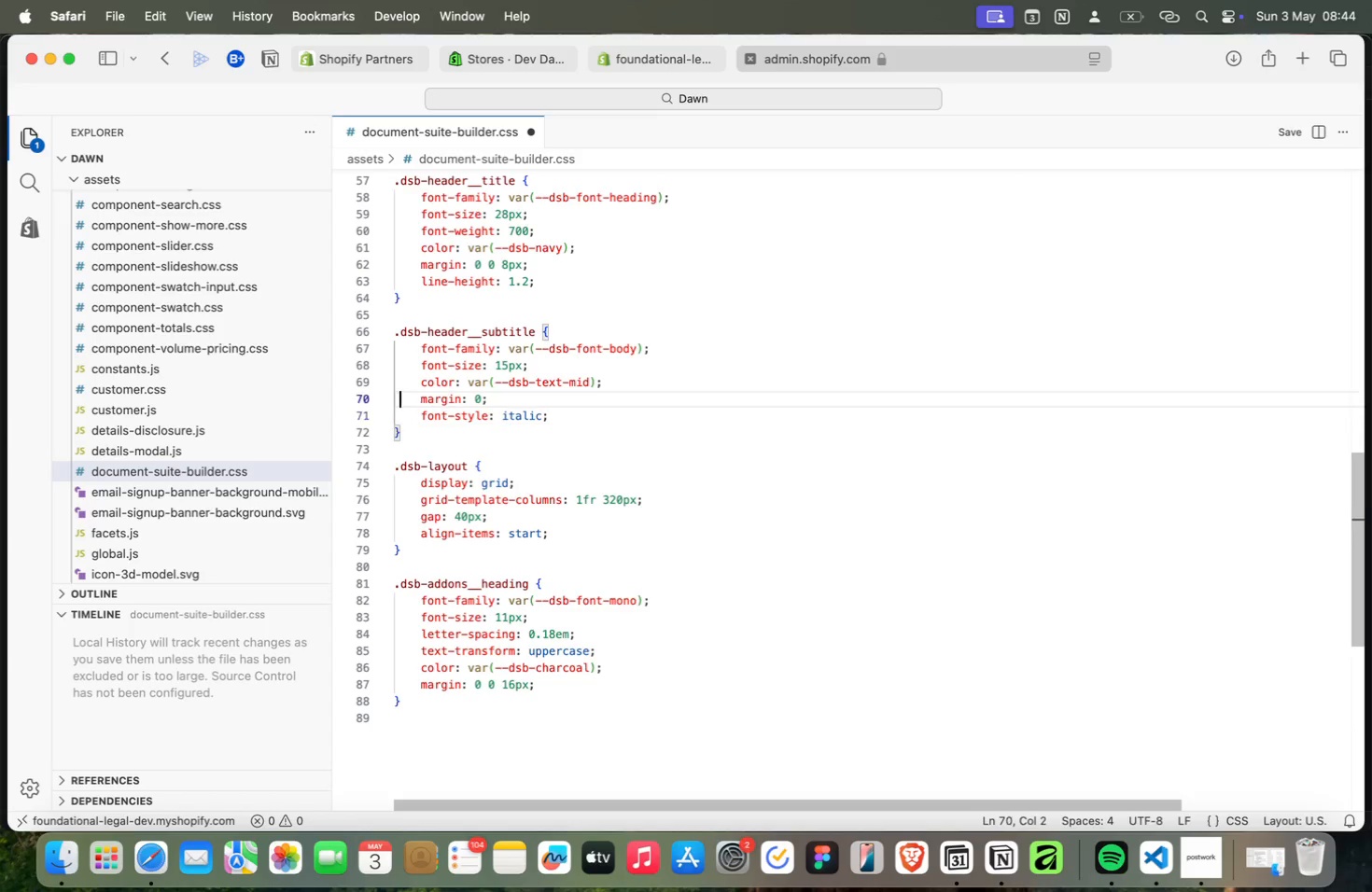 
key(Meta+ArrowUp)
 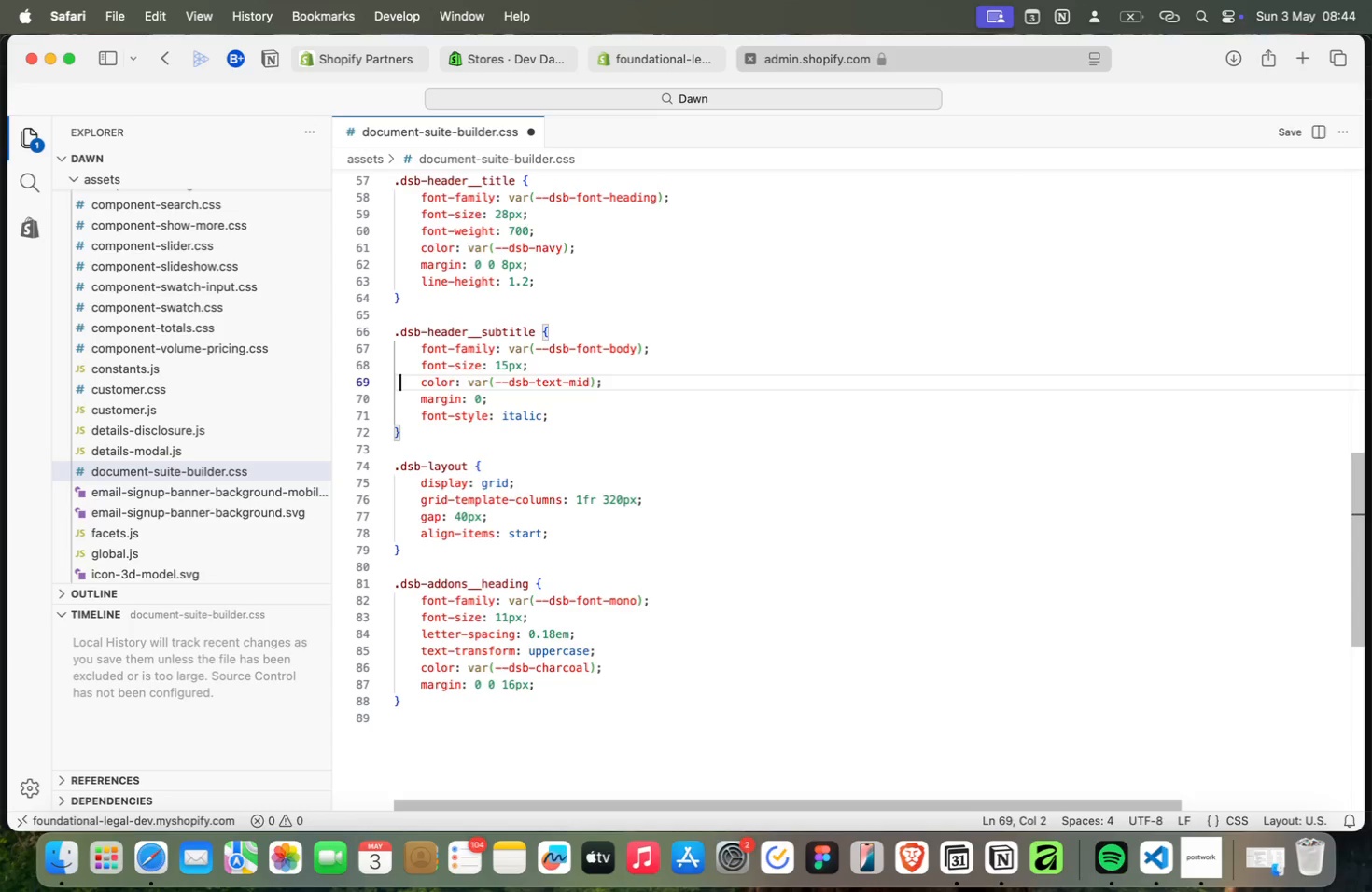 
key(Meta+ArrowUp)
 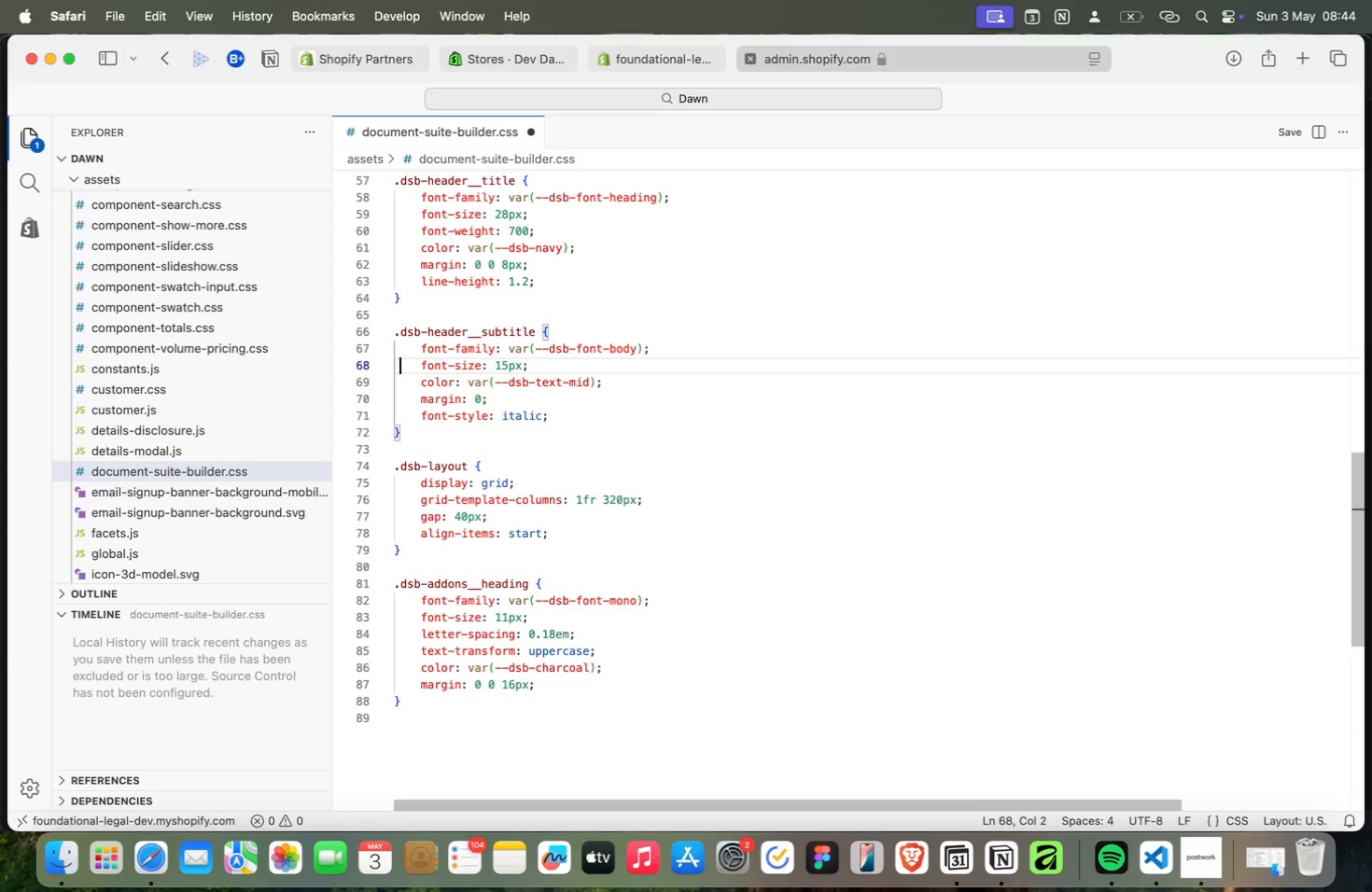 
key(Meta+ArrowUp)
 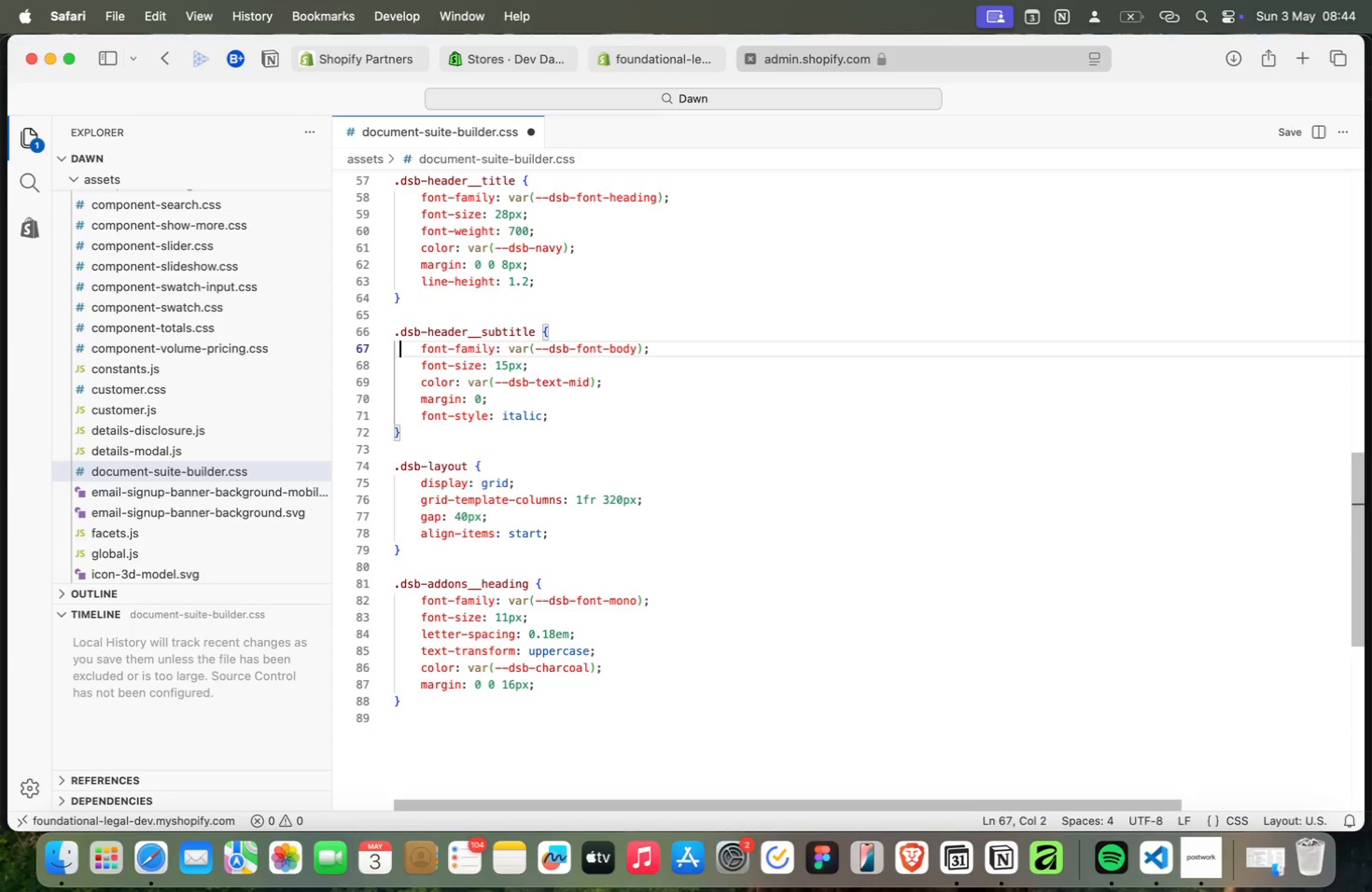 
key(Meta+ArrowUp)
 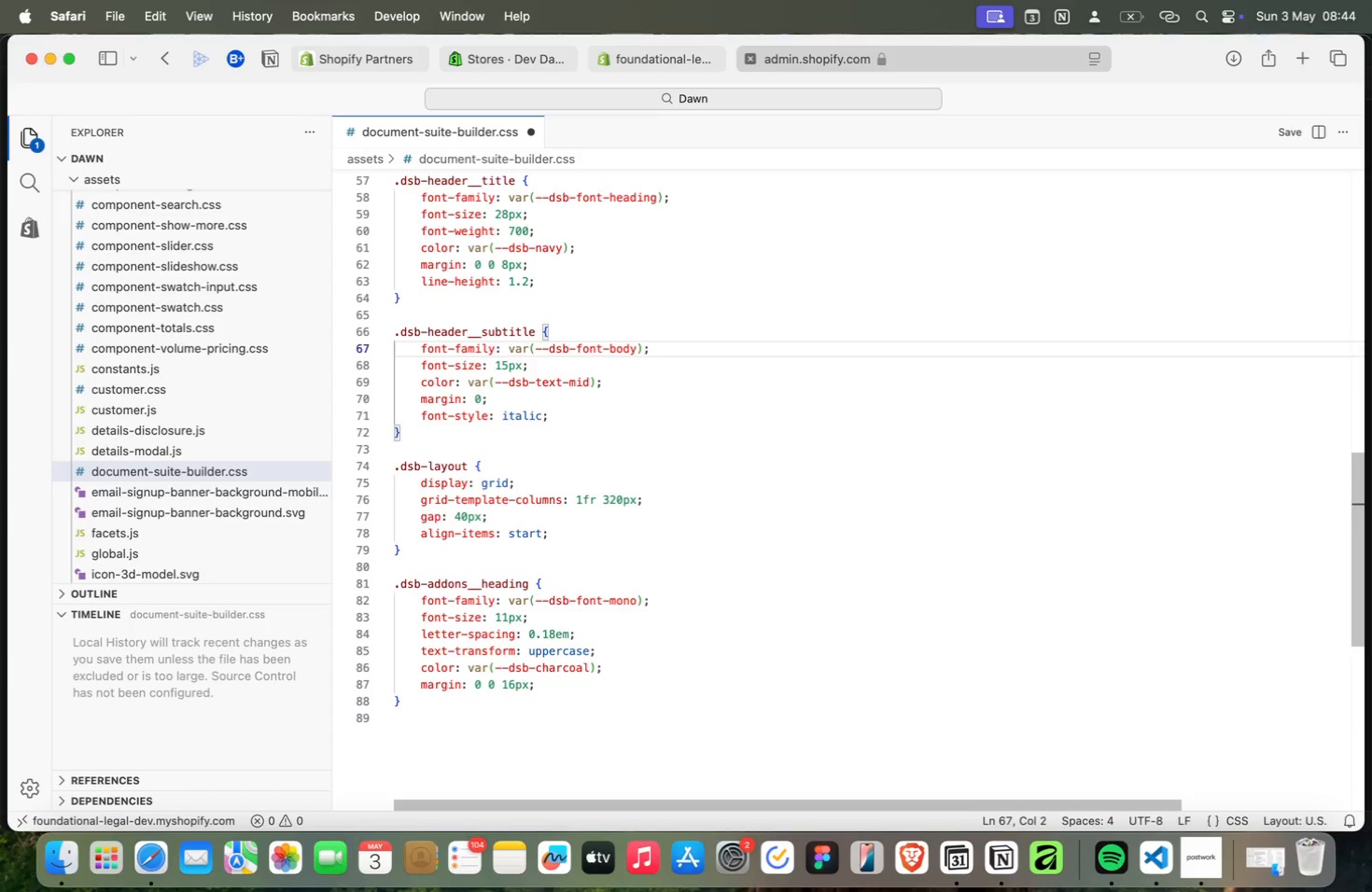 
key(Meta+ArrowUp)
 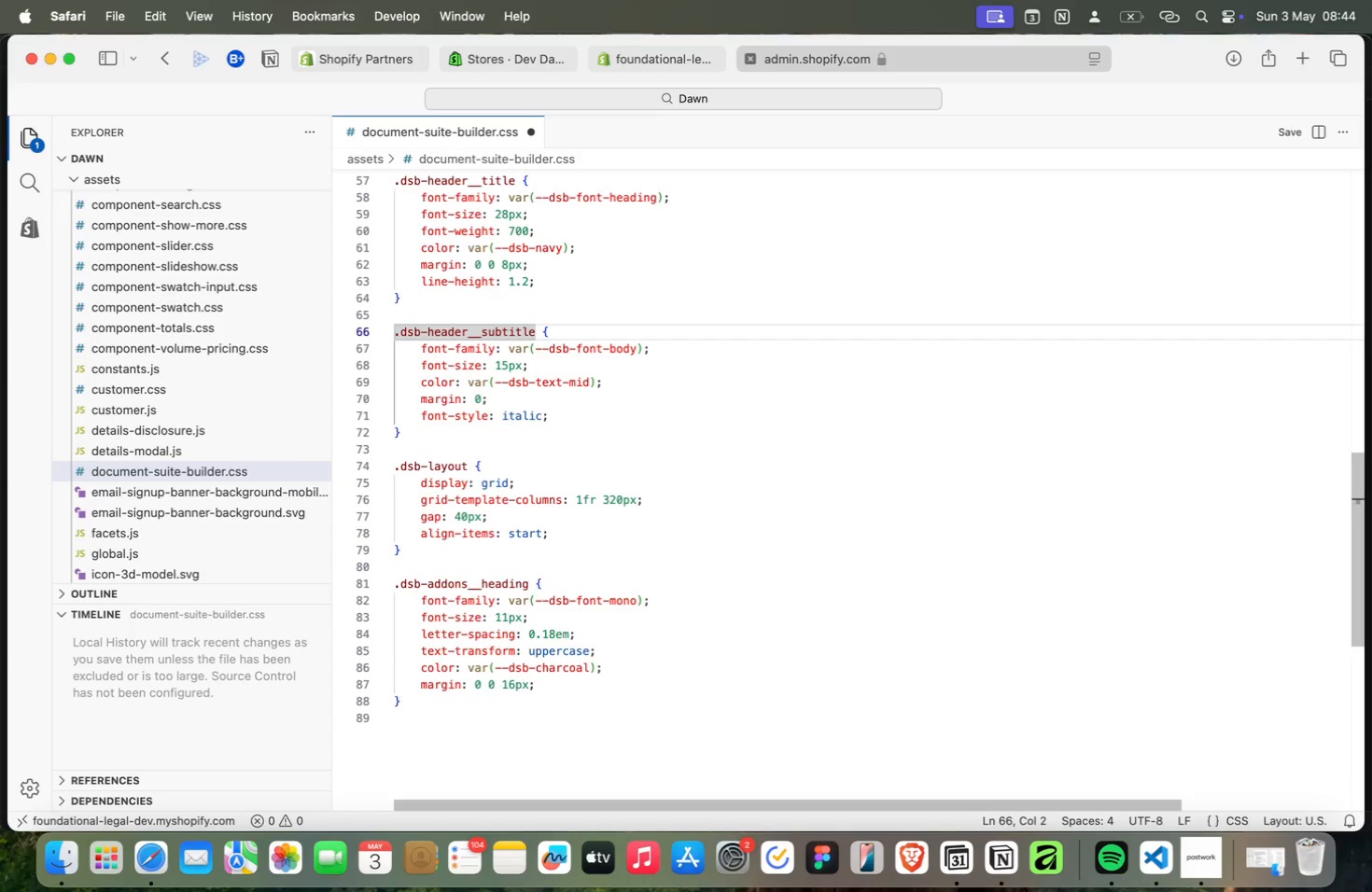 
key(Meta+ArrowUp)
 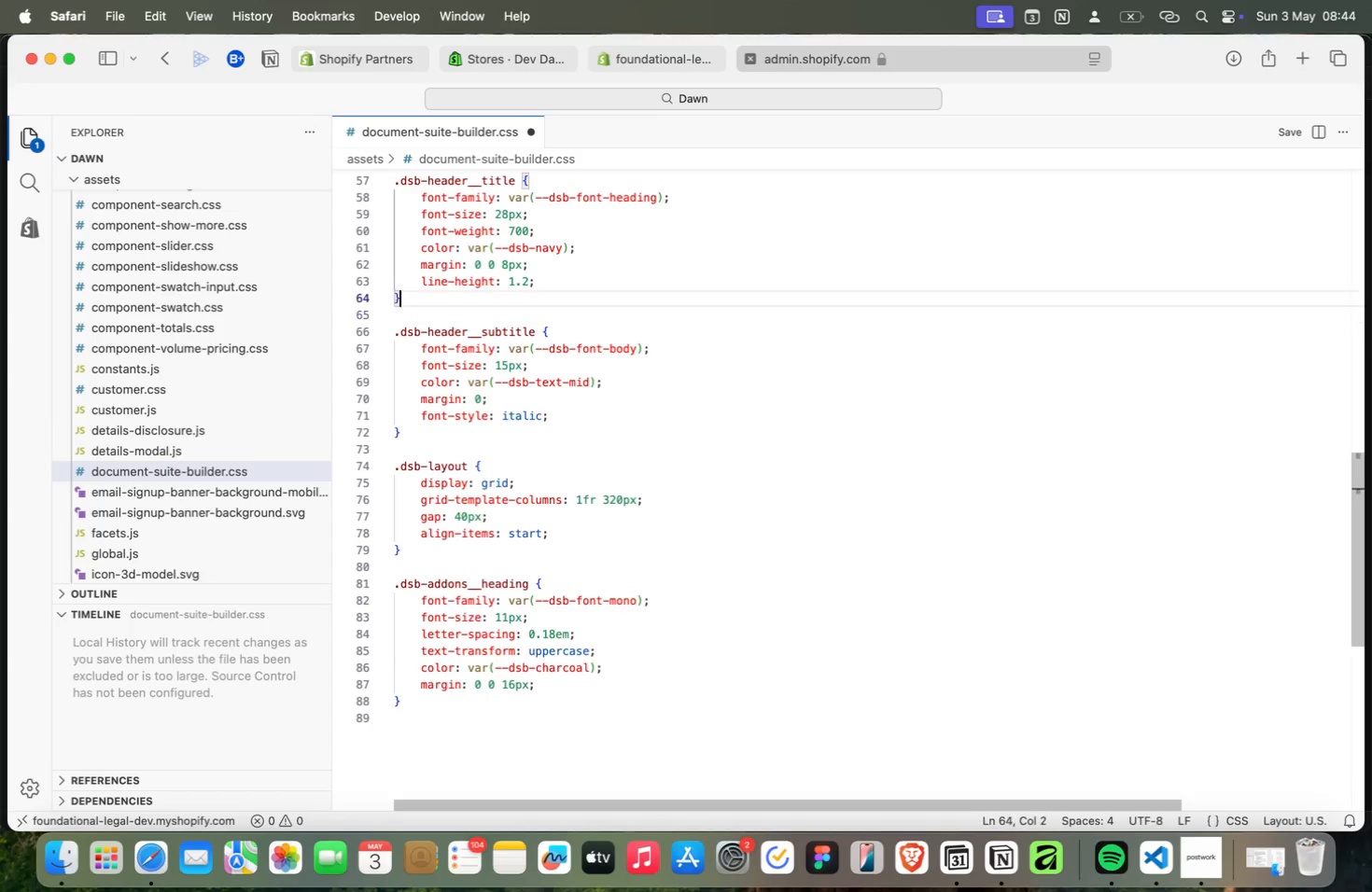 
key(Meta+ArrowUp)
 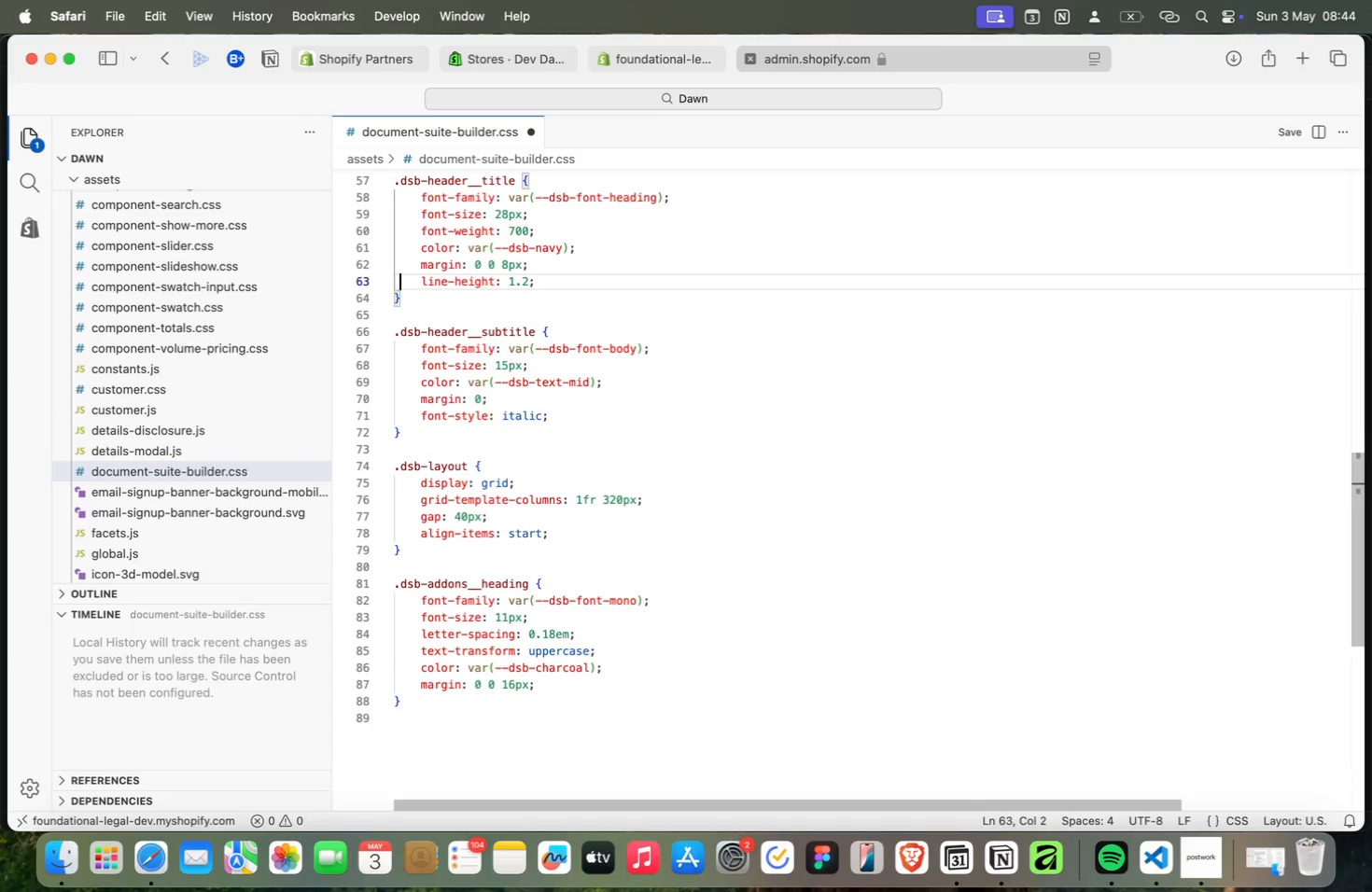 
key(Meta+ArrowUp)
 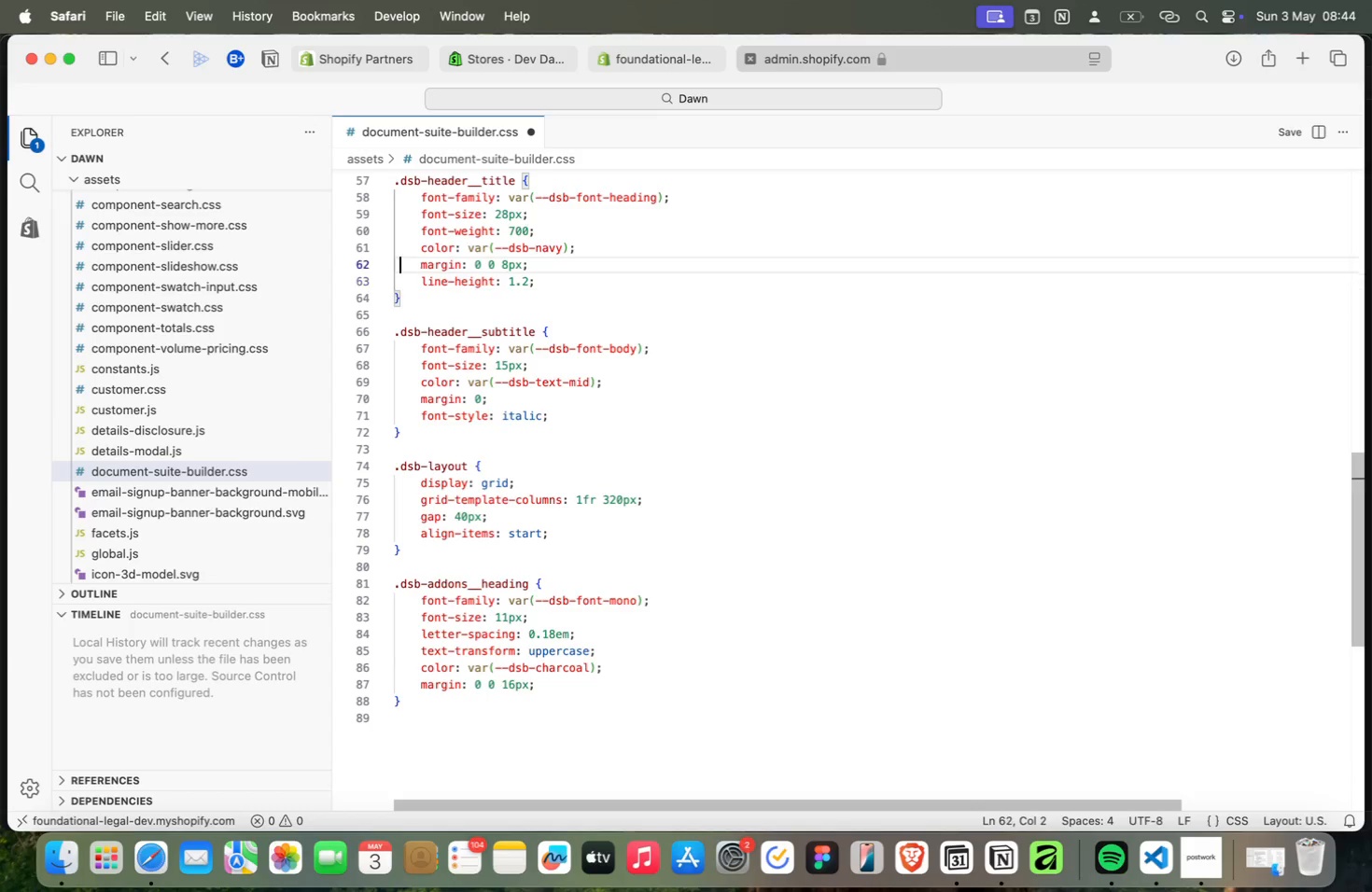 
key(Meta+ArrowUp)
 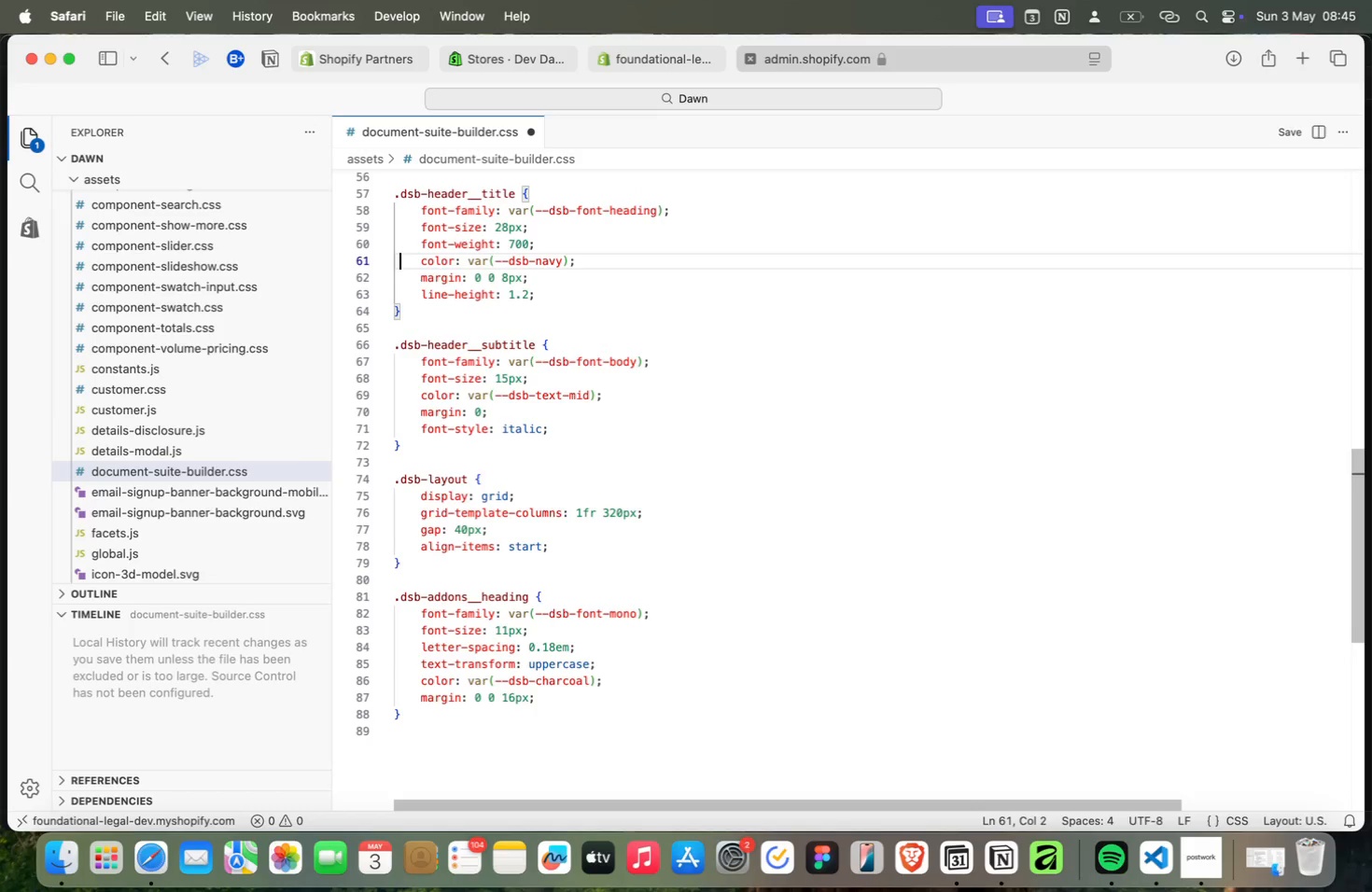 
key(Meta+ArrowUp)
 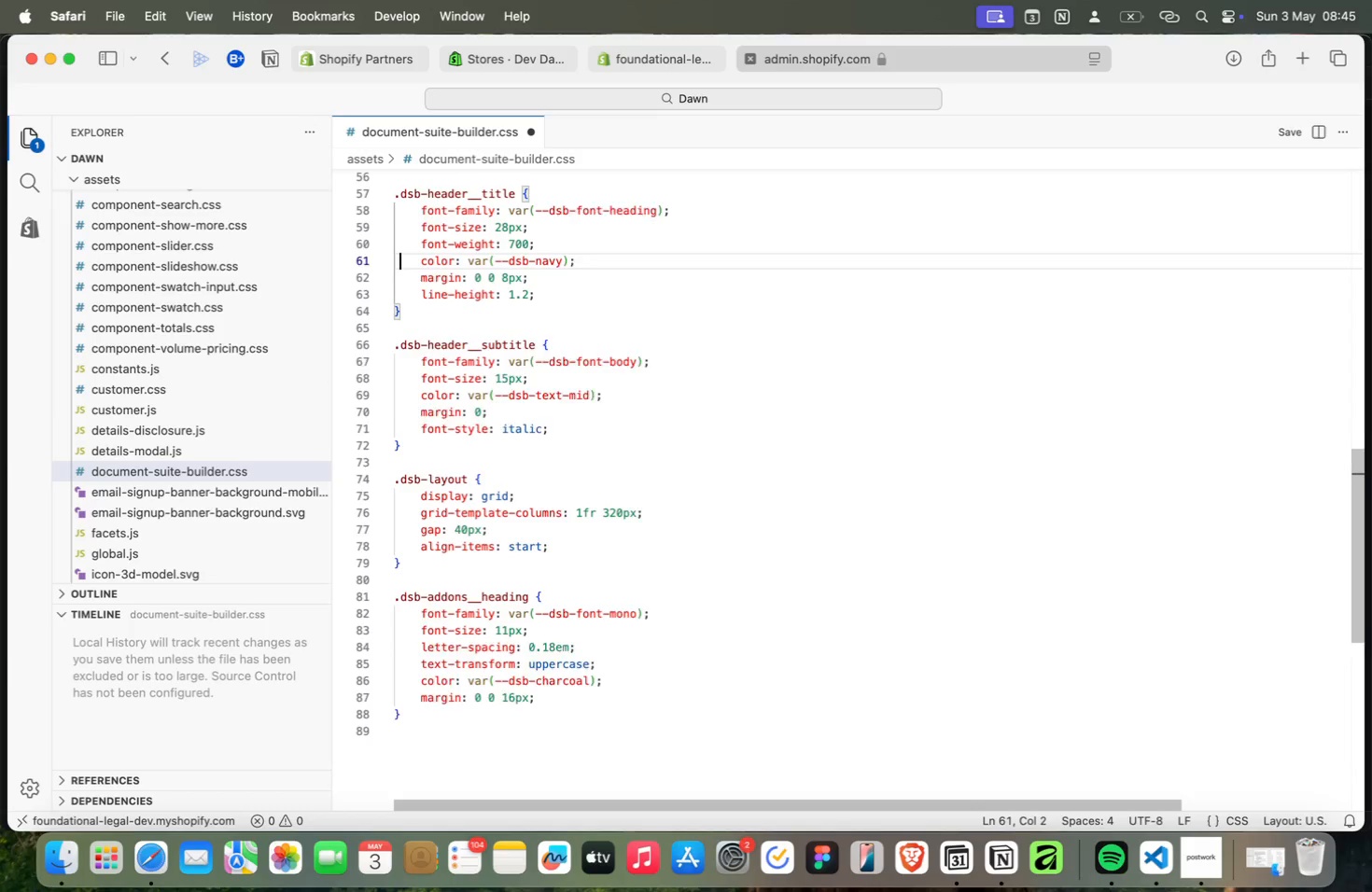 
key(Meta+ArrowUp)
 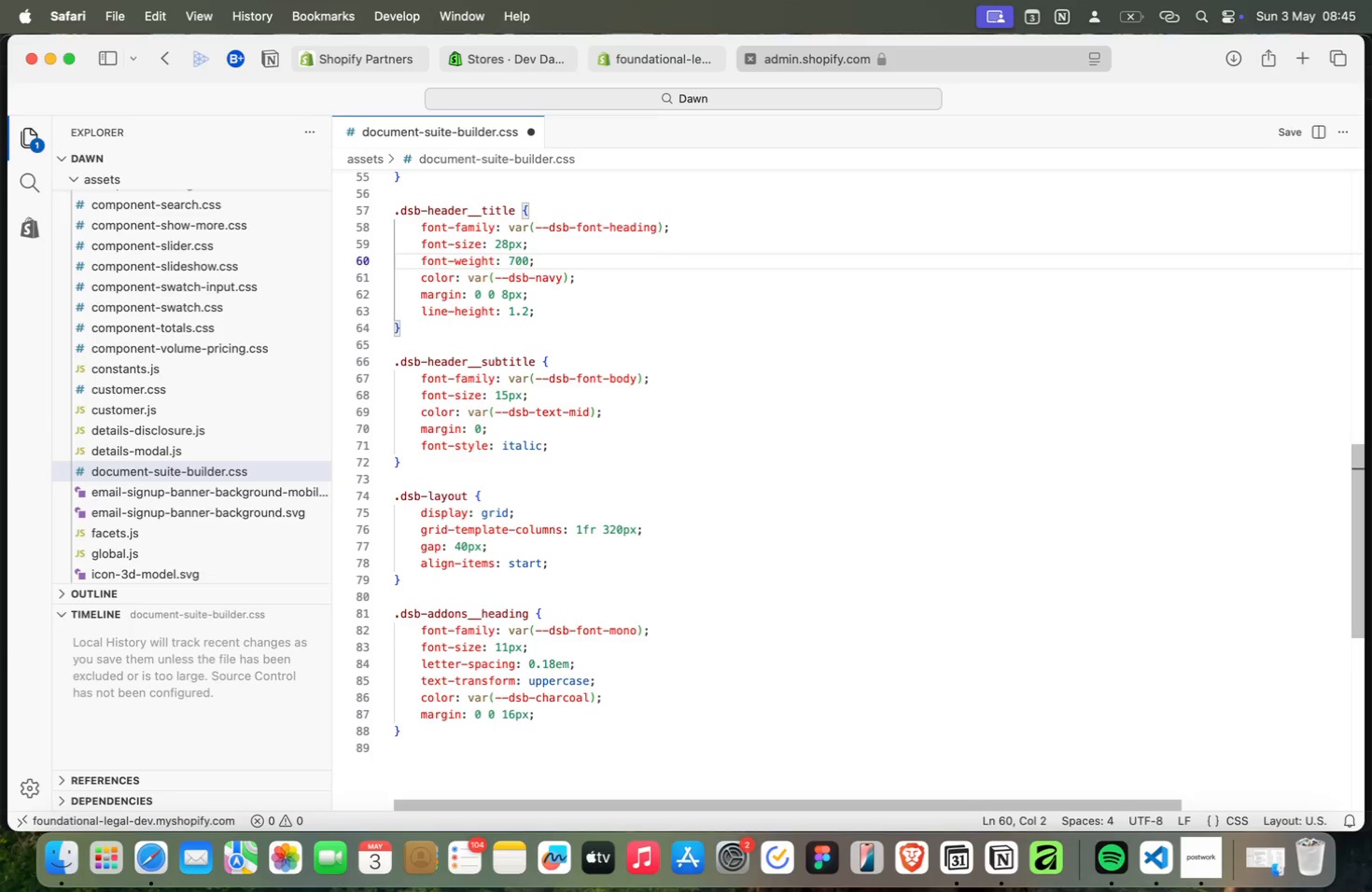 
key(Meta+ArrowUp)
 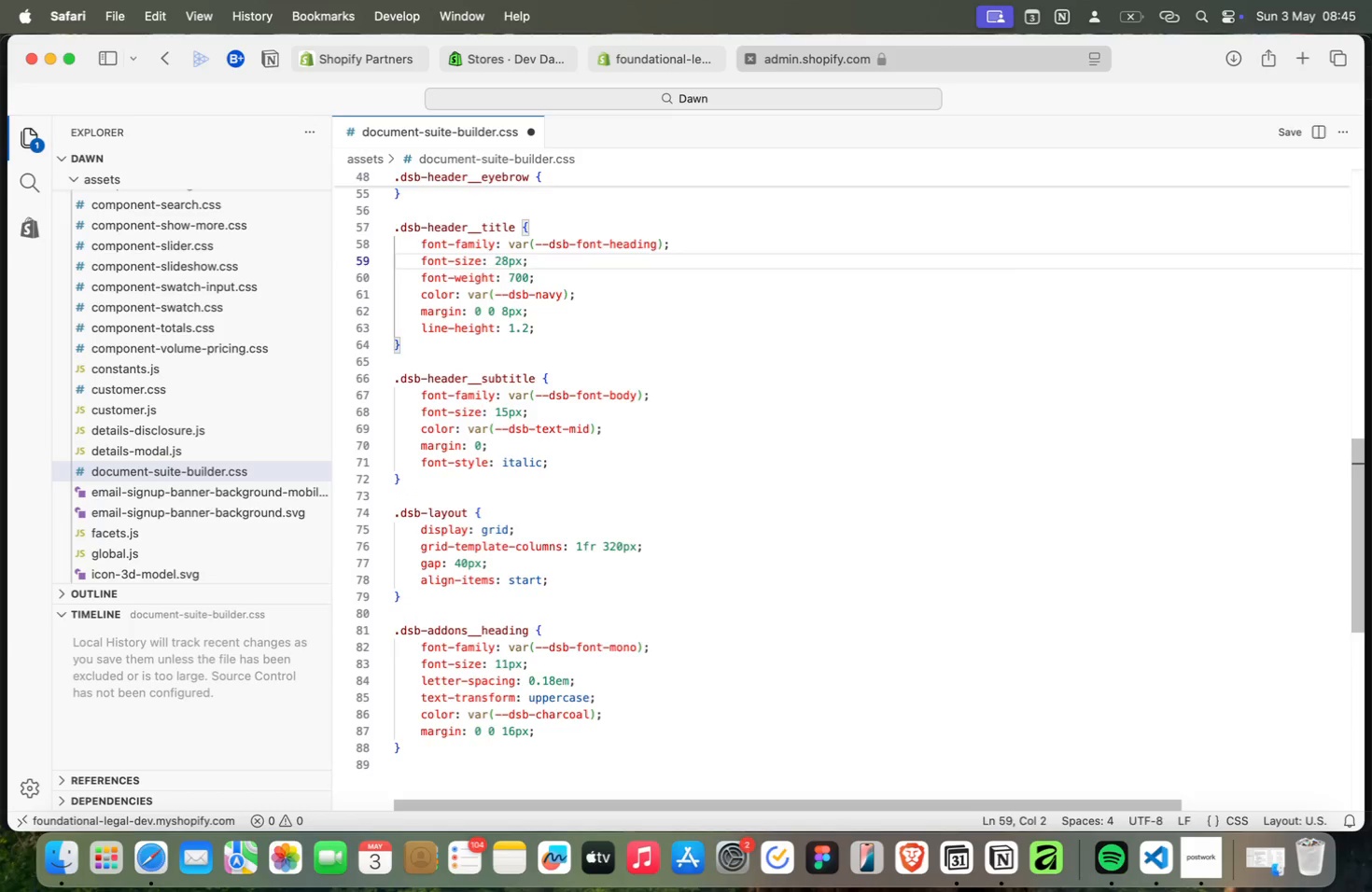 
key(Meta+ArrowUp)
 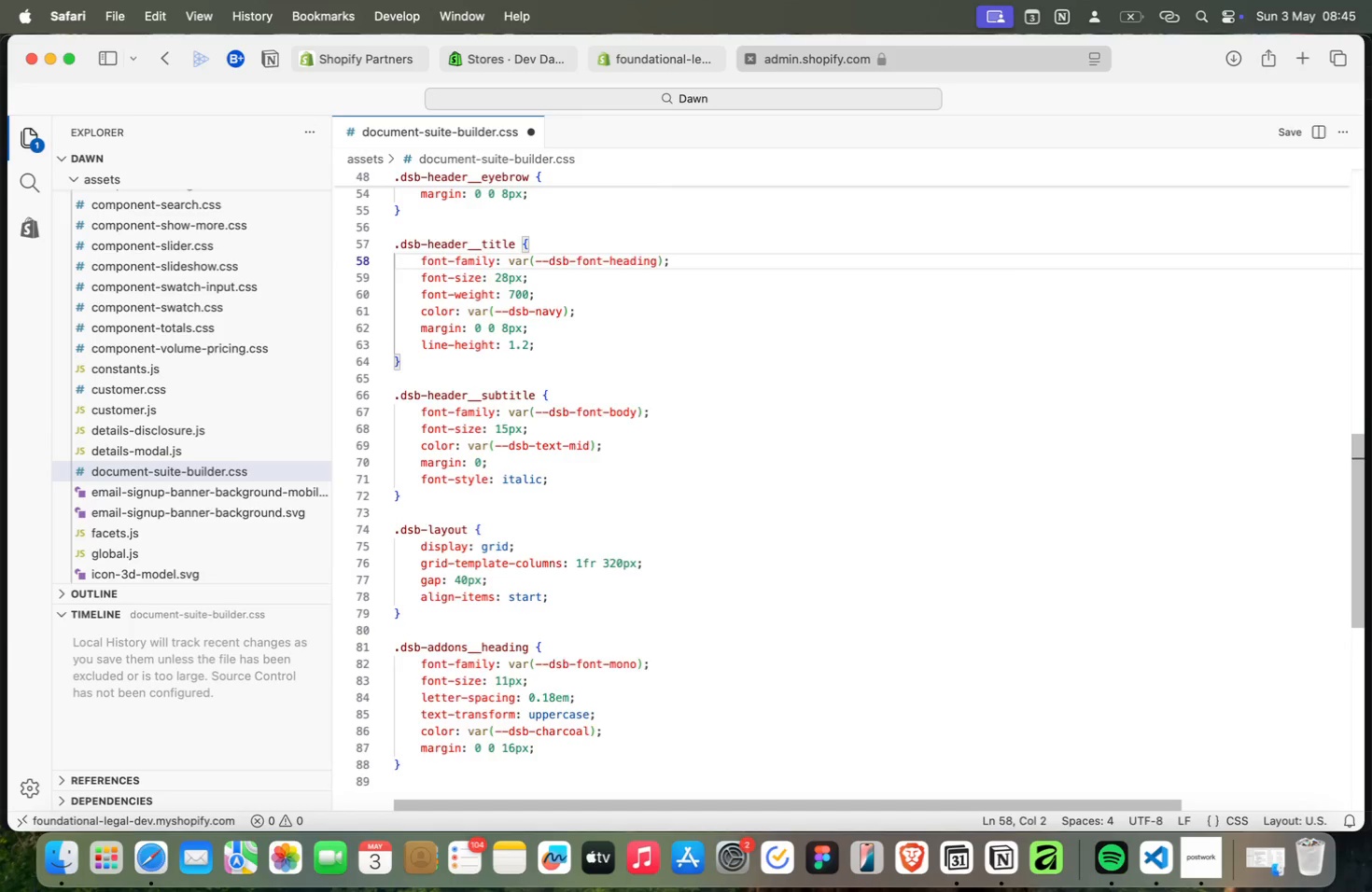 
key(Meta+ArrowUp)
 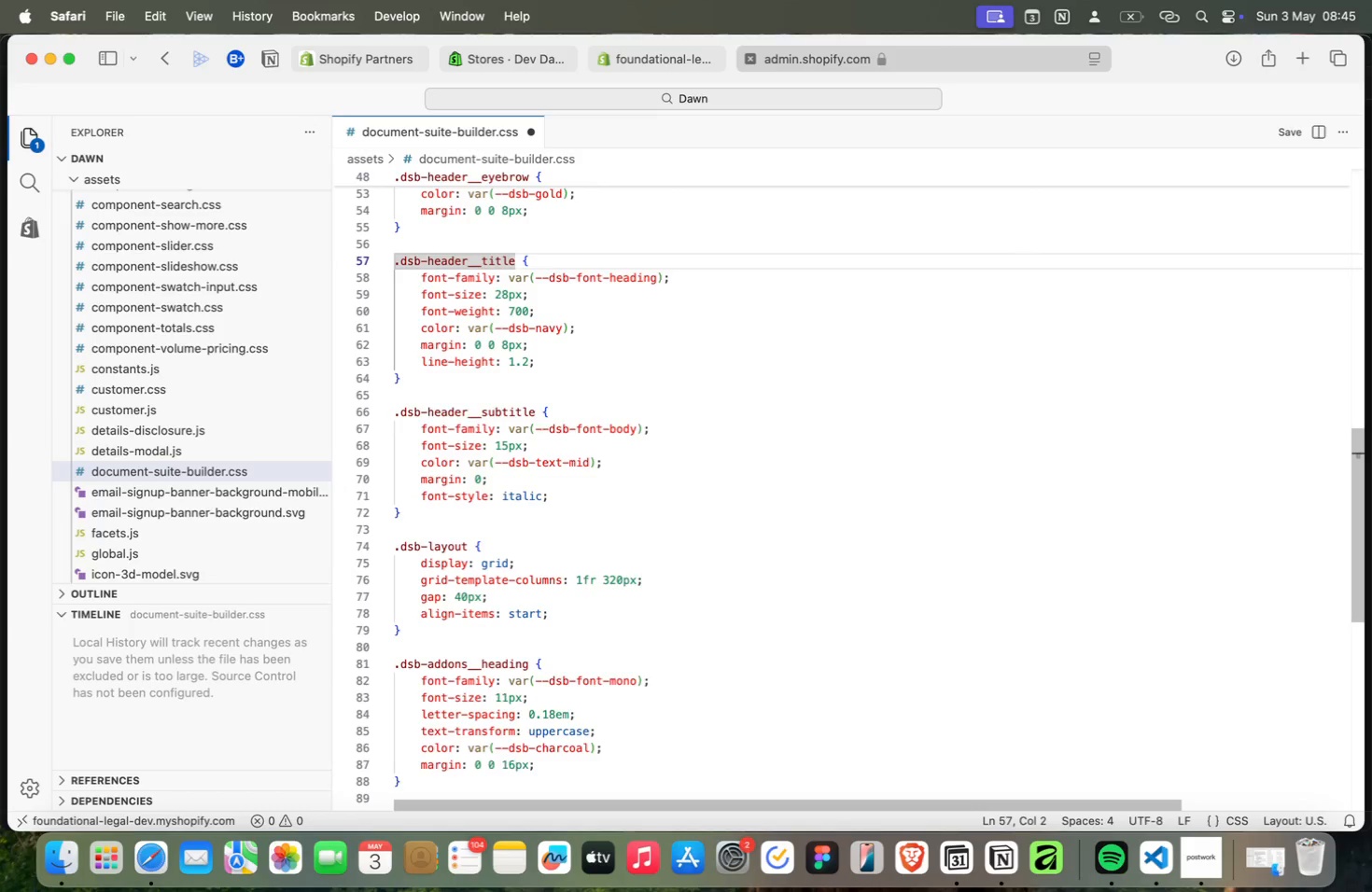 
key(Meta+ArrowUp)
 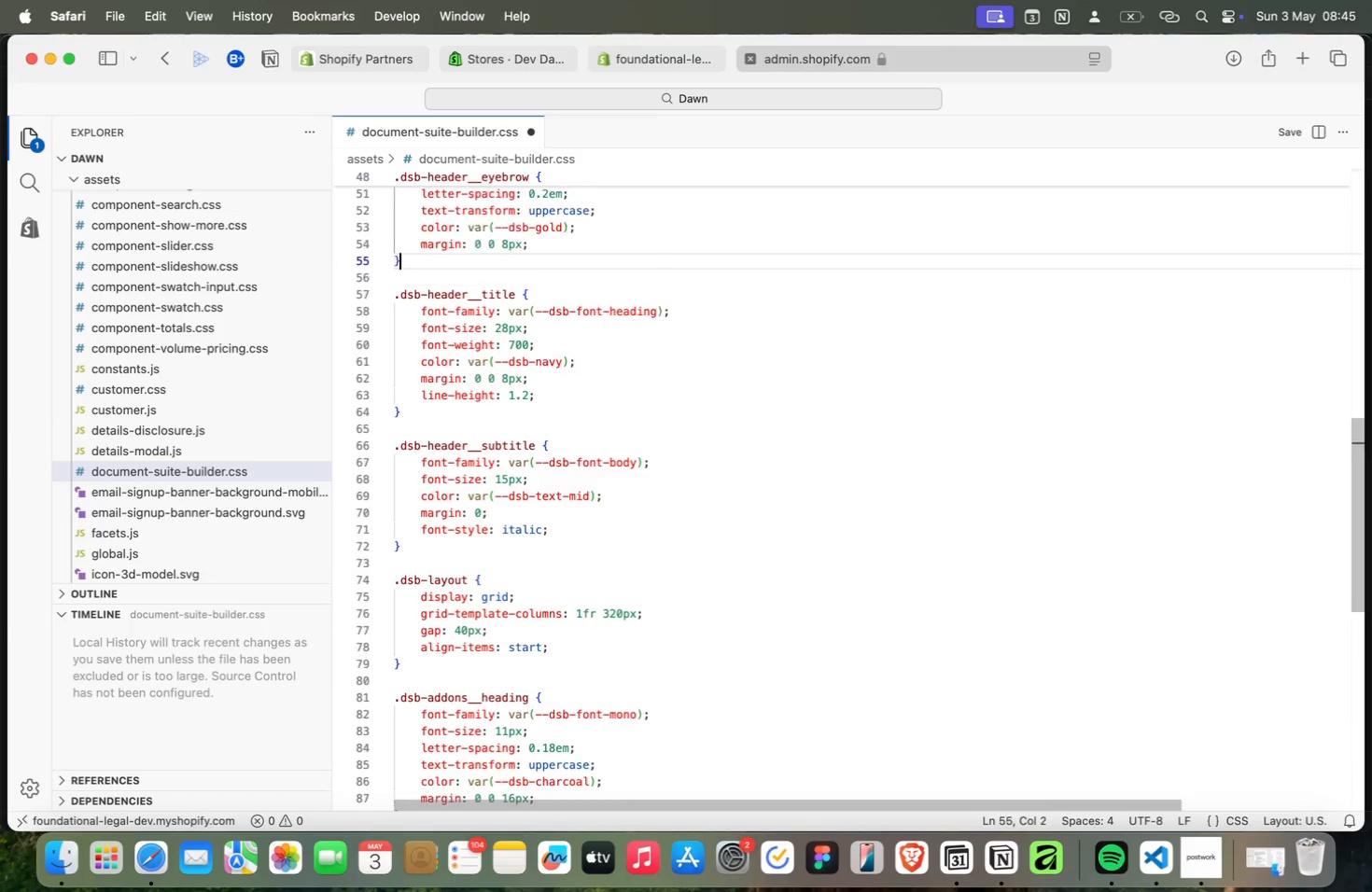 
key(Meta+ArrowUp)
 